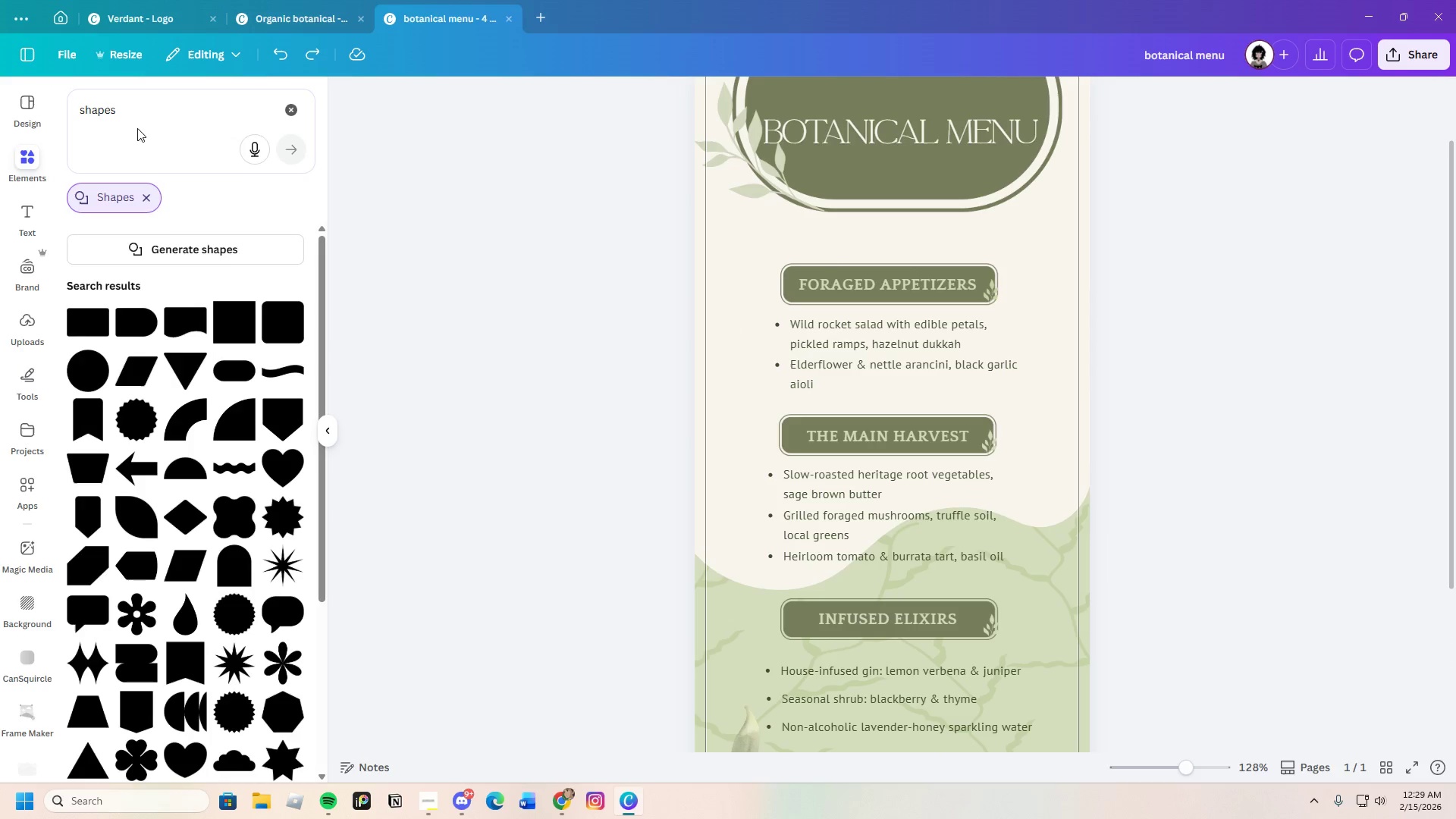 
left_click([153, 121])
 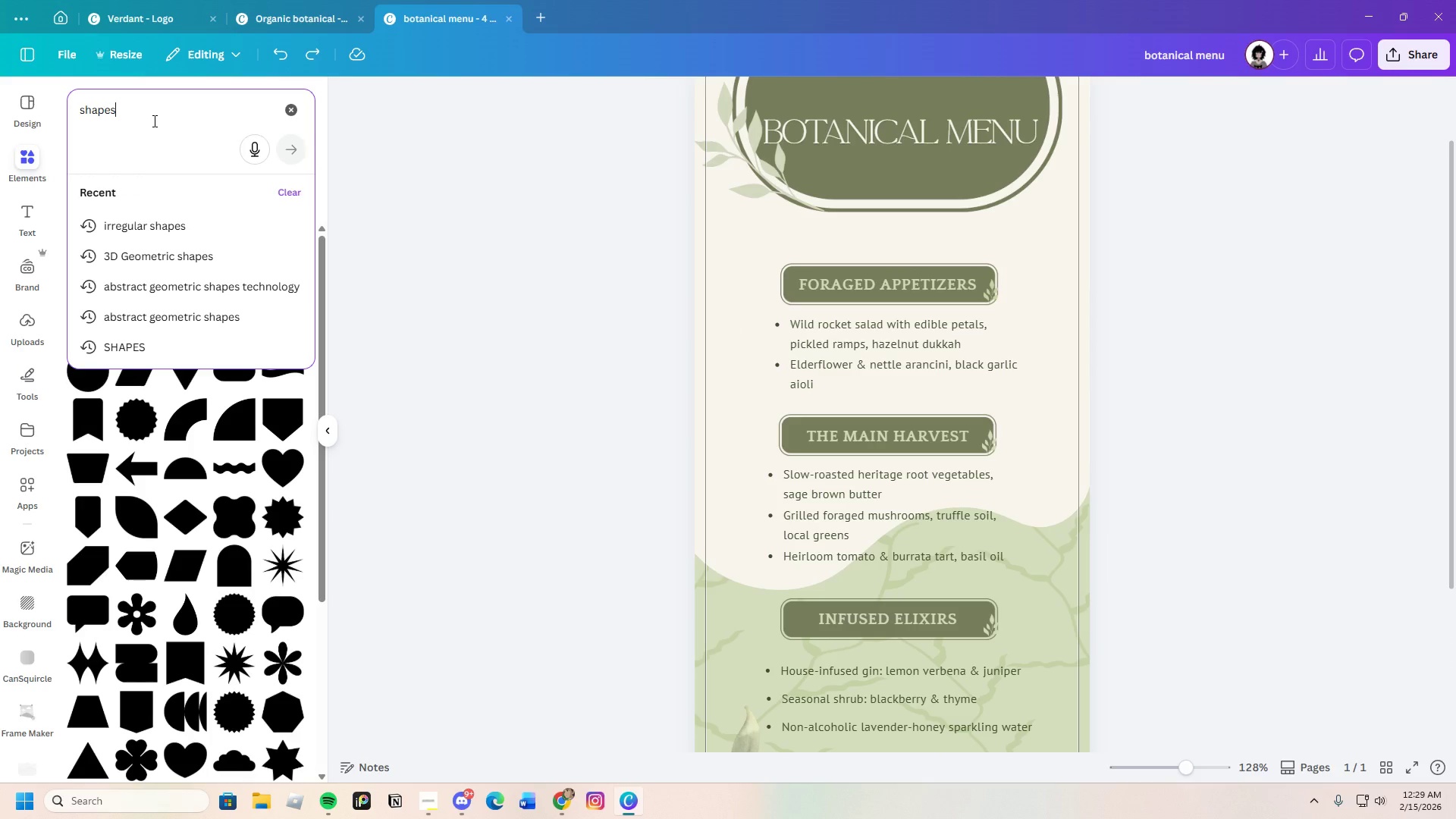 
key(Backspace)
key(Backspace)
key(Backspace)
key(Backspace)
key(Backspace)
key(Backspace)
key(Backspace)
key(Backspace)
key(Backspace)
key(Backspace)
type(petals)
key(Backspace)
key(Backspace)
key(Backspace)
key(Backspace)
key(Backspace)
key(Backspace)
key(Backspace)
type(deible petals)
 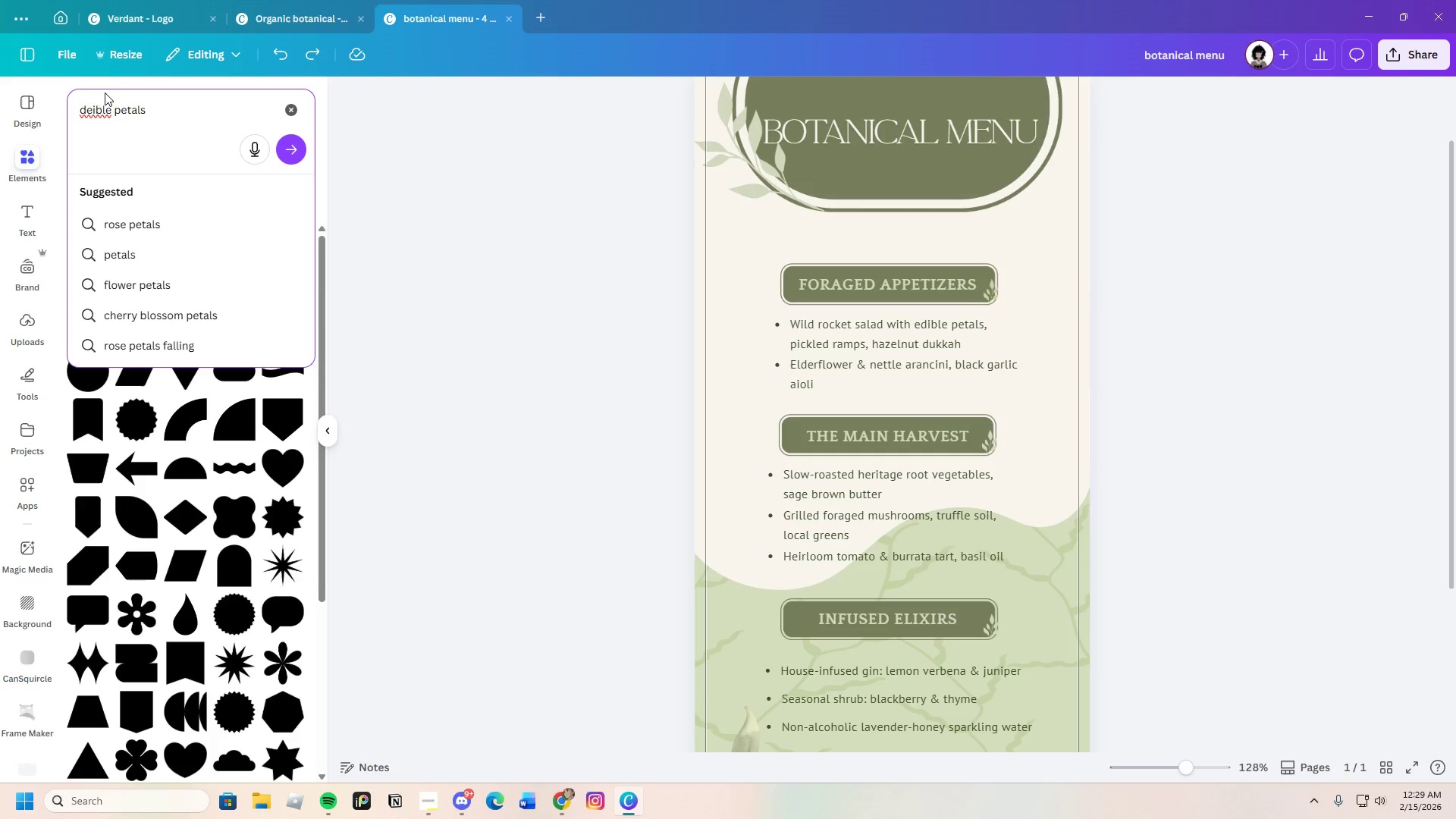 
left_click_drag(start_coordinate=[108, 110], to_coordinate=[76, 123])
 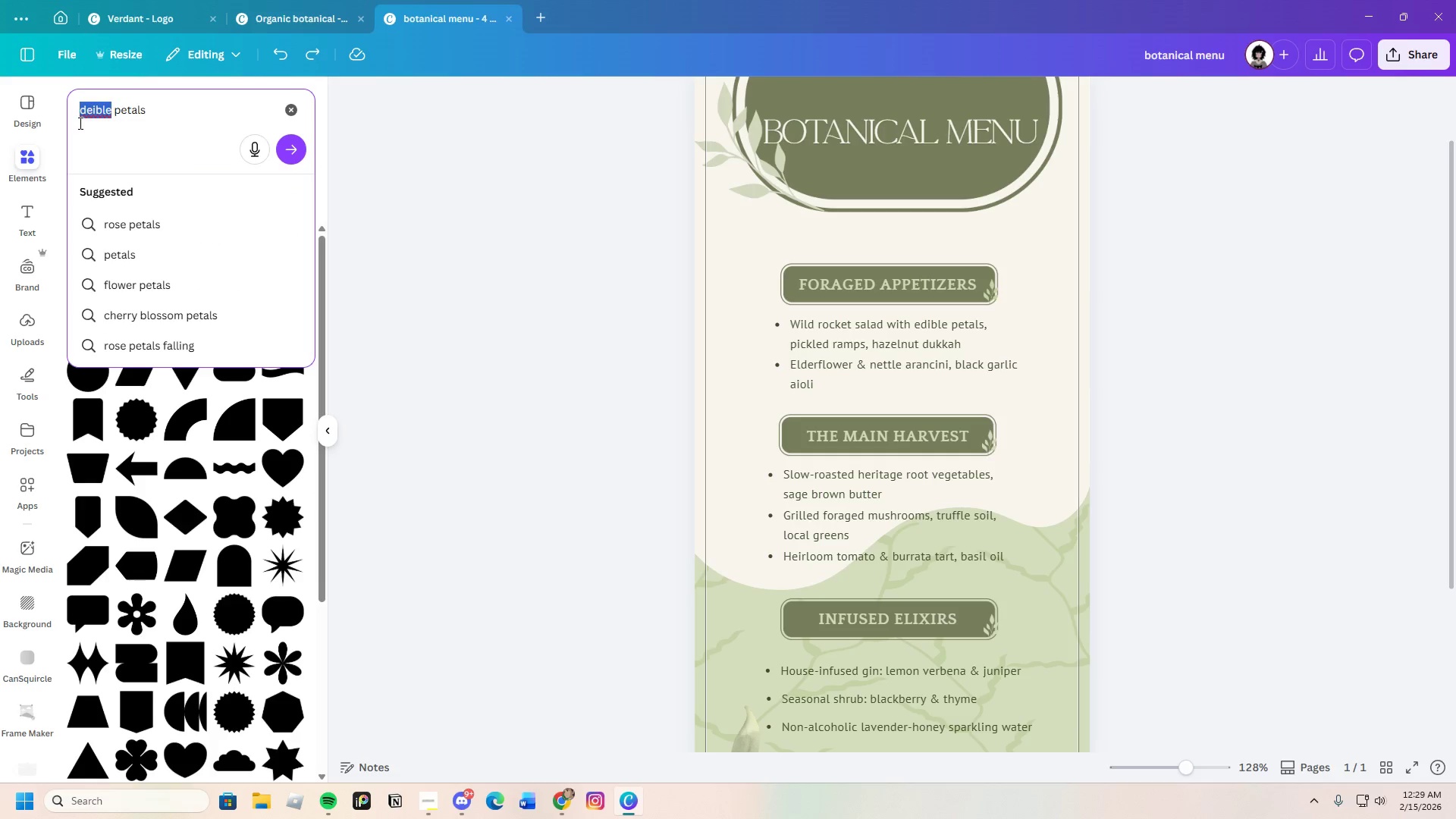 
key(Backspace)
type(edible)
 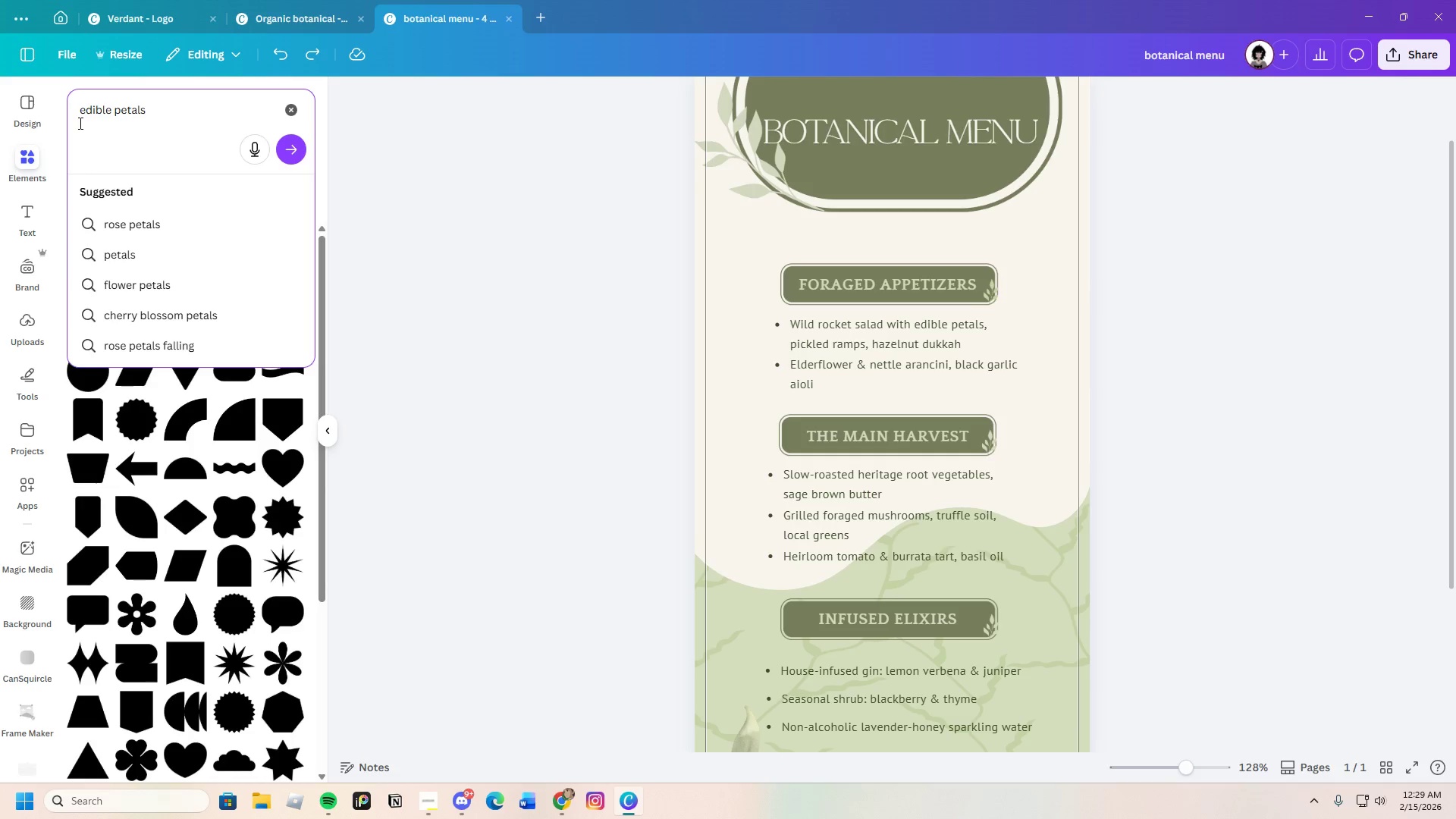 
key(Enter)
 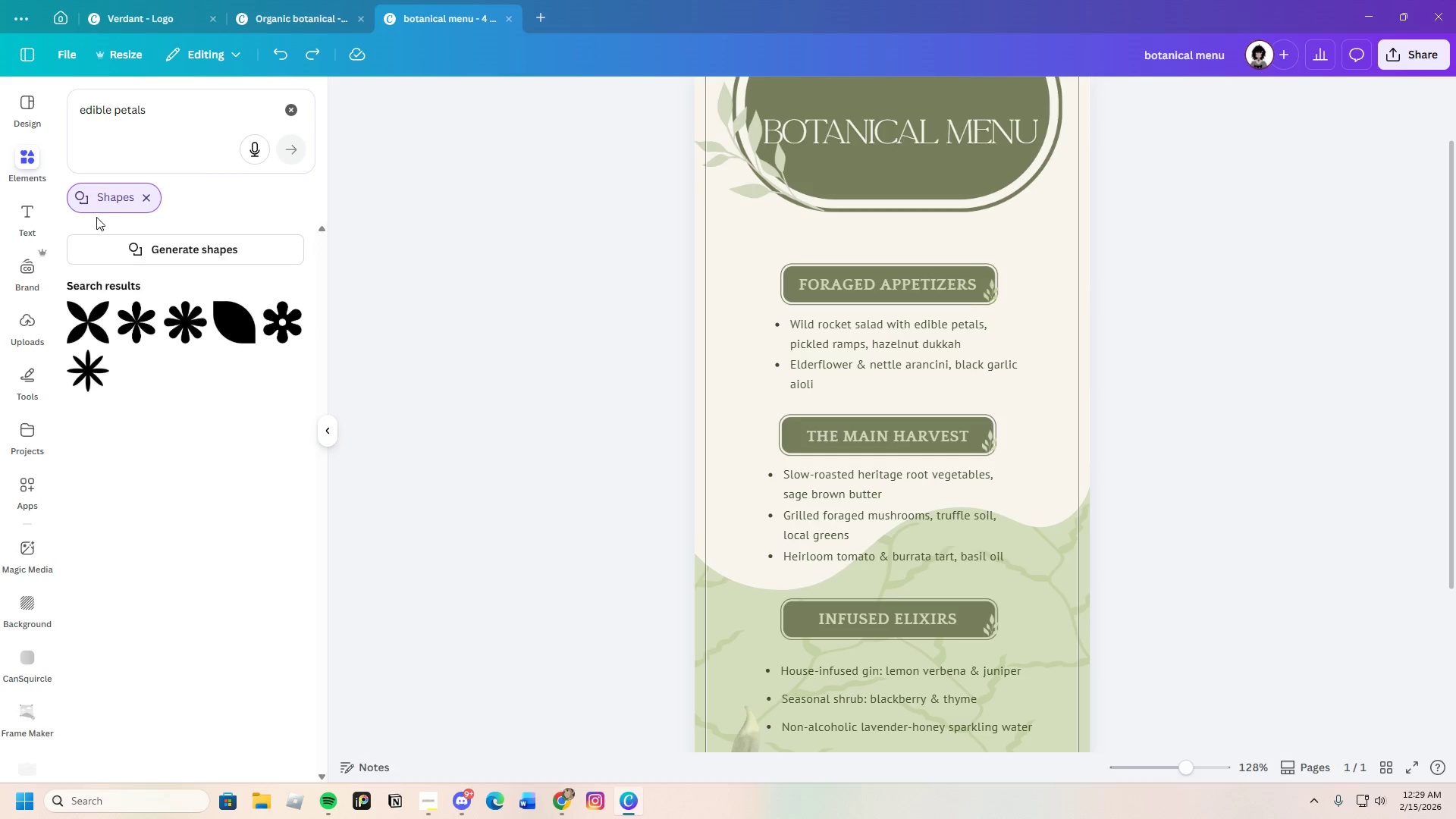 
left_click([153, 197])
 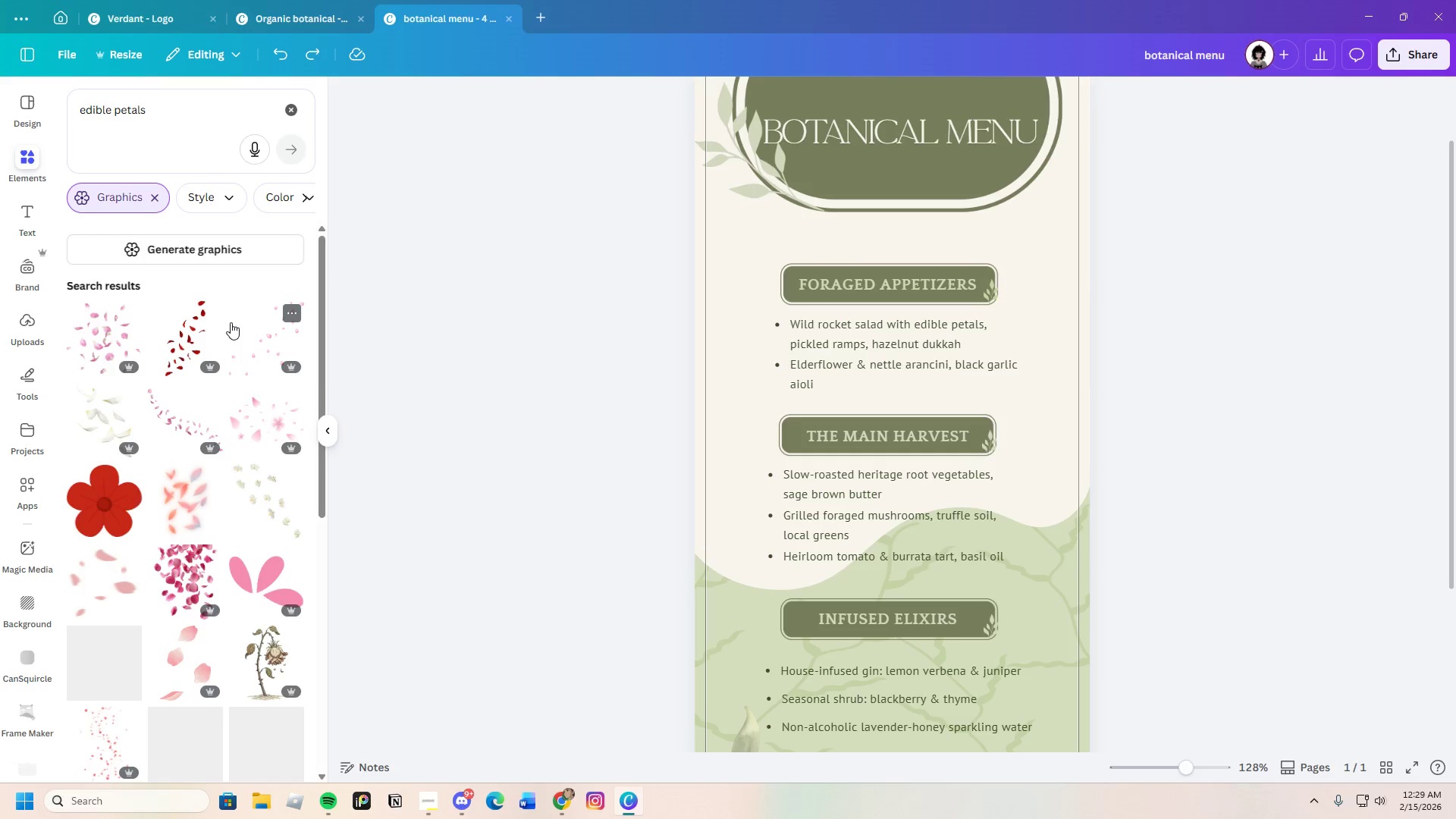 
scroll: coordinate [222, 594], scroll_direction: down, amount: 17.0
 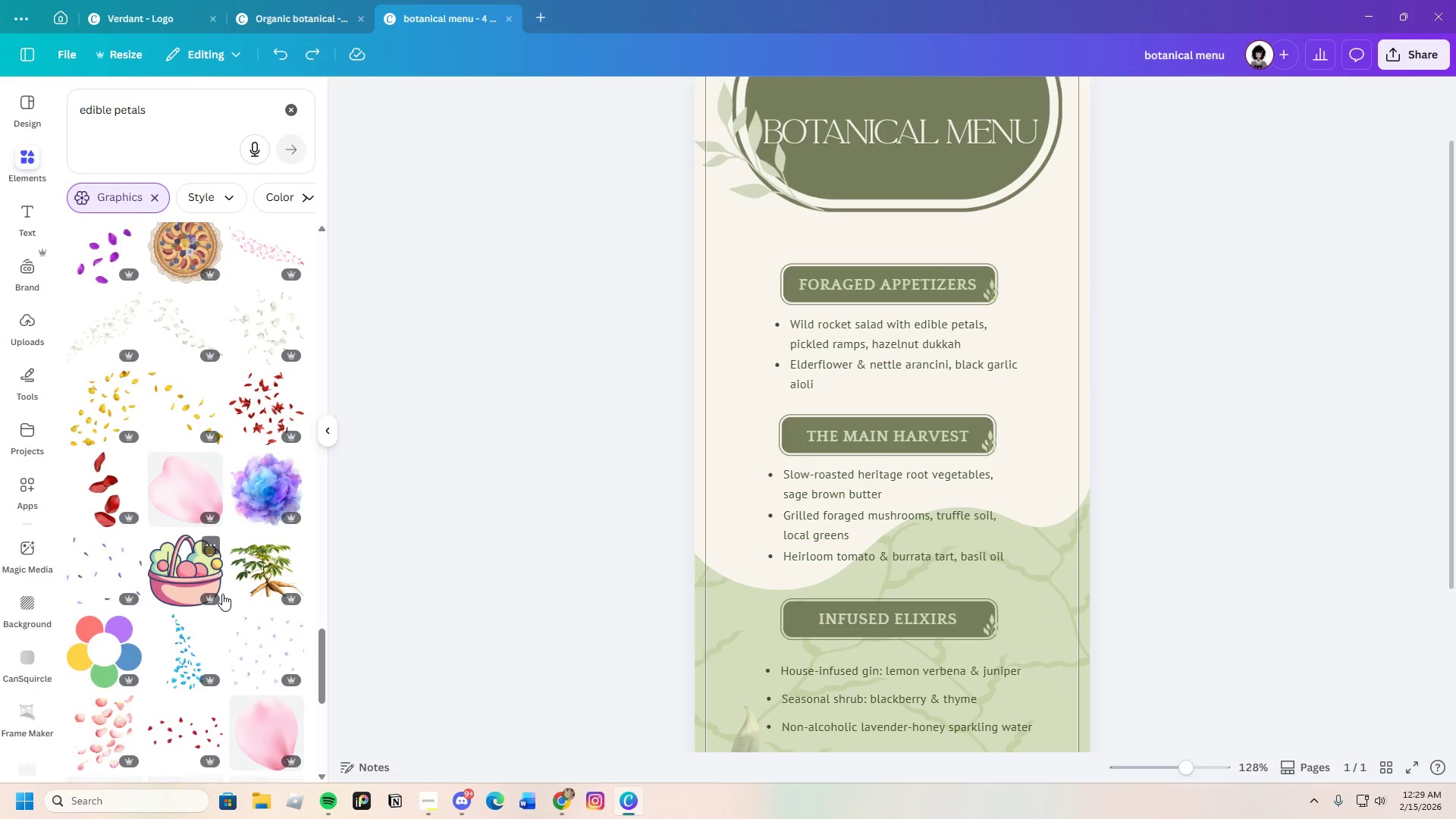 
left_click([91, 504])
 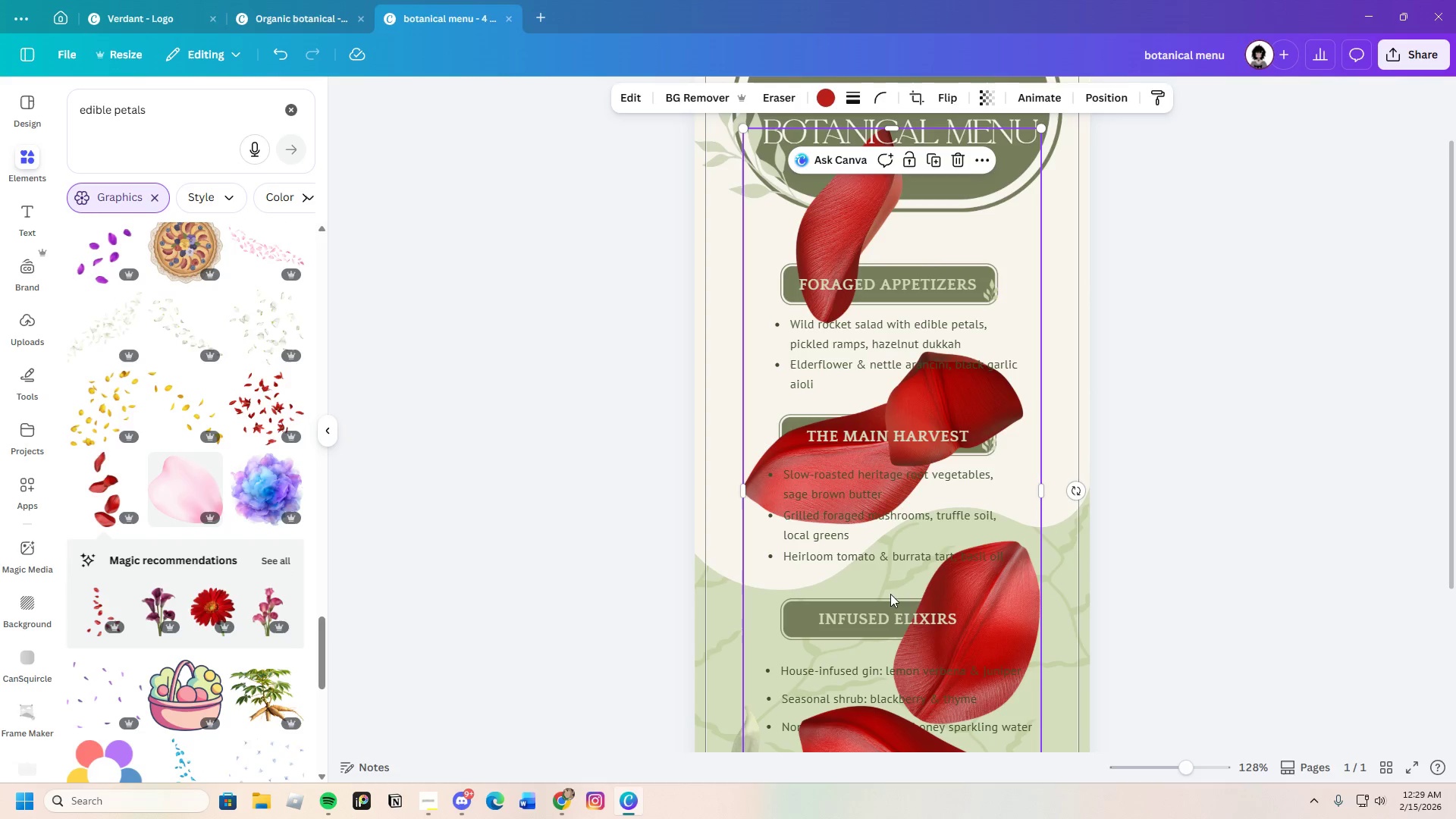 
scroll: coordinate [982, 579], scroll_direction: down, amount: 3.0
 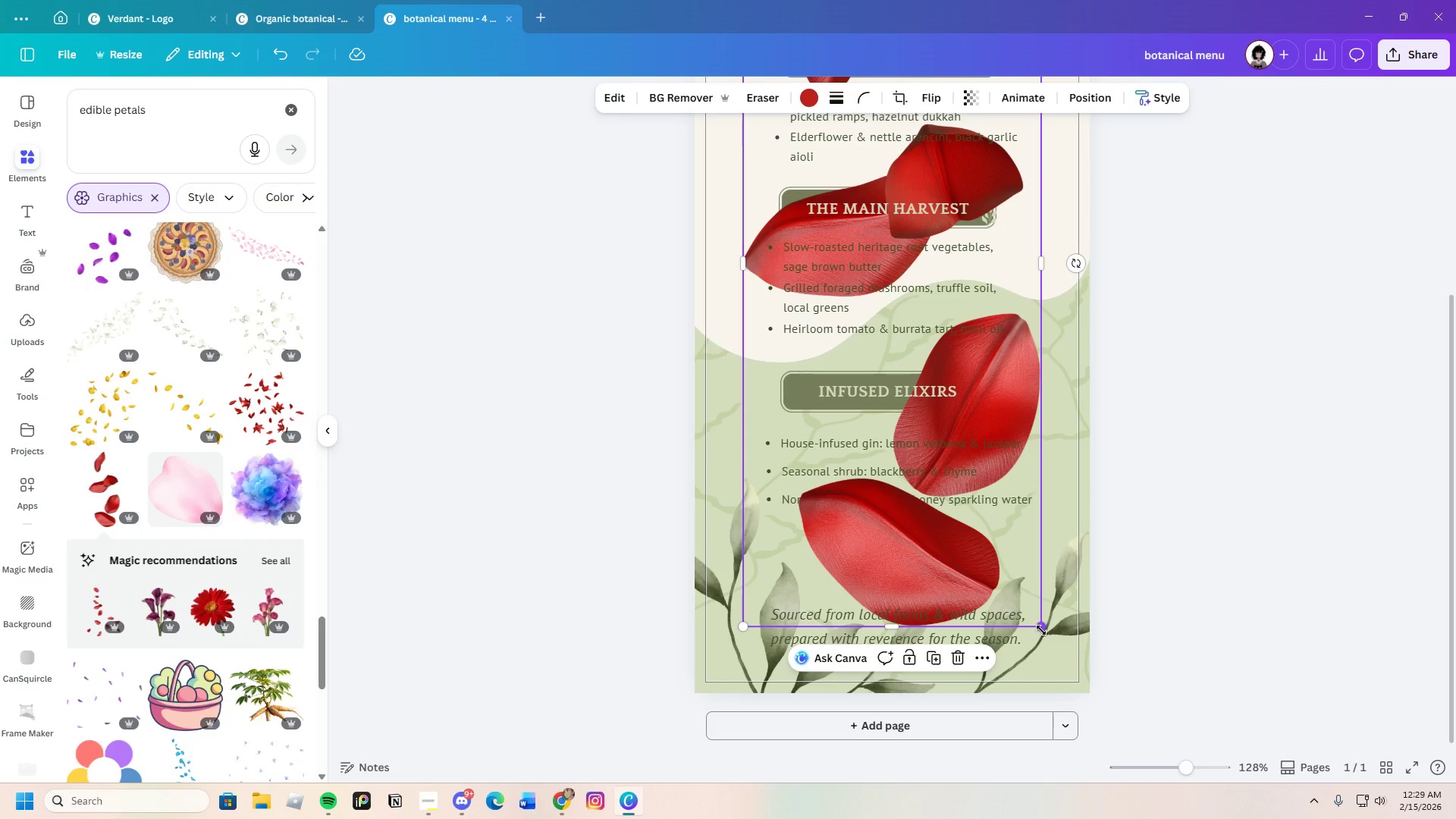 
left_click_drag(start_coordinate=[1042, 626], to_coordinate=[873, 301])
 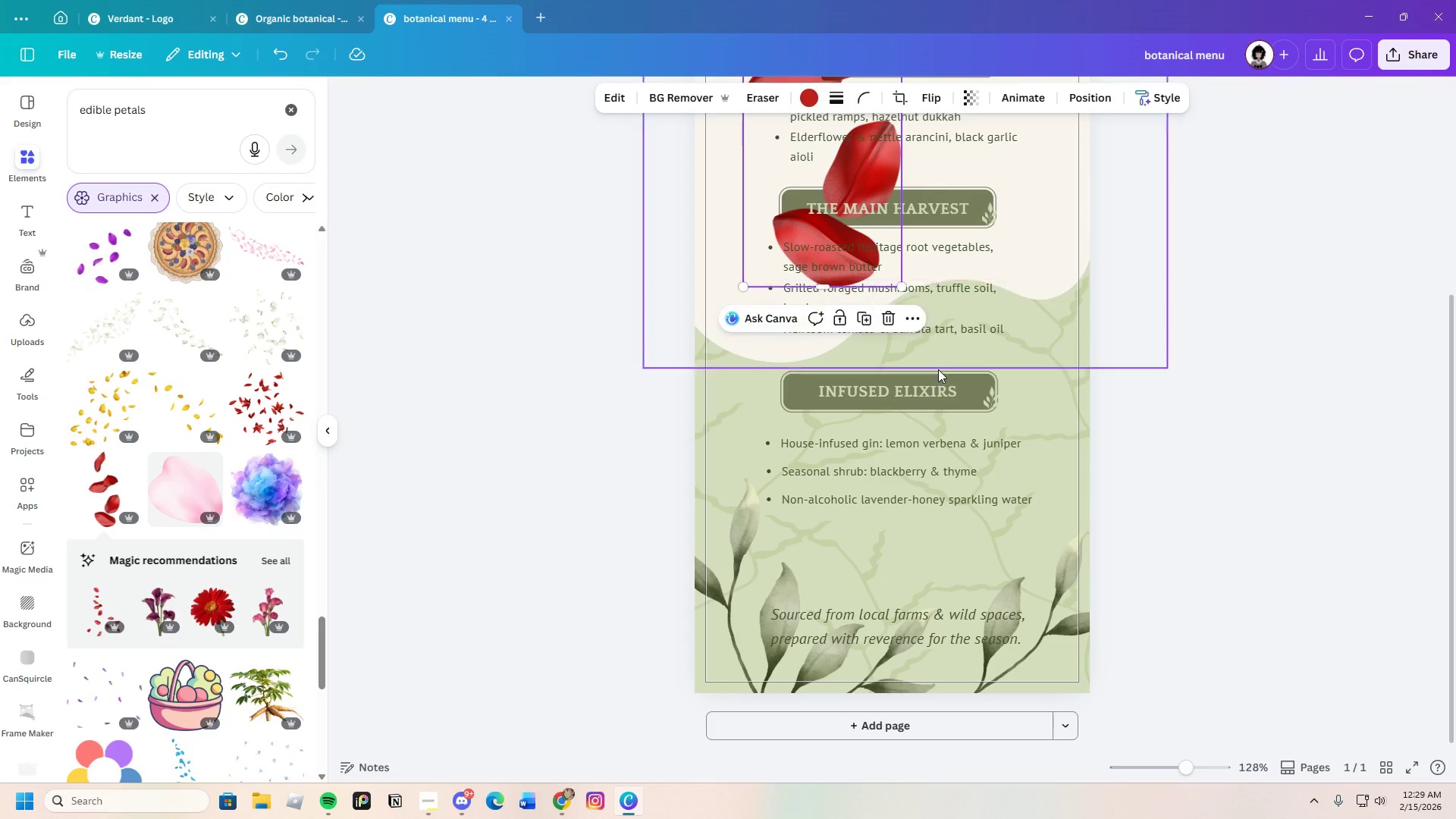 
scroll: coordinate [949, 400], scroll_direction: up, amount: 3.0
 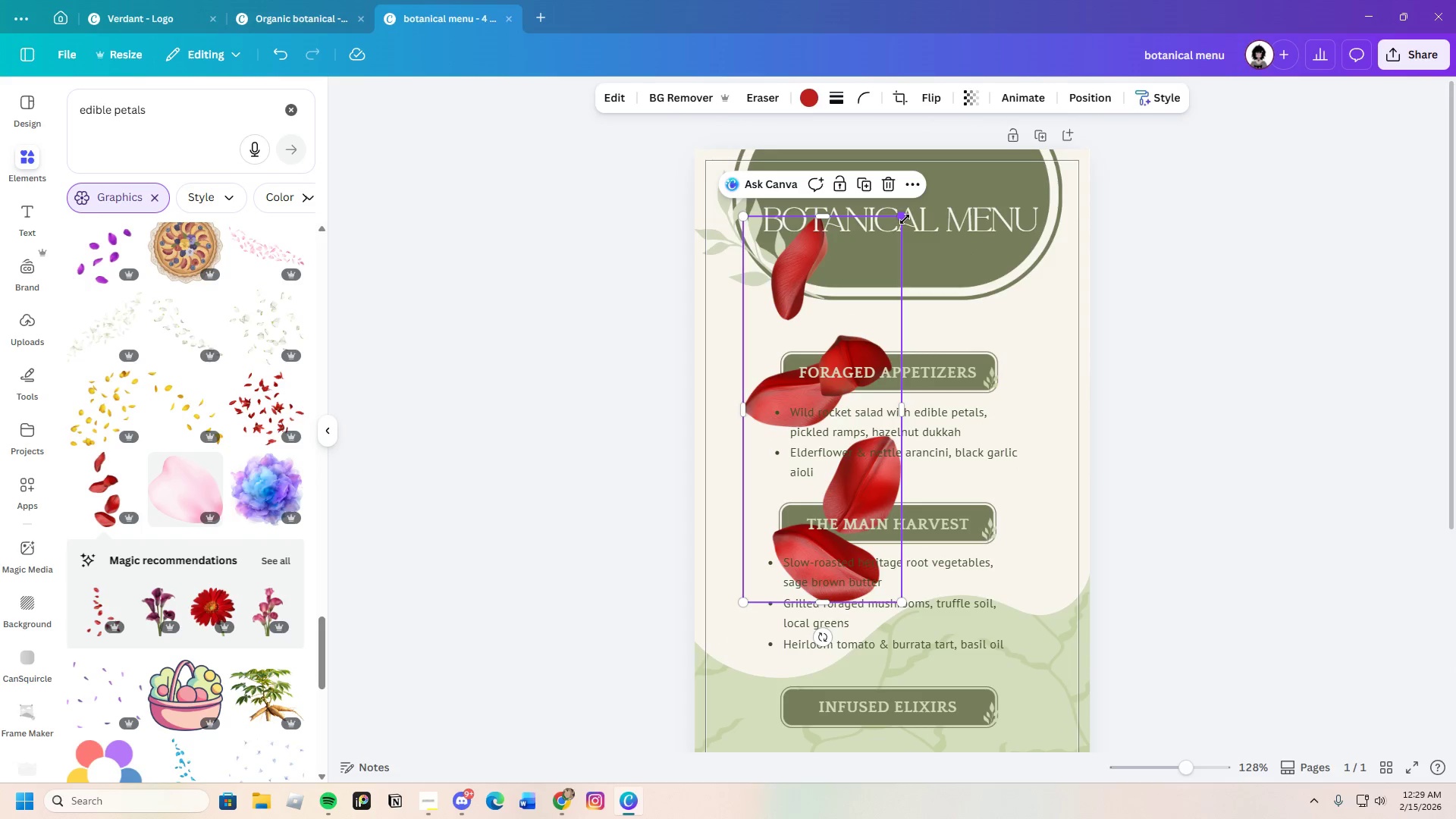 
left_click_drag(start_coordinate=[905, 219], to_coordinate=[890, 315])
 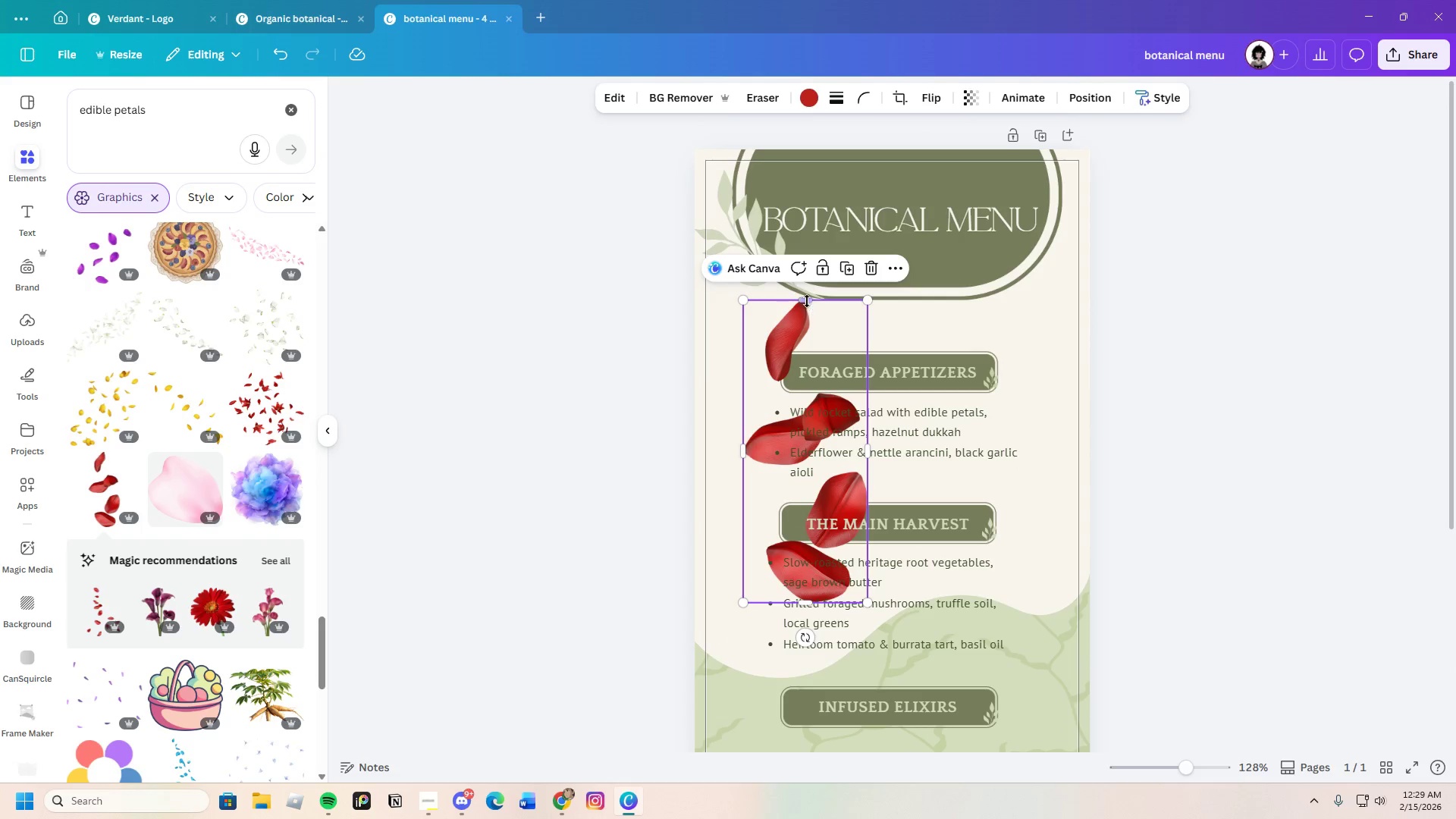 
wait(5.41)
 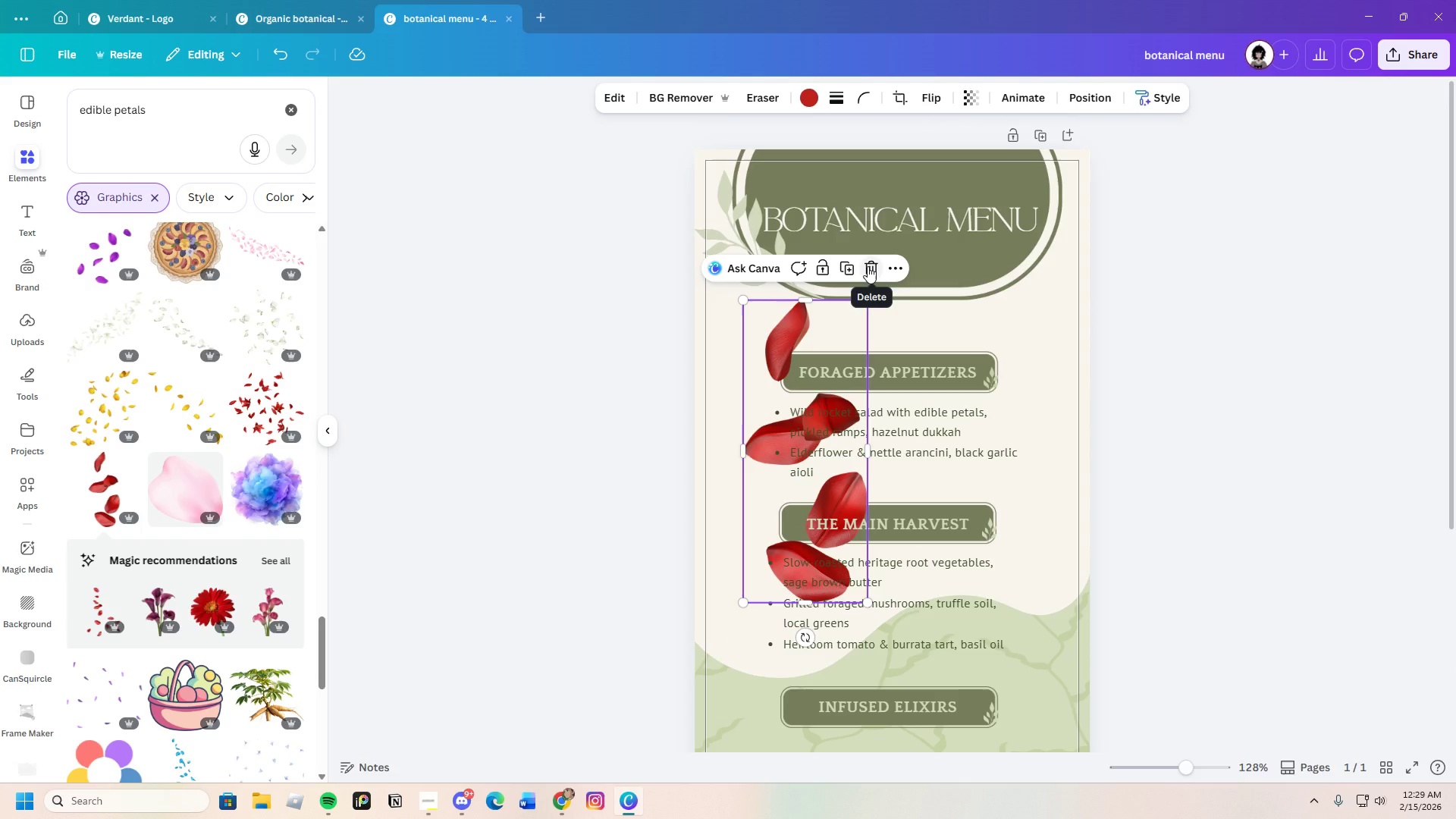 
left_click_drag(start_coordinate=[810, 603], to_coordinate=[807, 384])
 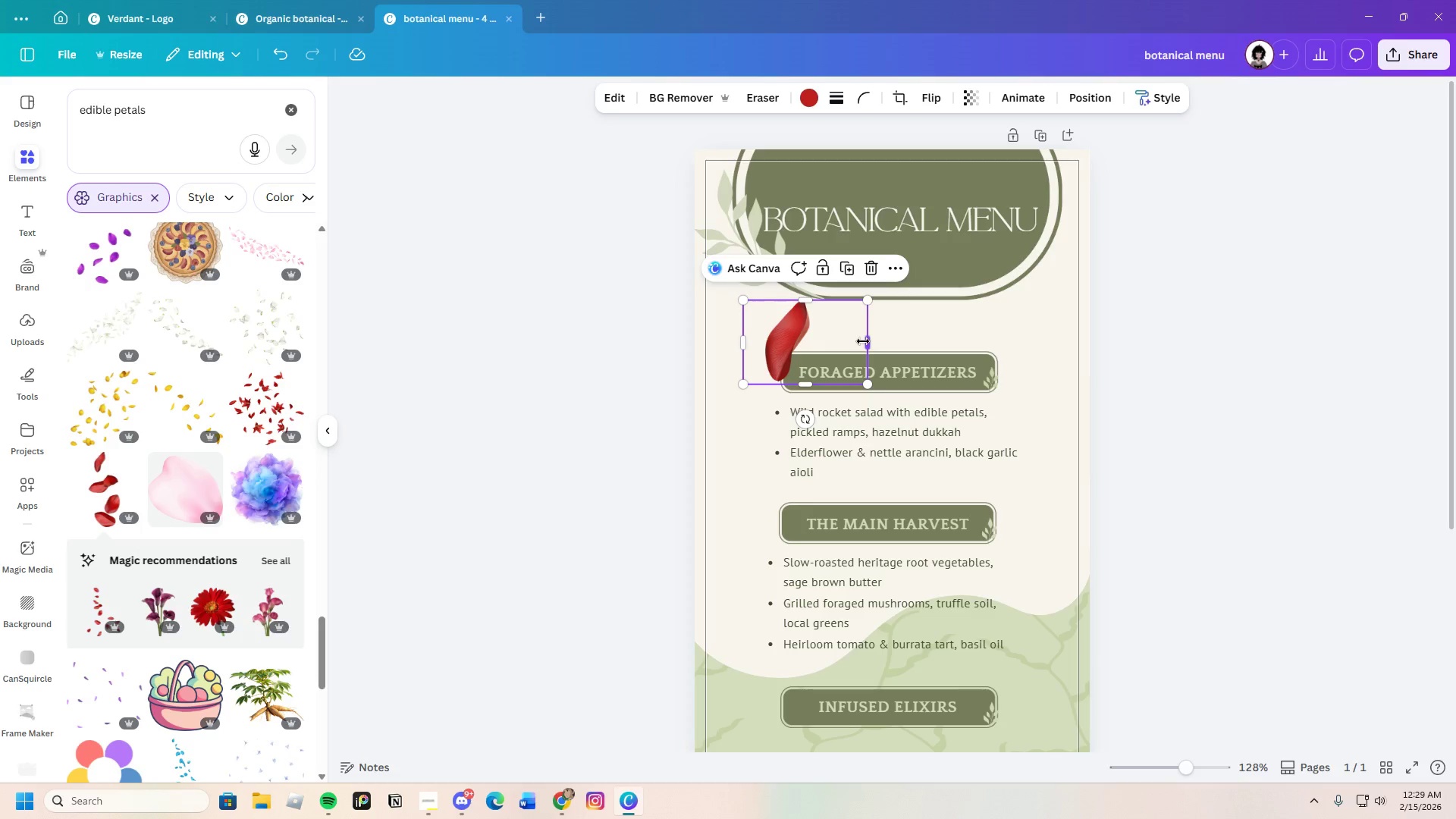 
left_click_drag(start_coordinate=[863, 341], to_coordinate=[816, 344])
 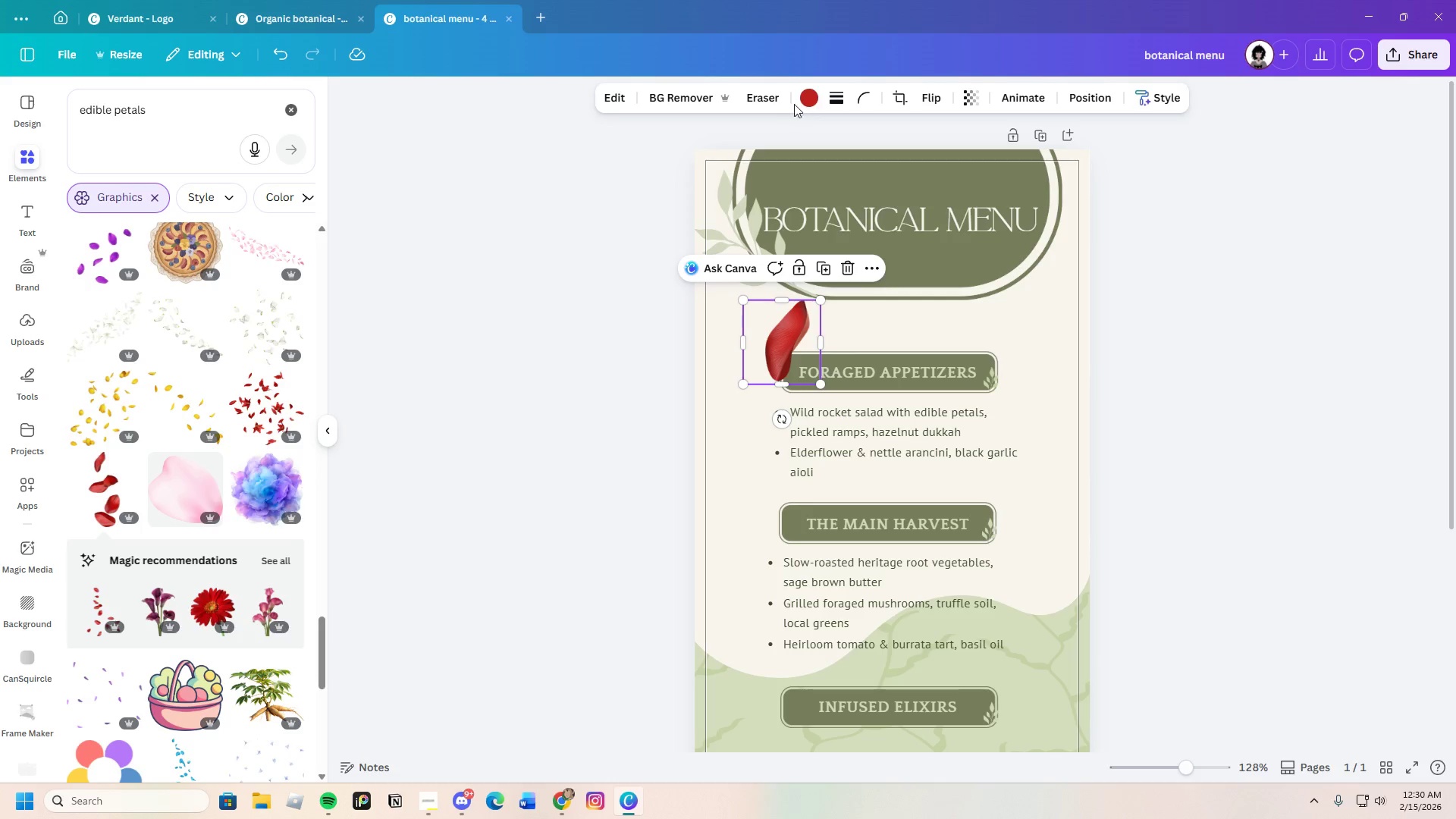 
left_click([808, 96])
 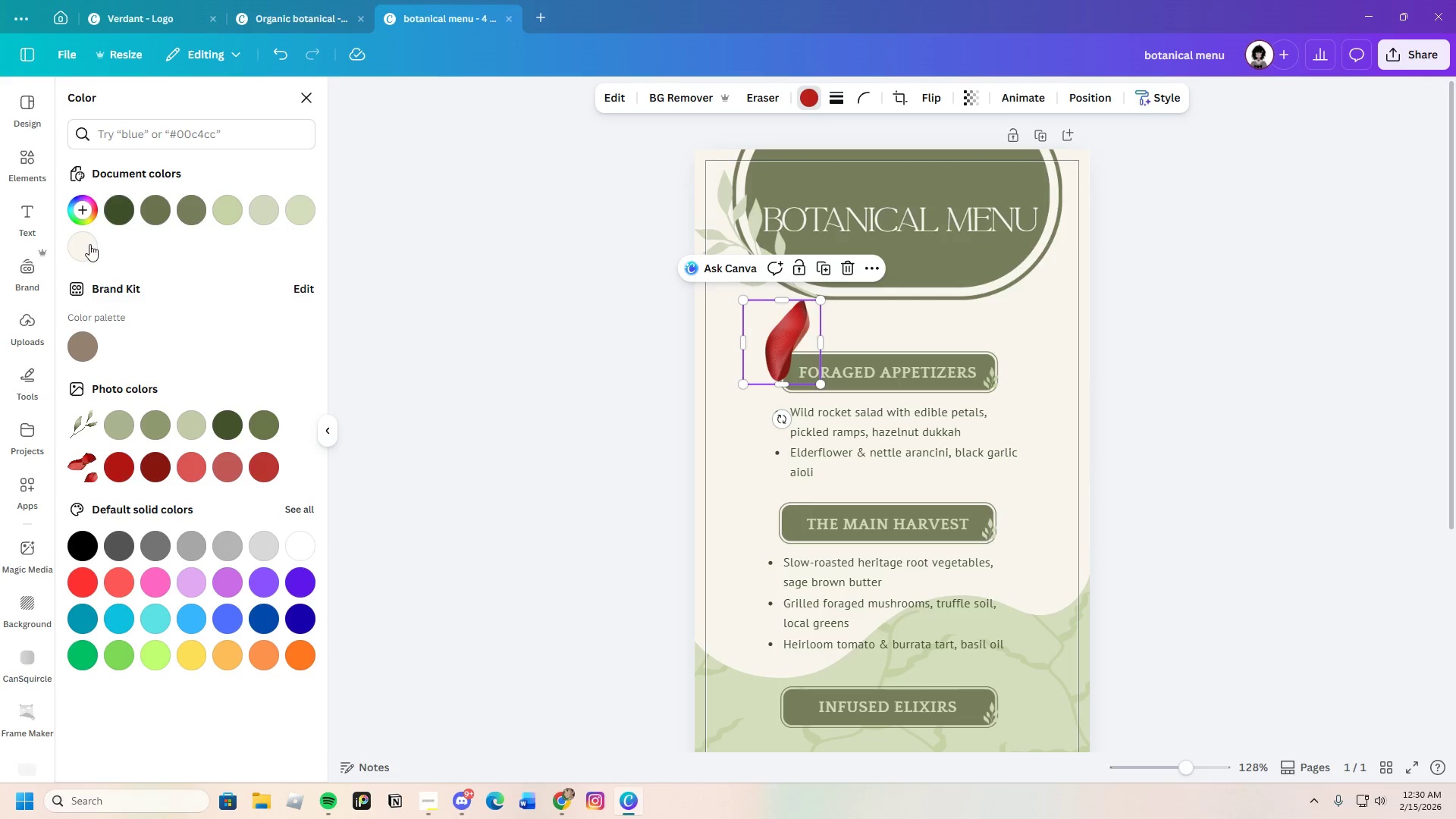 
left_click([159, 212])
 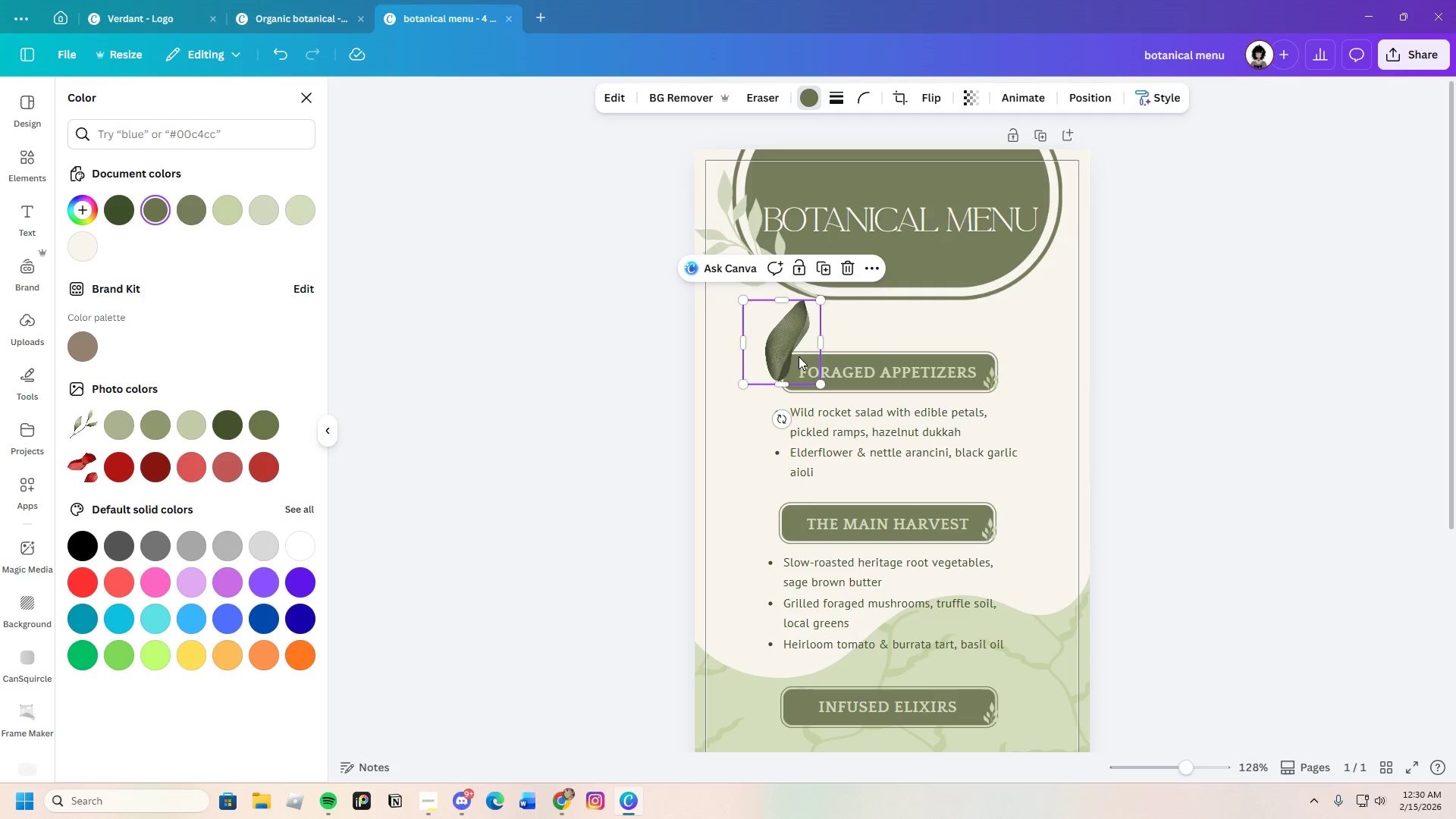 
left_click_drag(start_coordinate=[782, 333], to_coordinate=[1037, 355])
 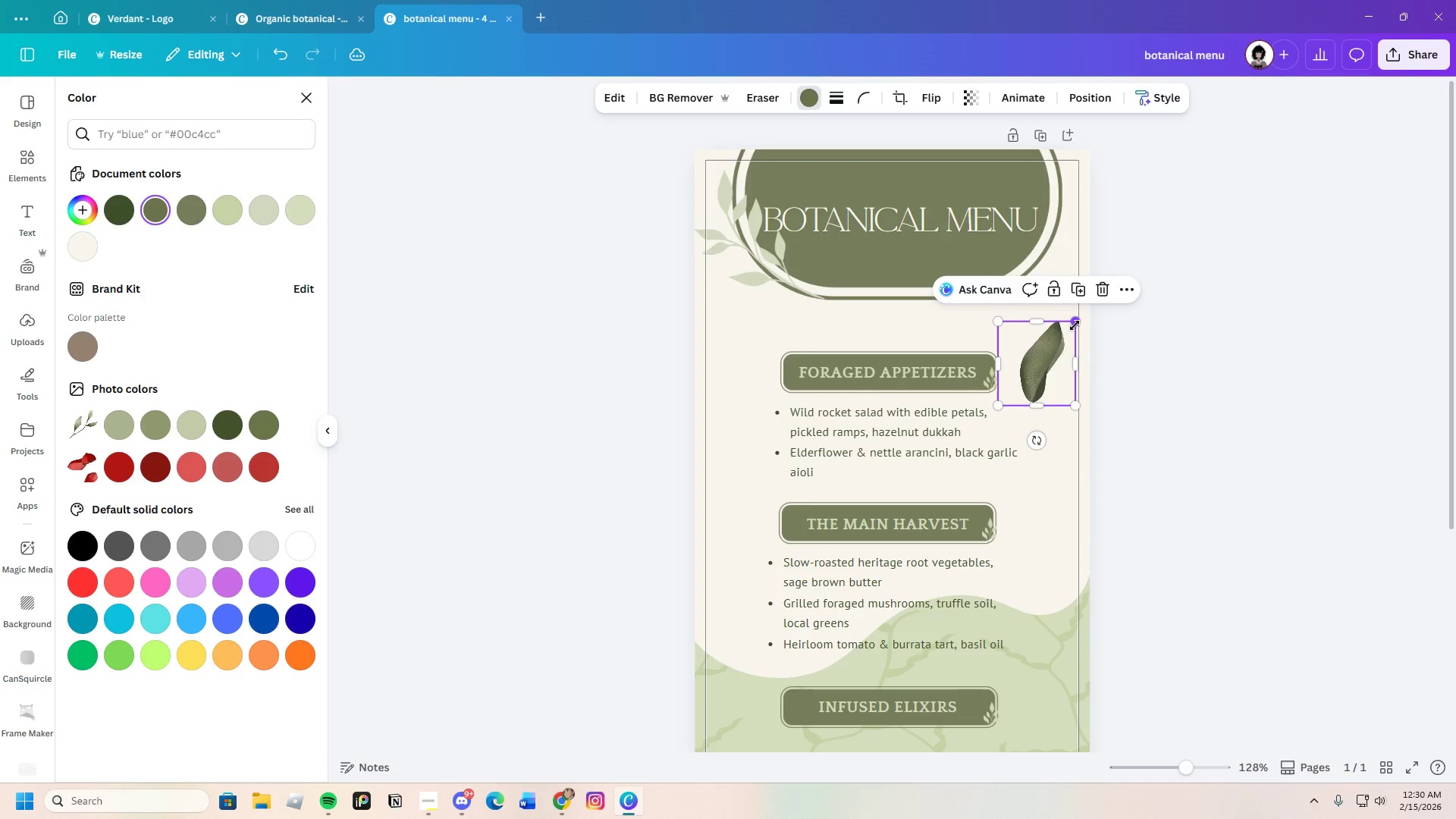 
left_click_drag(start_coordinate=[1075, 325], to_coordinate=[1065, 352])
 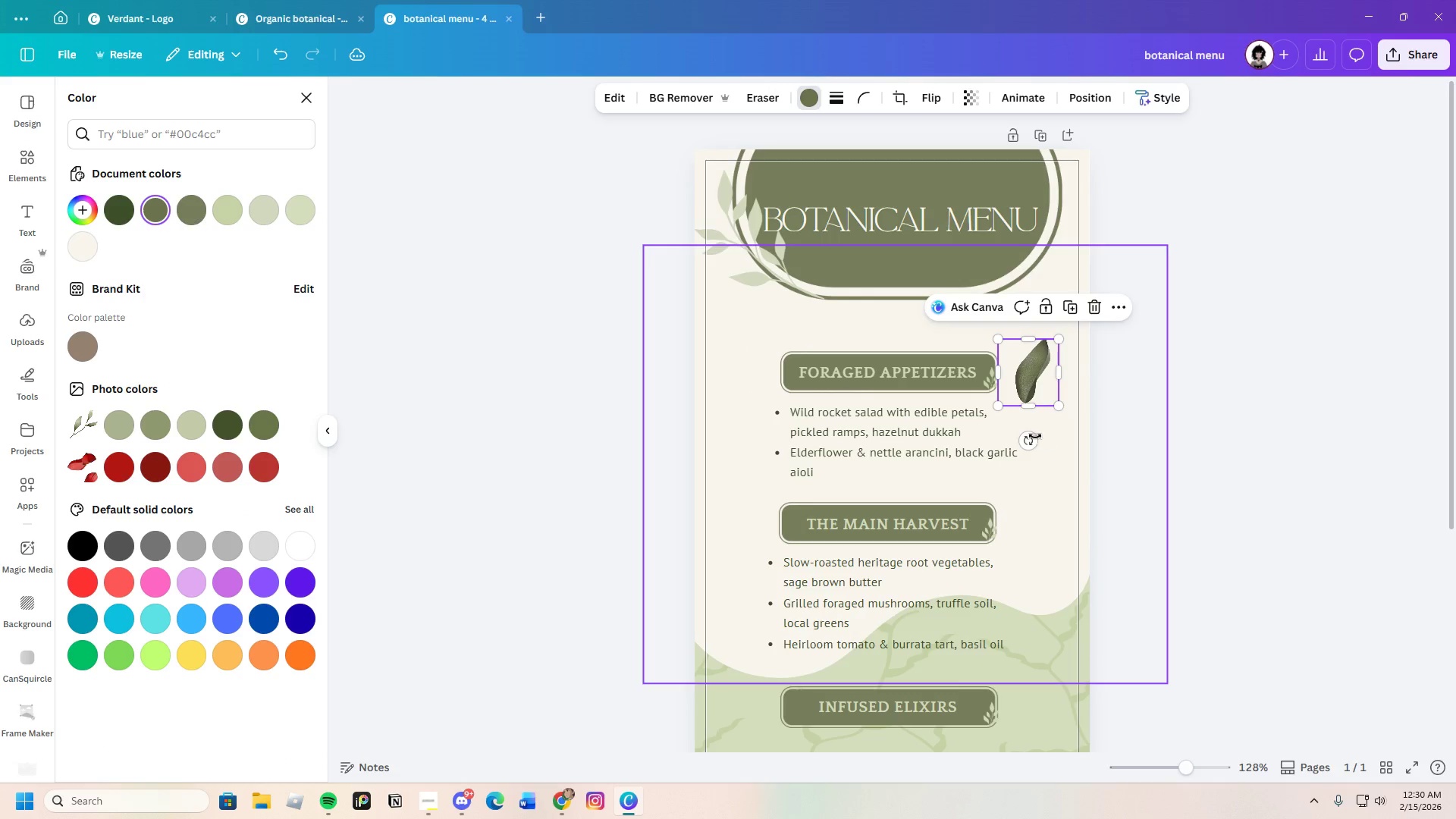 
left_click_drag(start_coordinate=[1028, 439], to_coordinate=[987, 419])
 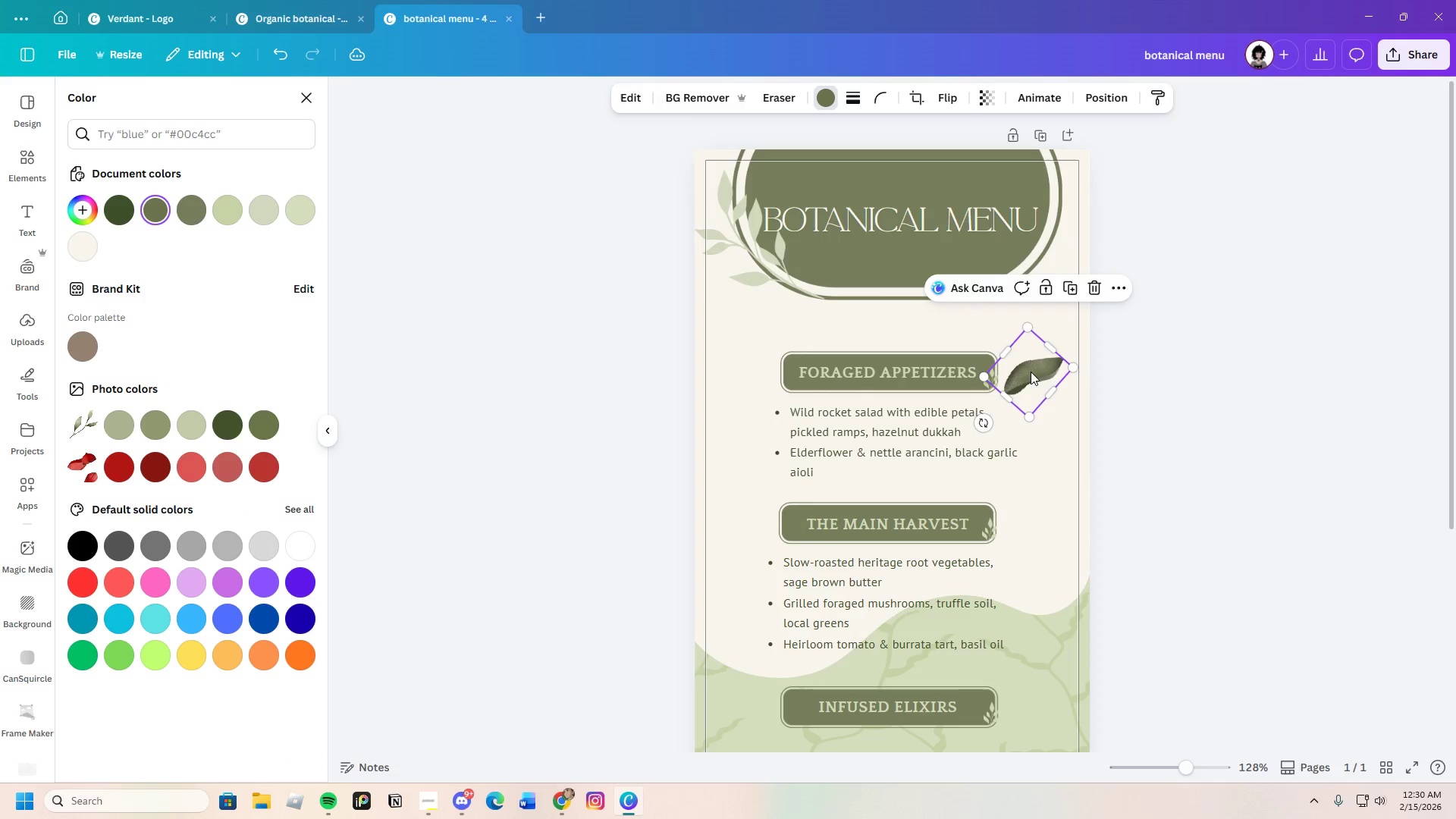 
left_click_drag(start_coordinate=[1034, 368], to_coordinate=[1037, 390])
 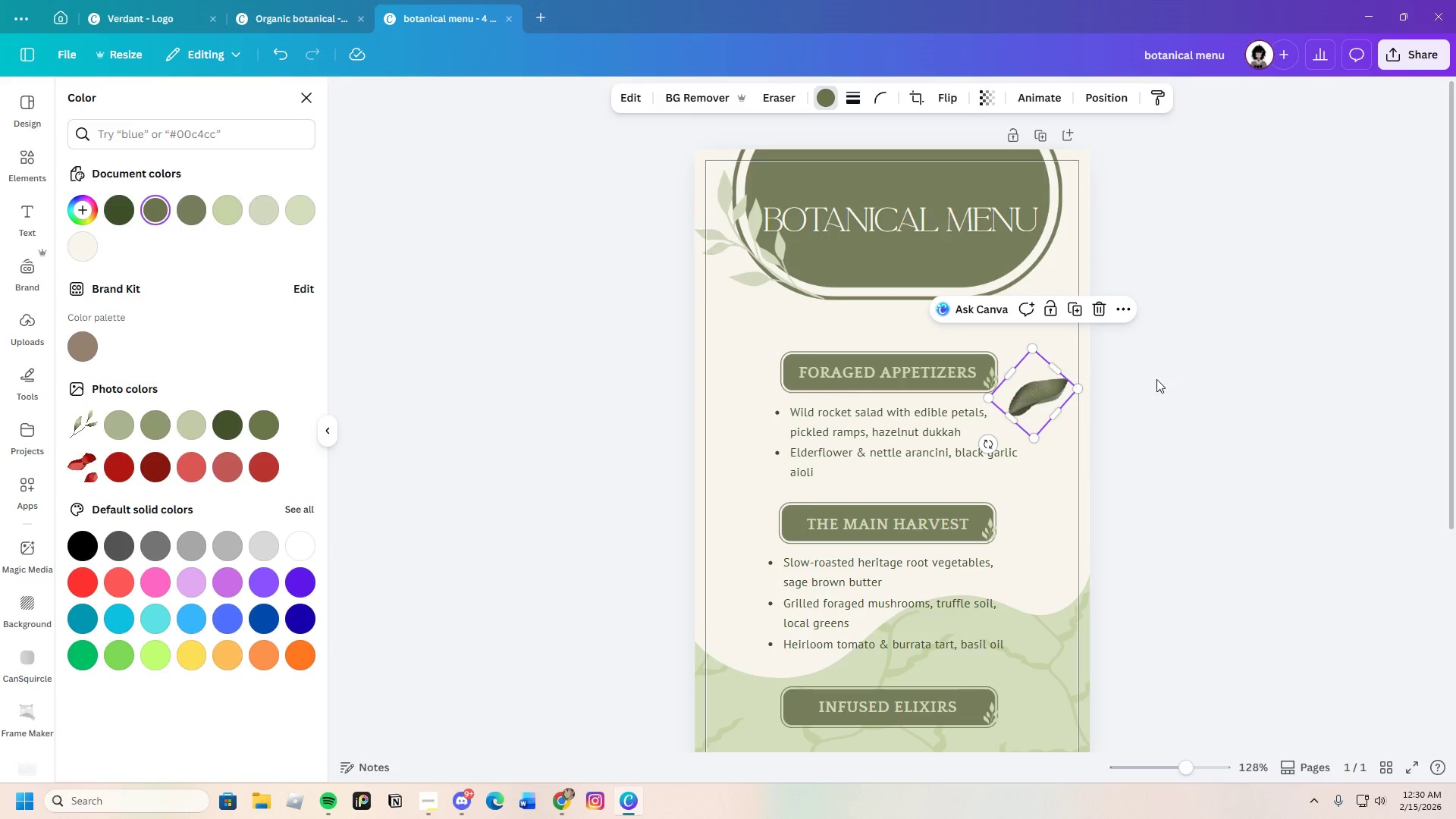 
left_click([1156, 379])
 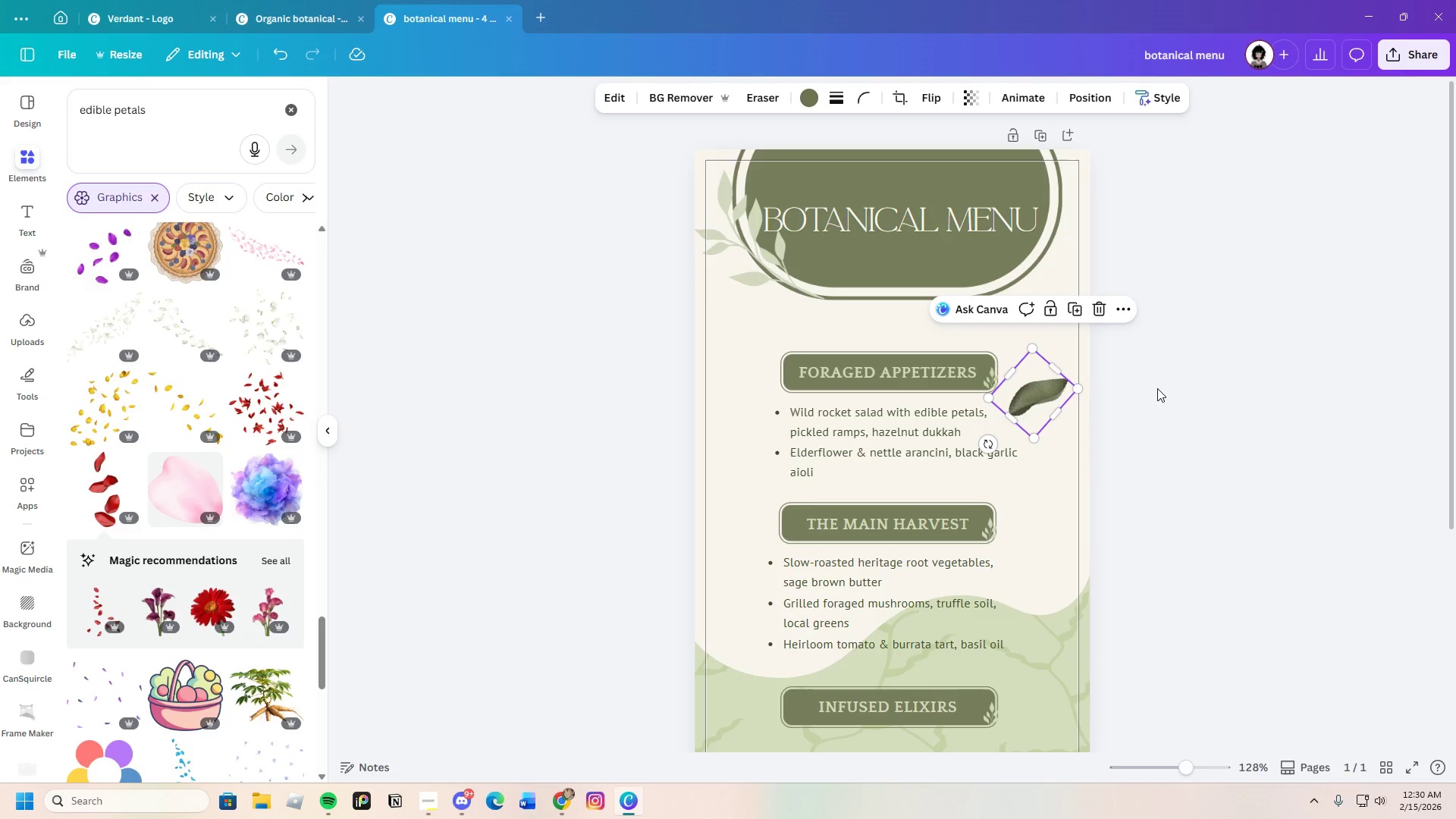 
left_click([1157, 388])
 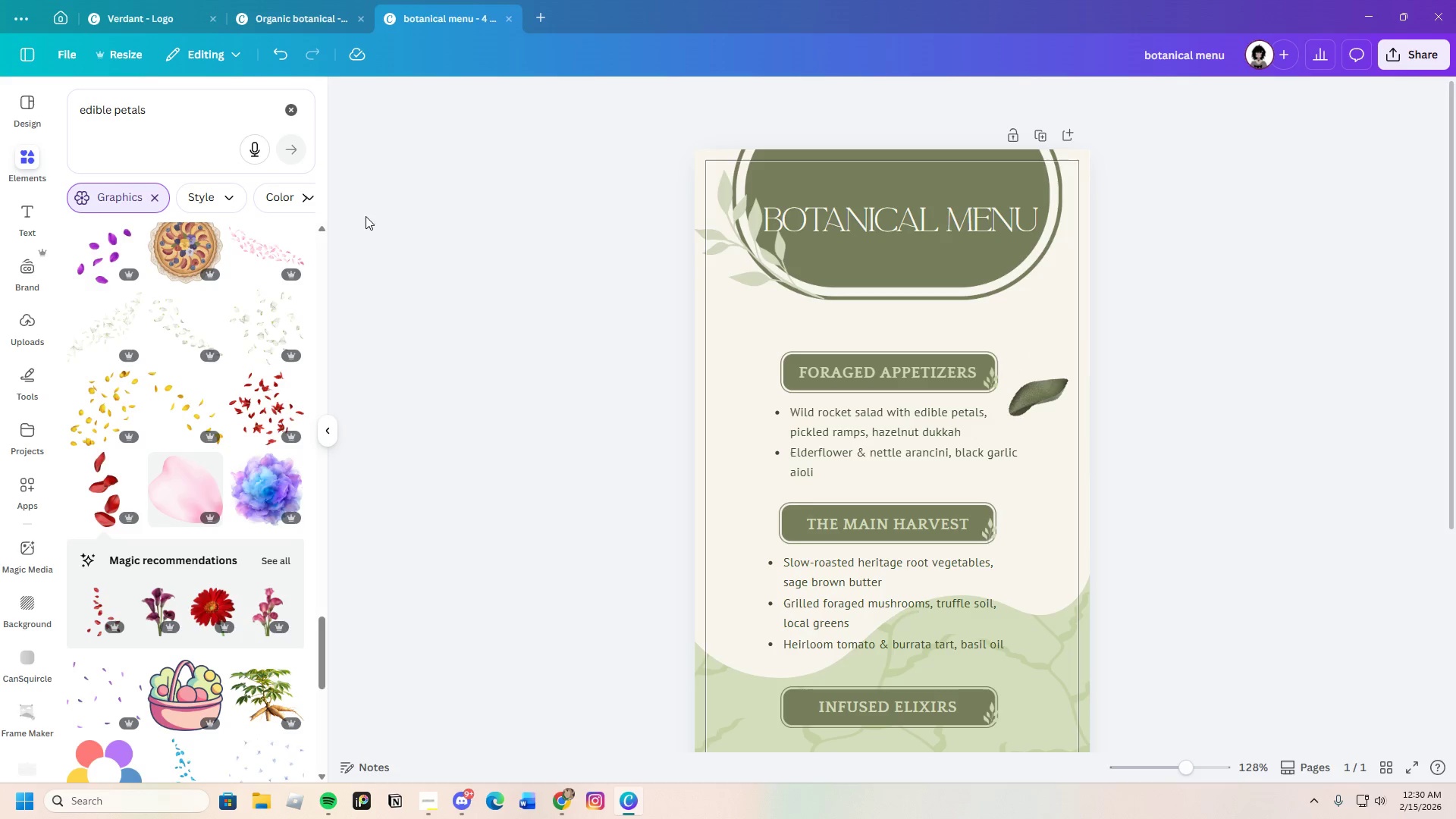 
left_click([180, 116])
 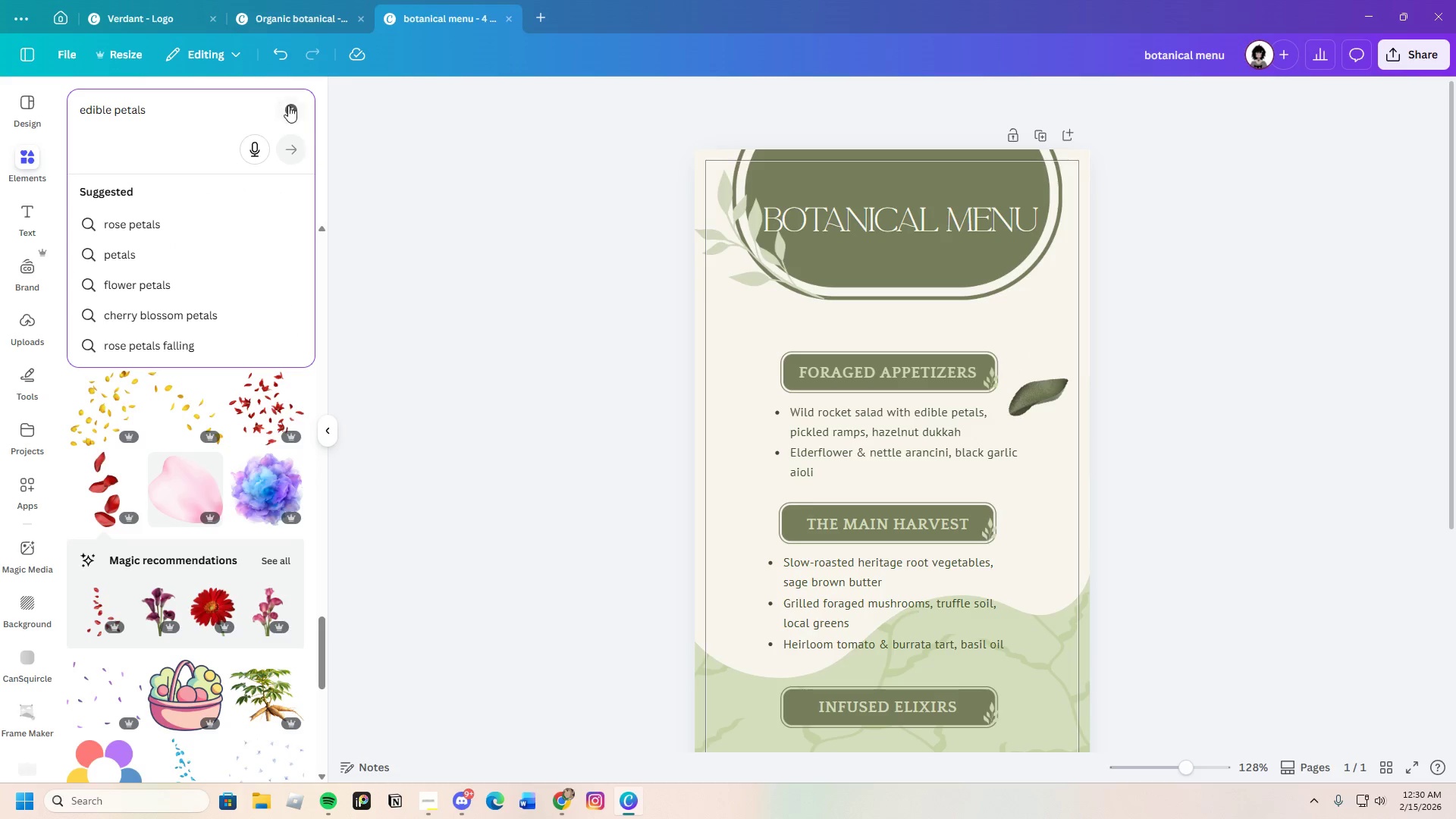 
left_click([289, 106])
 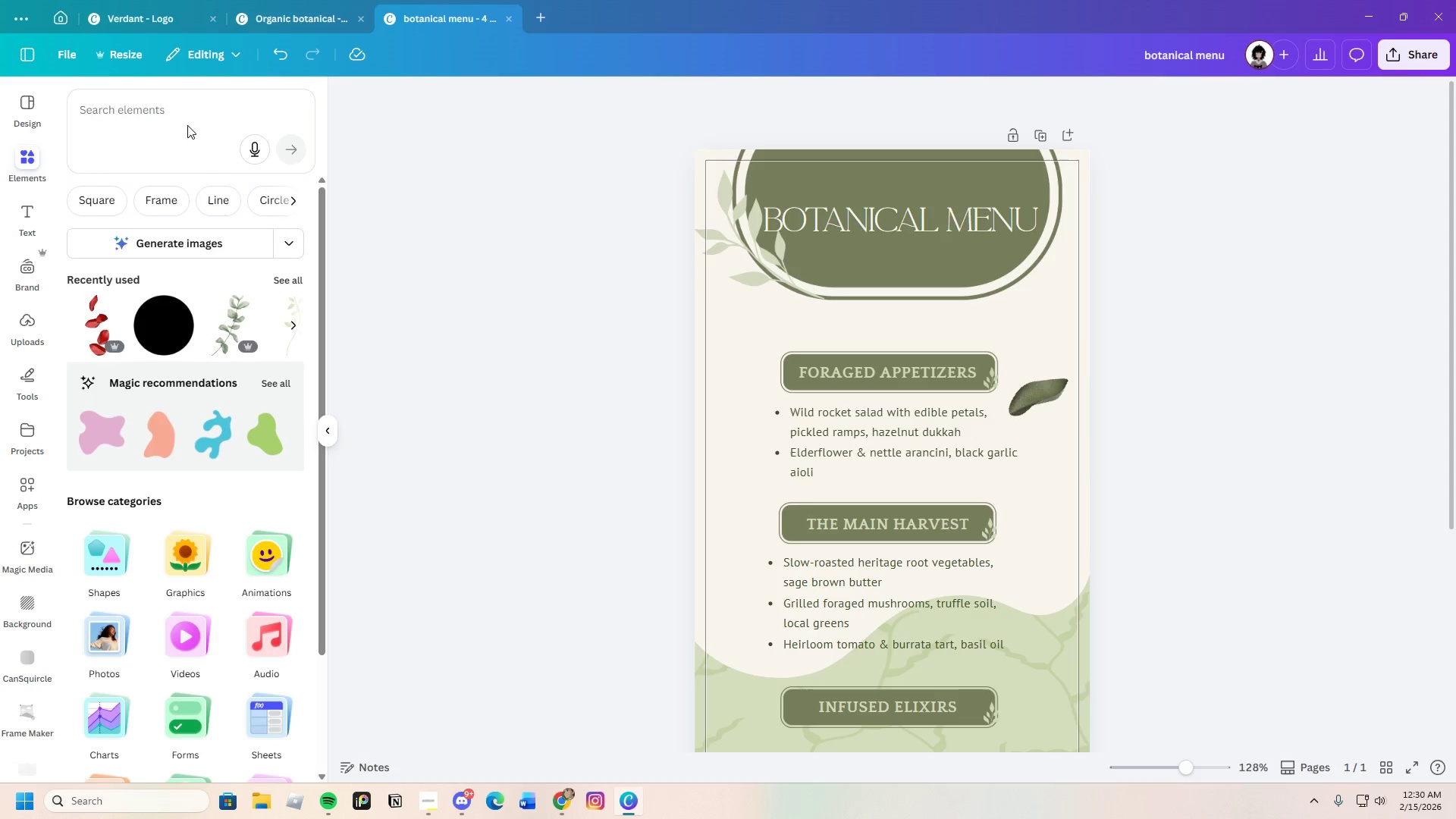 
left_click([187, 123])
 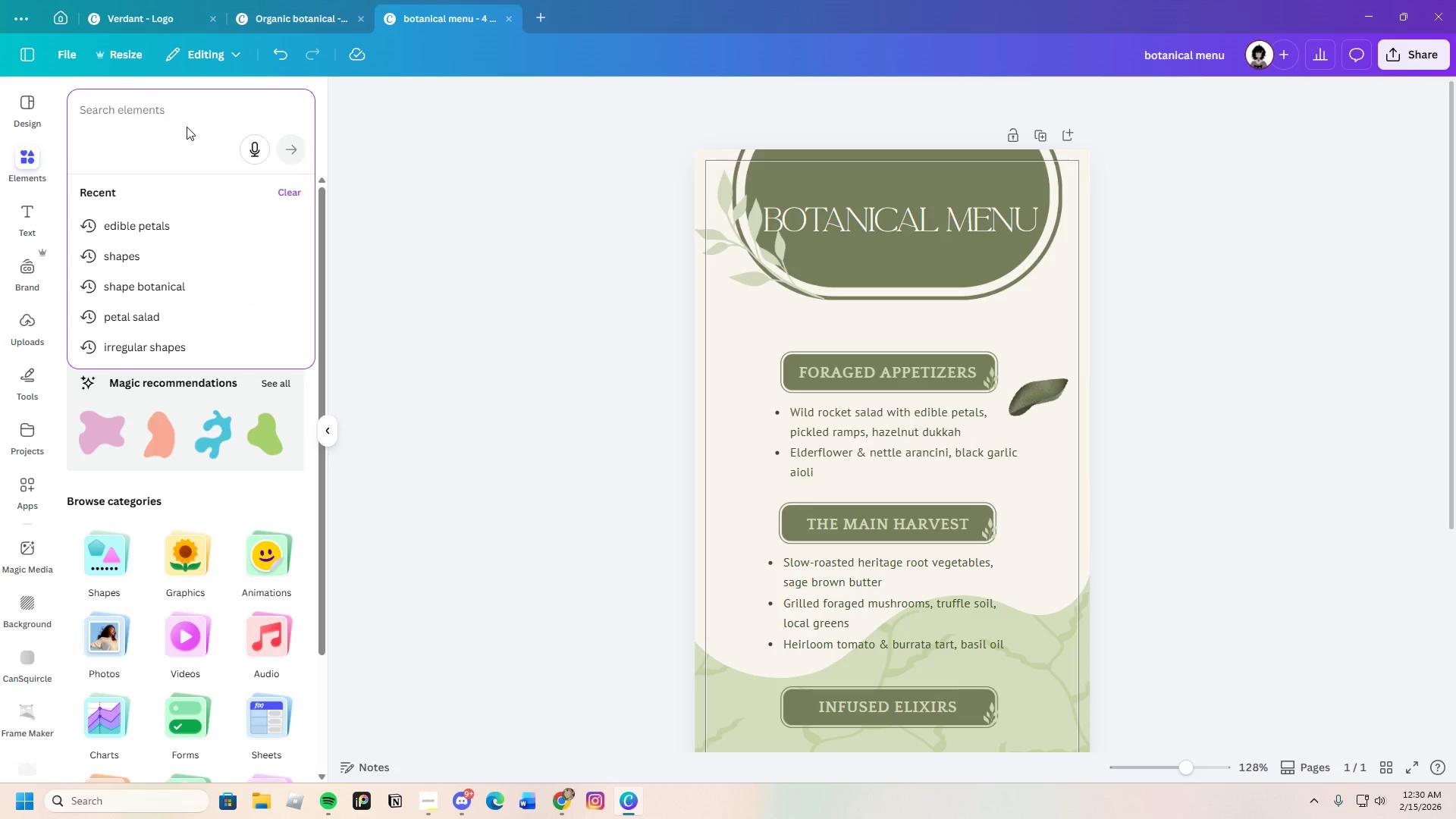 
type(elderflow)
 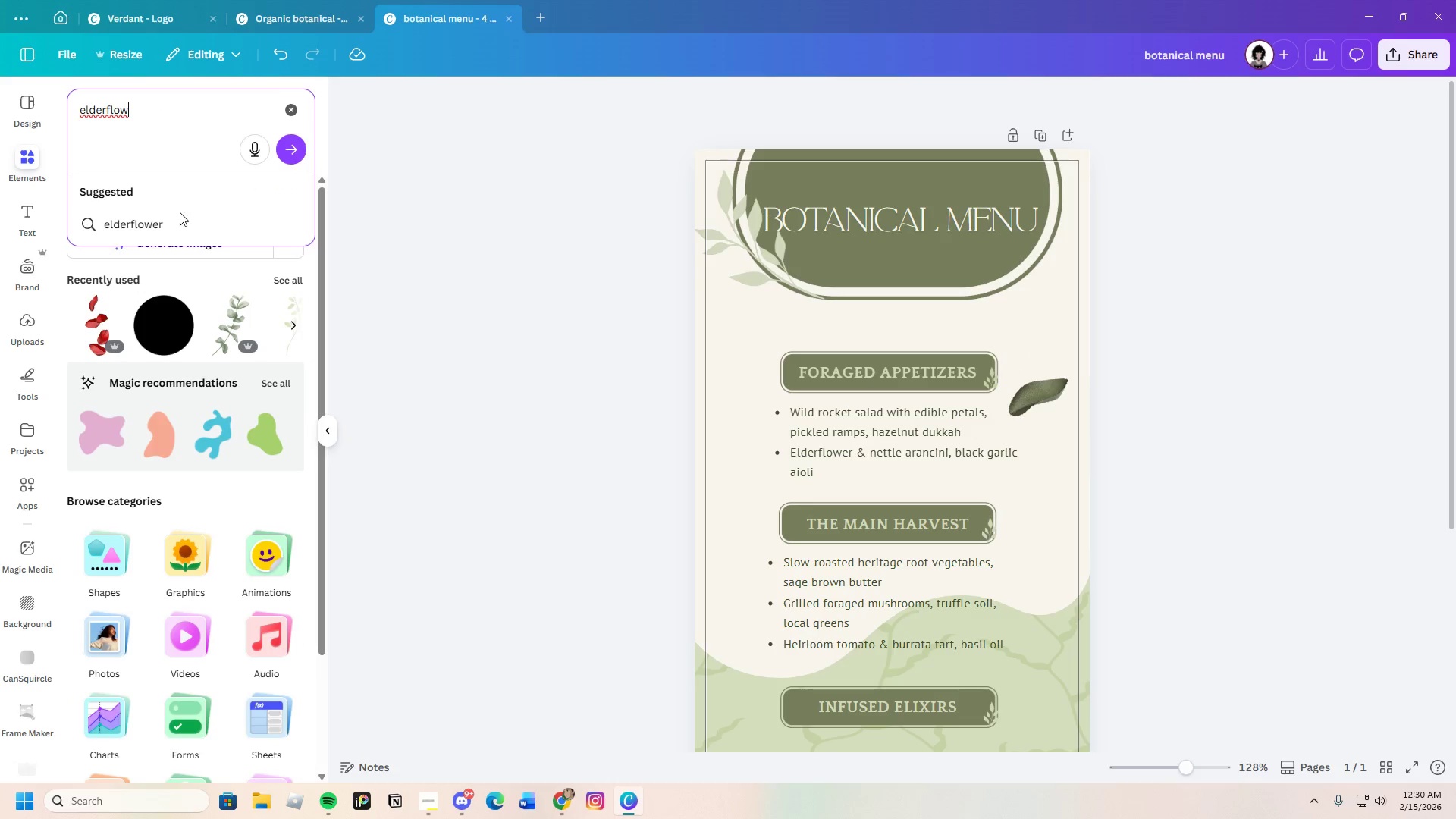 
left_click([177, 215])
 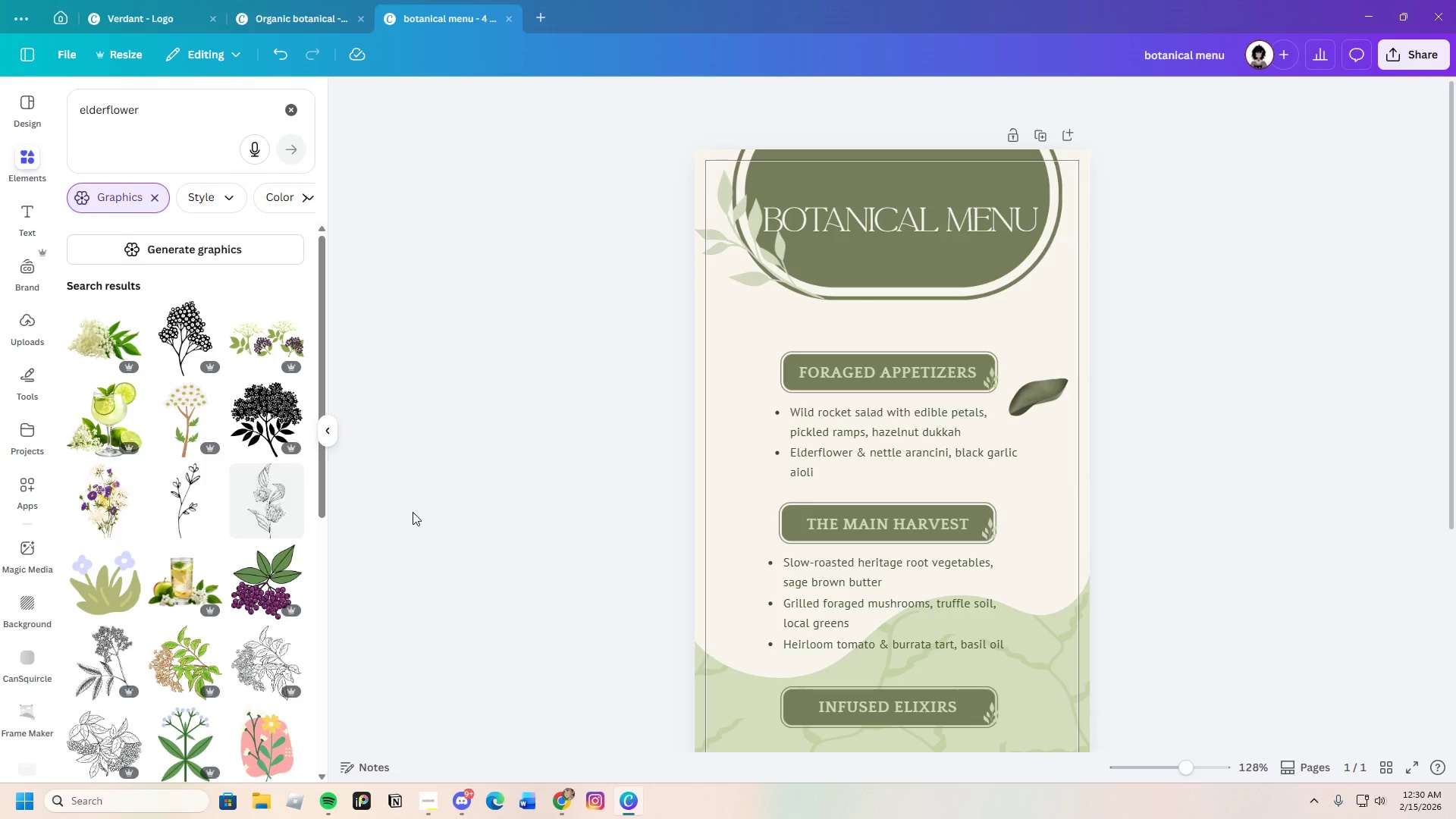 
wait(6.62)
 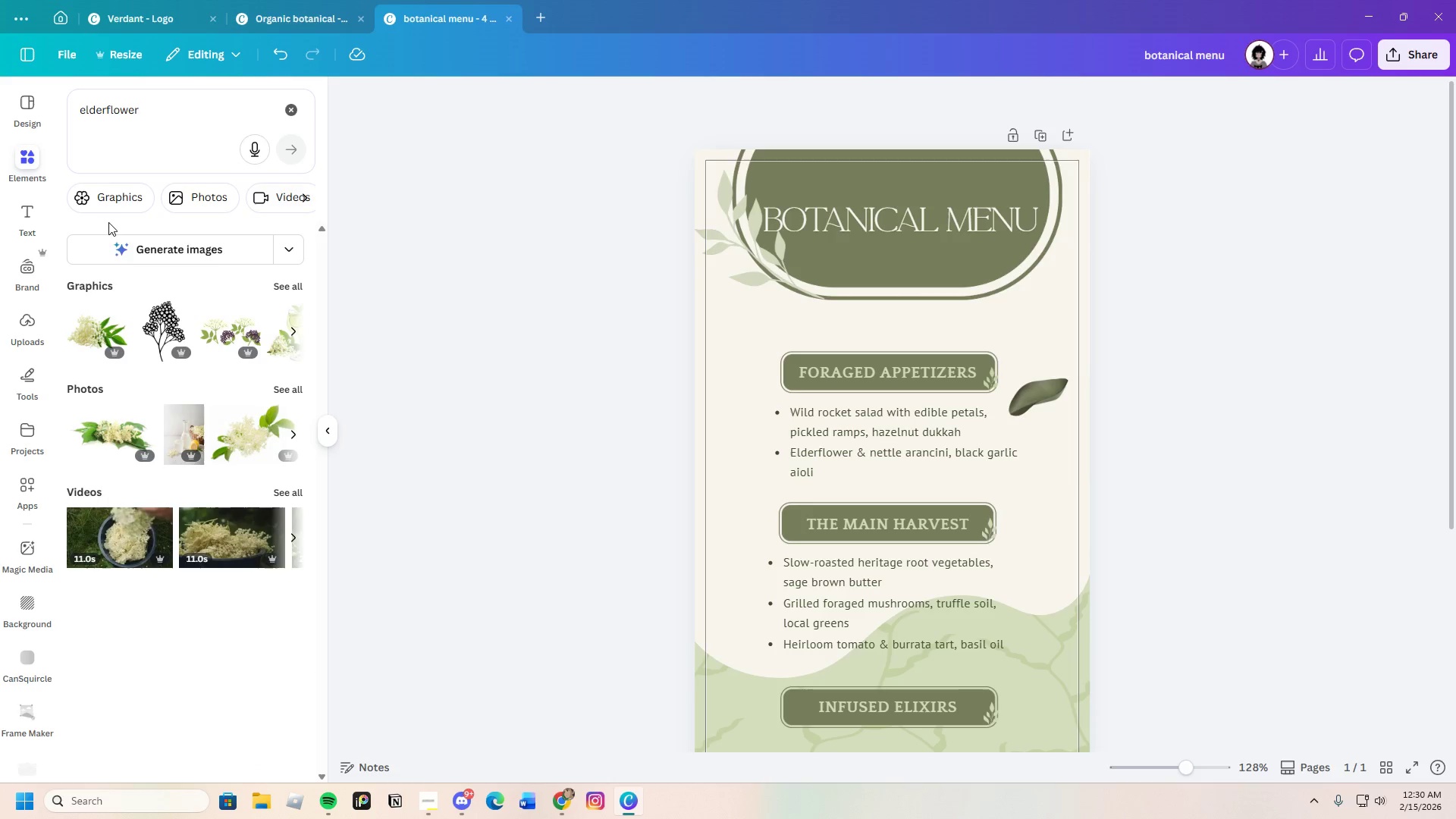 
scroll: coordinate [319, 595], scroll_direction: down, amount: 1.0
 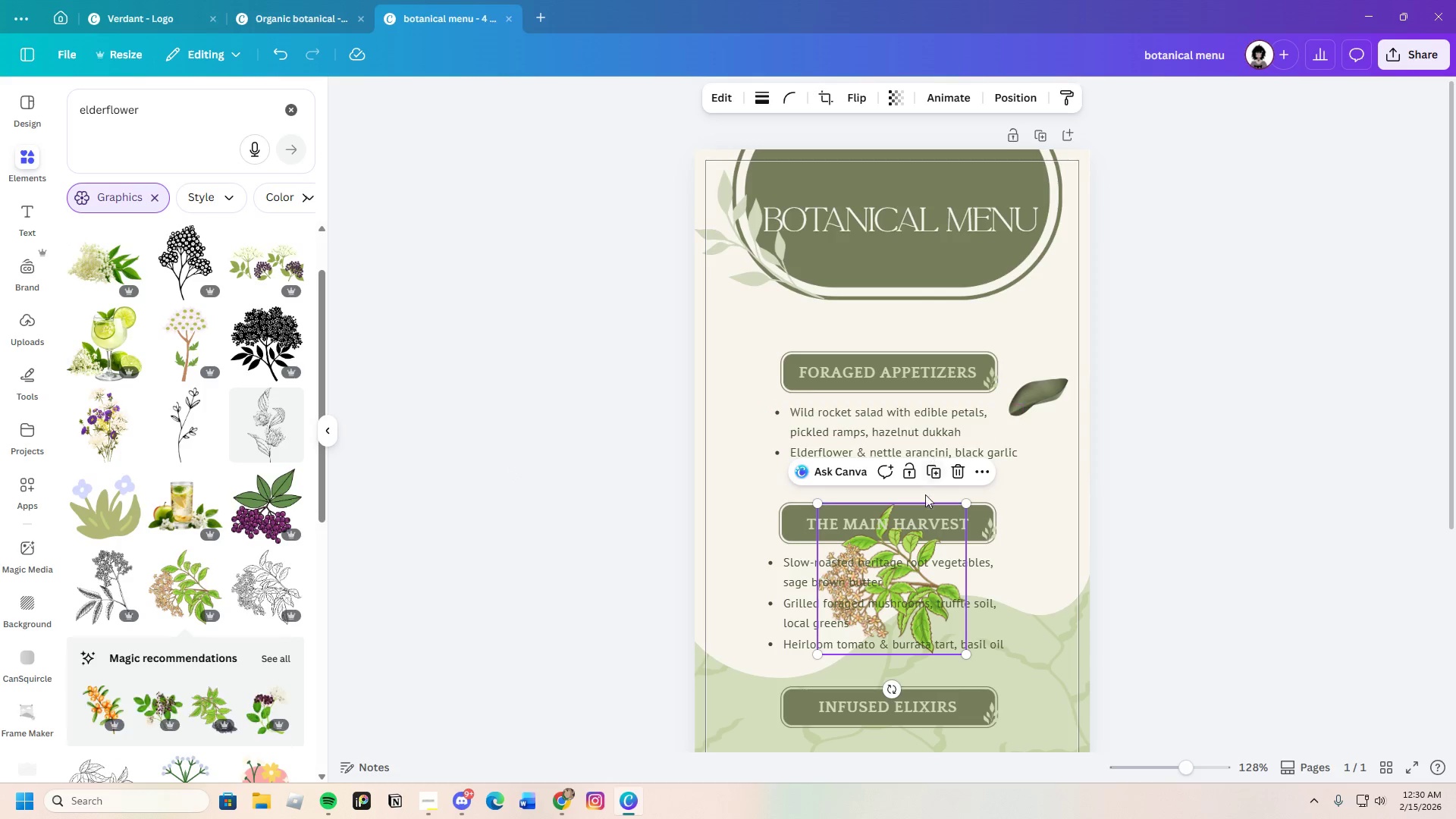 
left_click_drag(start_coordinate=[908, 567], to_coordinate=[815, 413])
 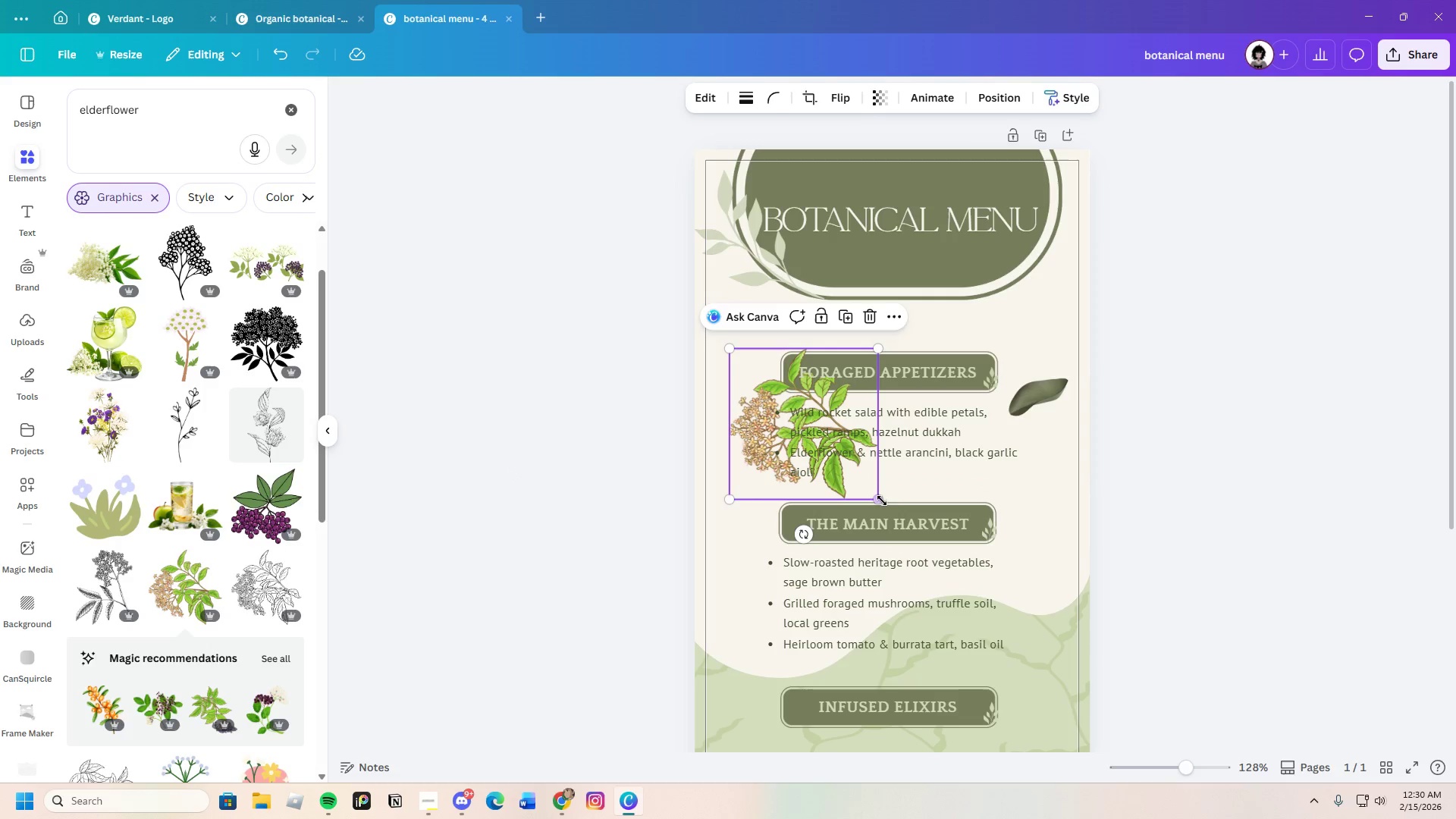 
left_click_drag(start_coordinate=[874, 495], to_coordinate=[789, 439])
 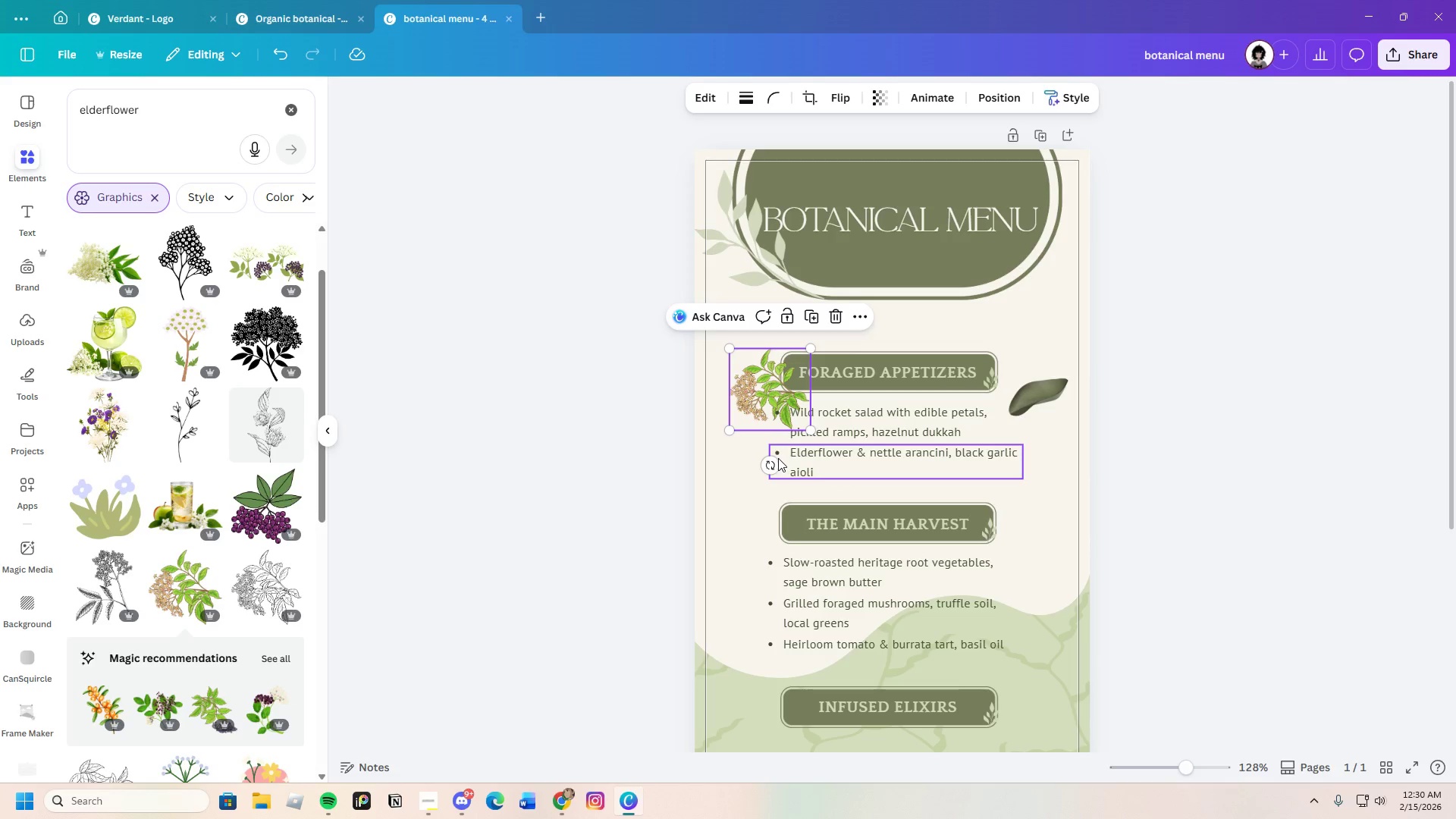 
left_click_drag(start_coordinate=[767, 464], to_coordinate=[709, 442])
 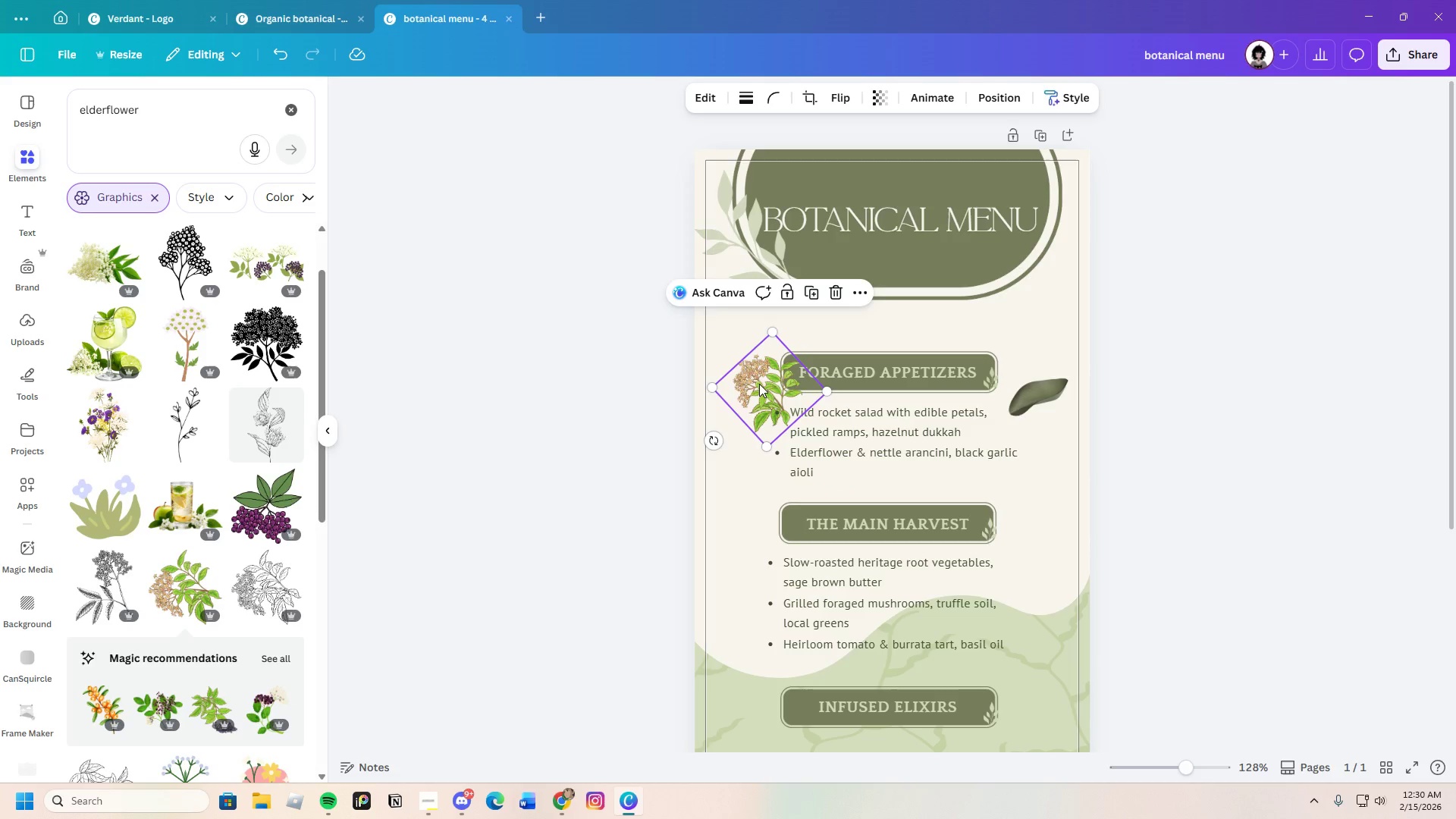 
left_click_drag(start_coordinate=[763, 382], to_coordinate=[721, 395])
 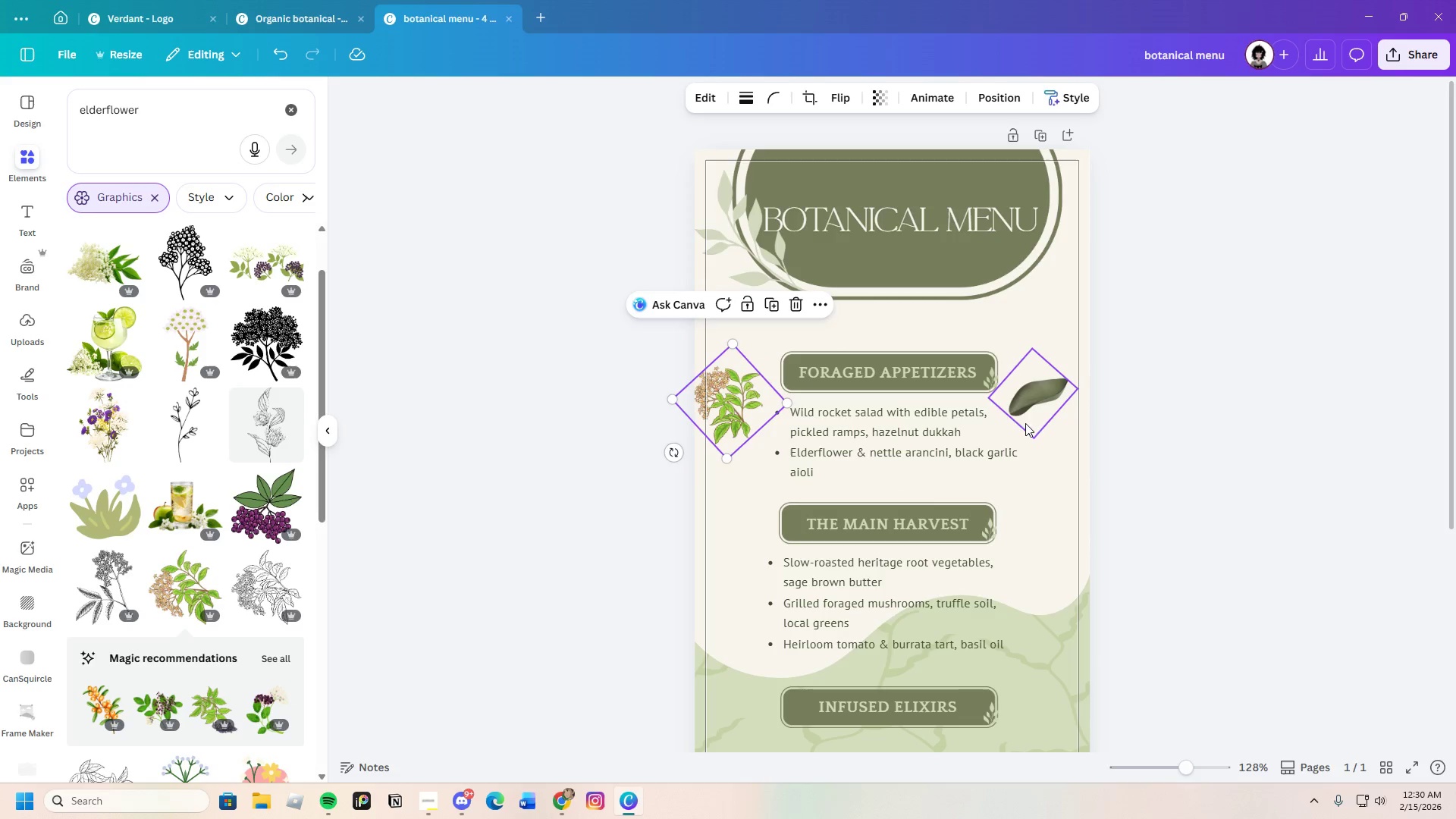 
left_click([1034, 412])
 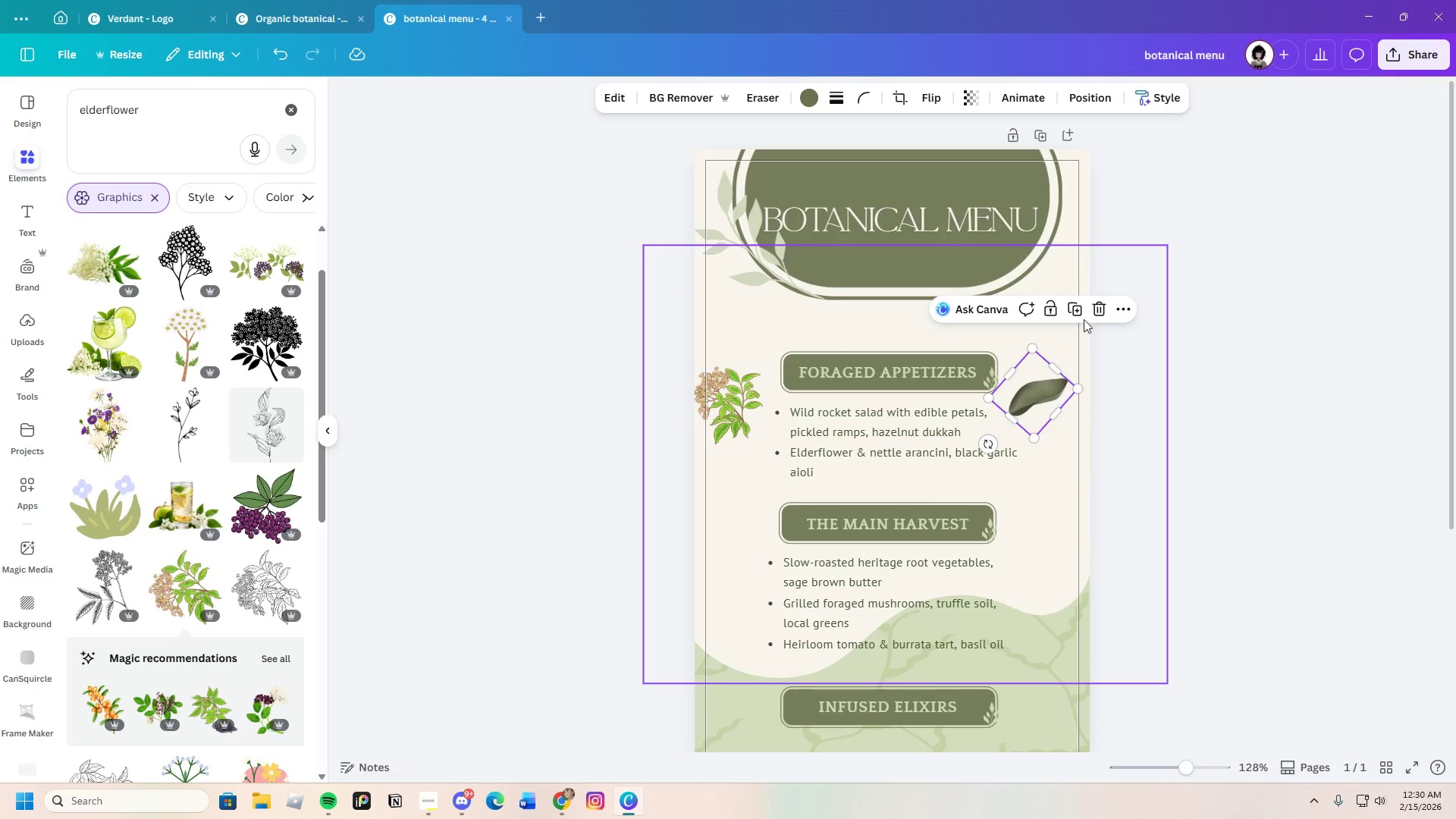 
left_click([1094, 312])
 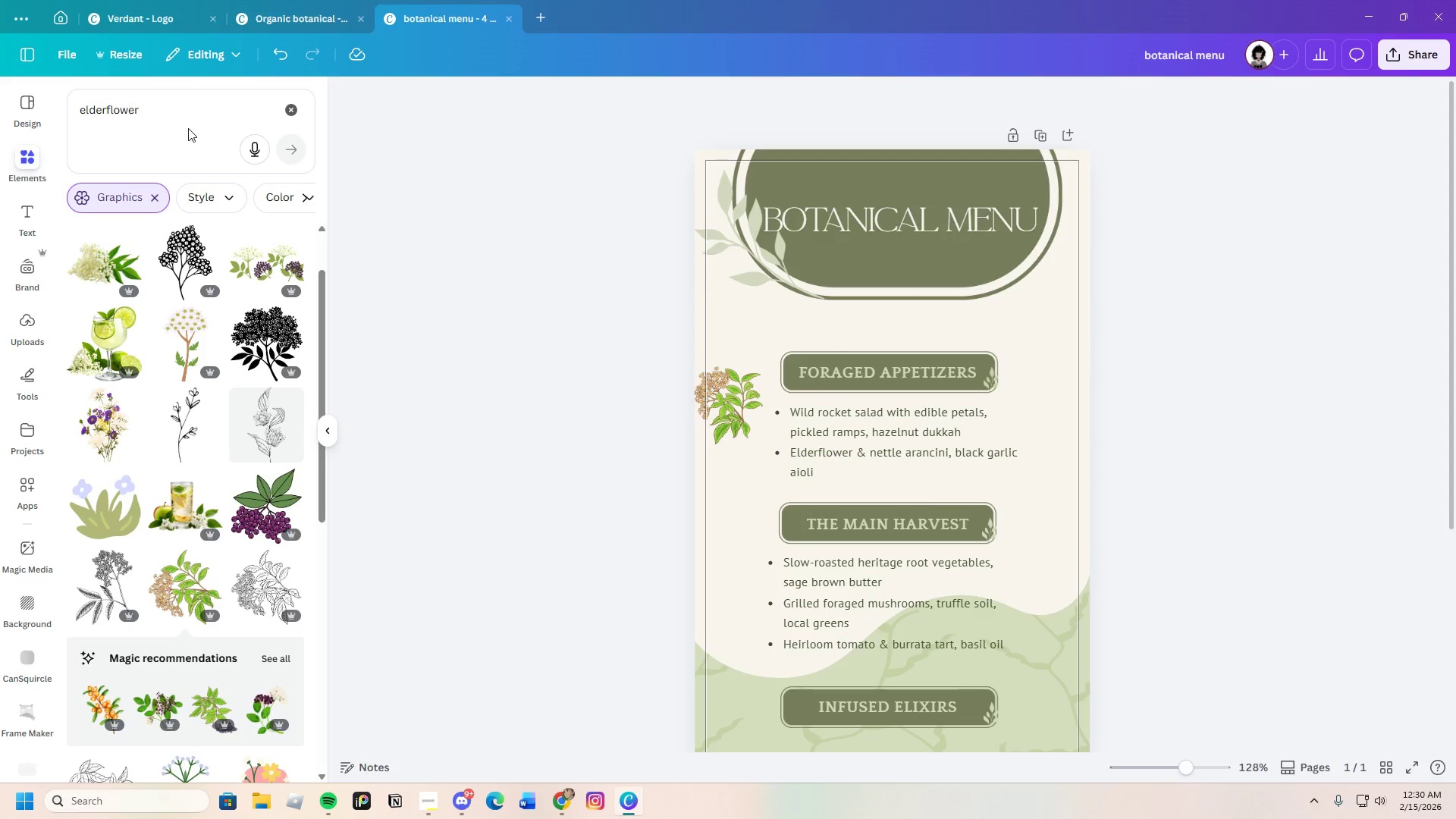 
left_click([183, 114])
 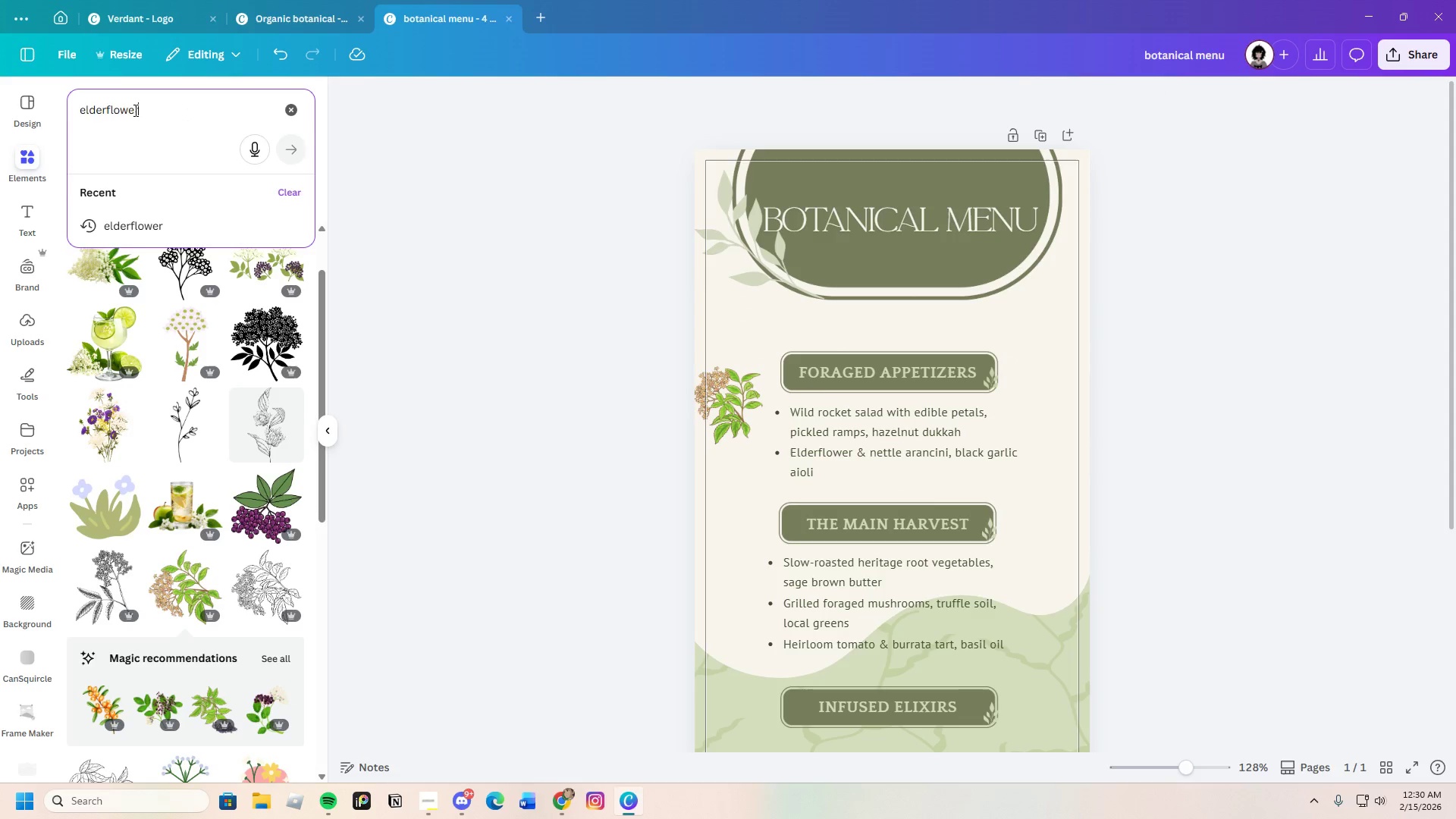 
left_click_drag(start_coordinate=[156, 110], to_coordinate=[0, 110])
 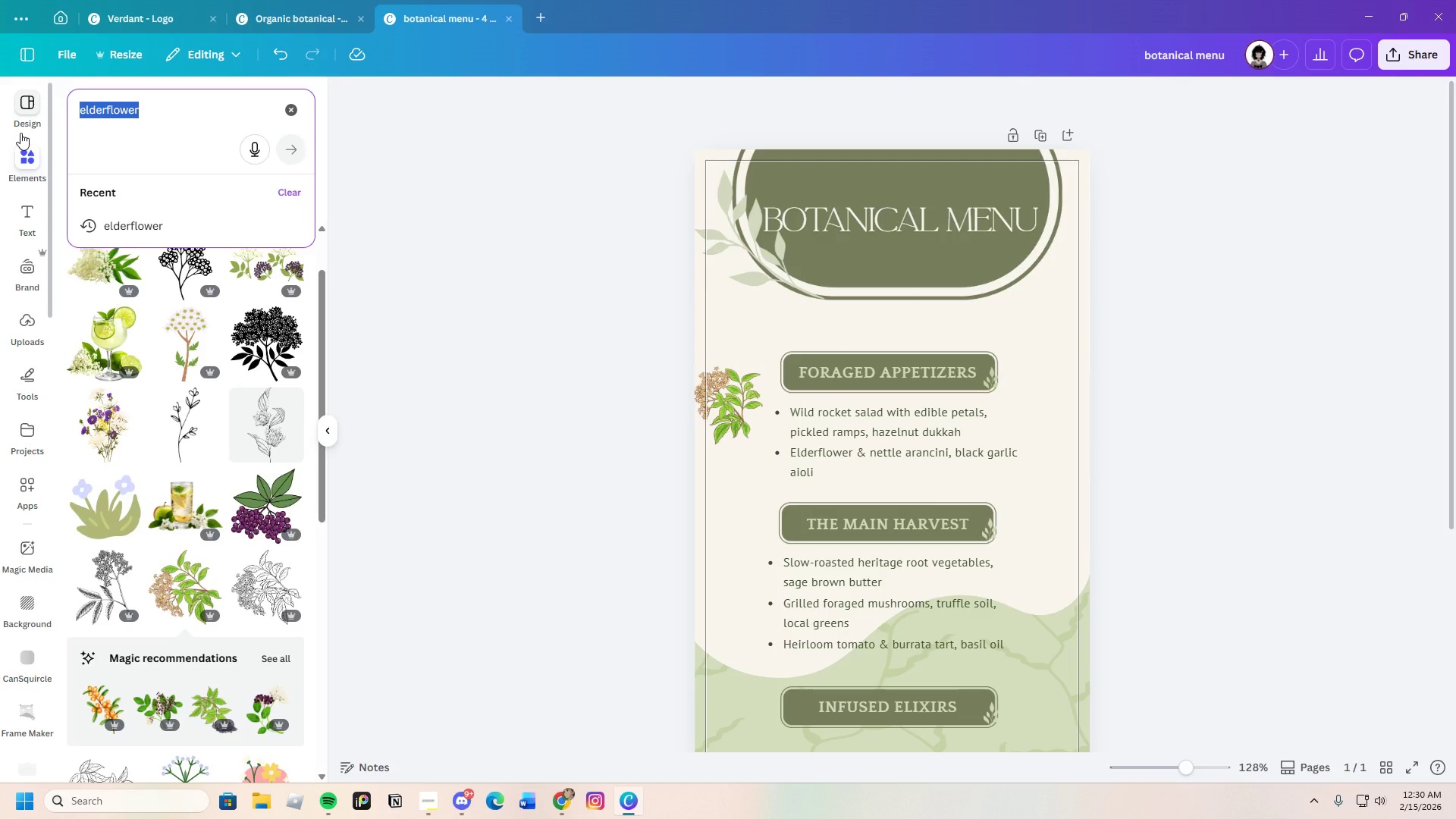 
key(Backspace)
type(petals)
 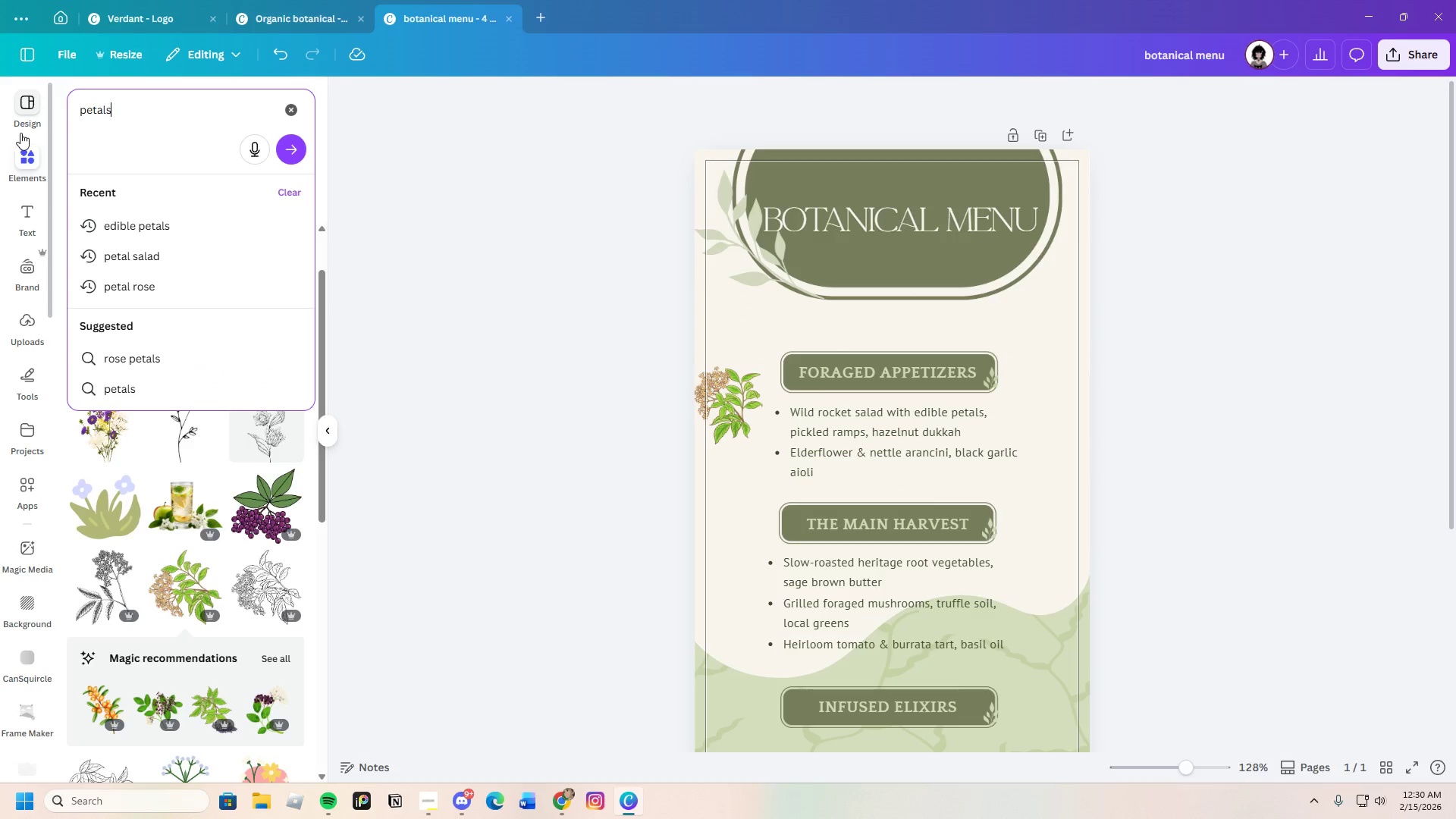 
key(Enter)
 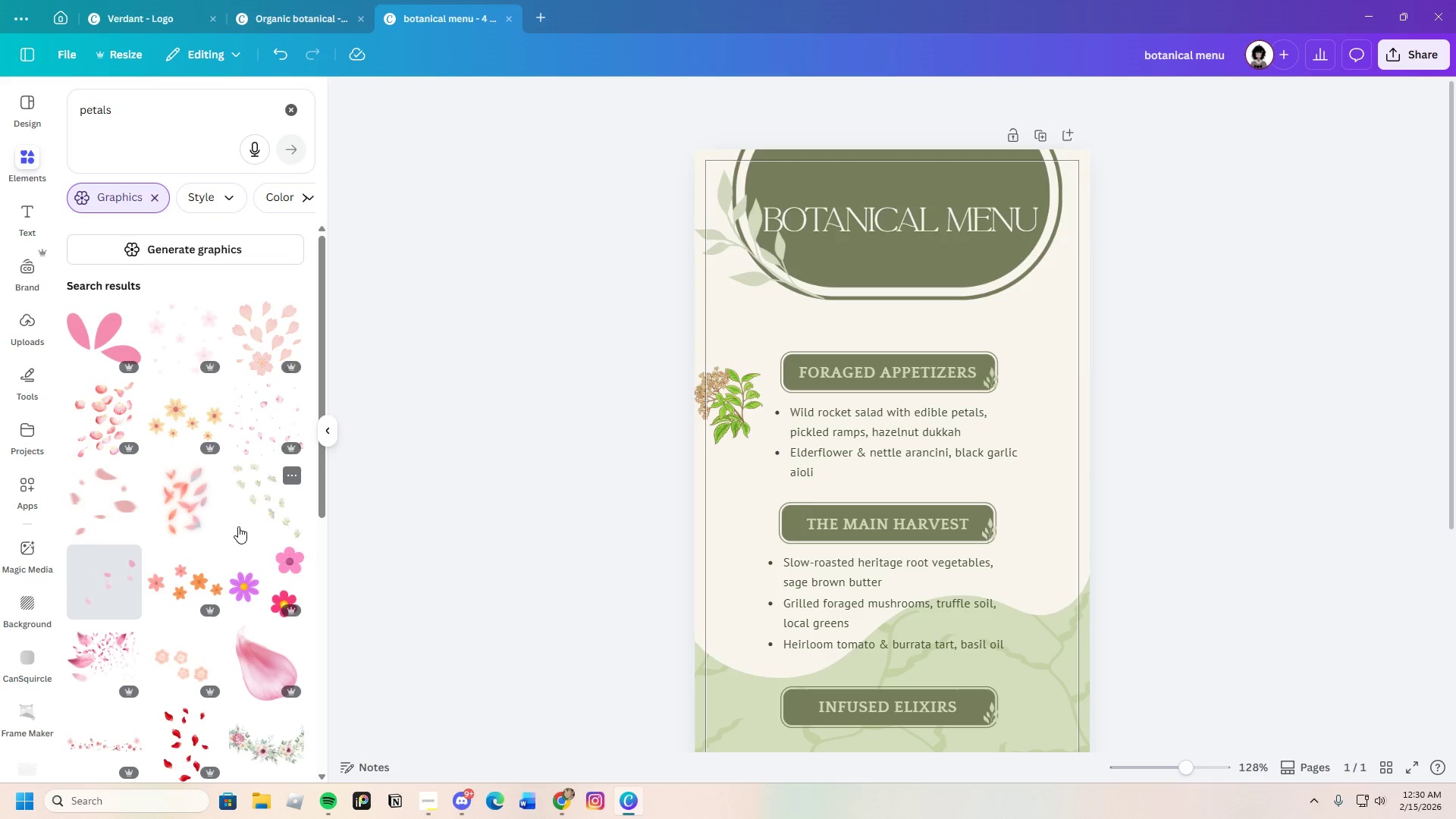 
scroll: coordinate [215, 516], scroll_direction: down, amount: 4.0
 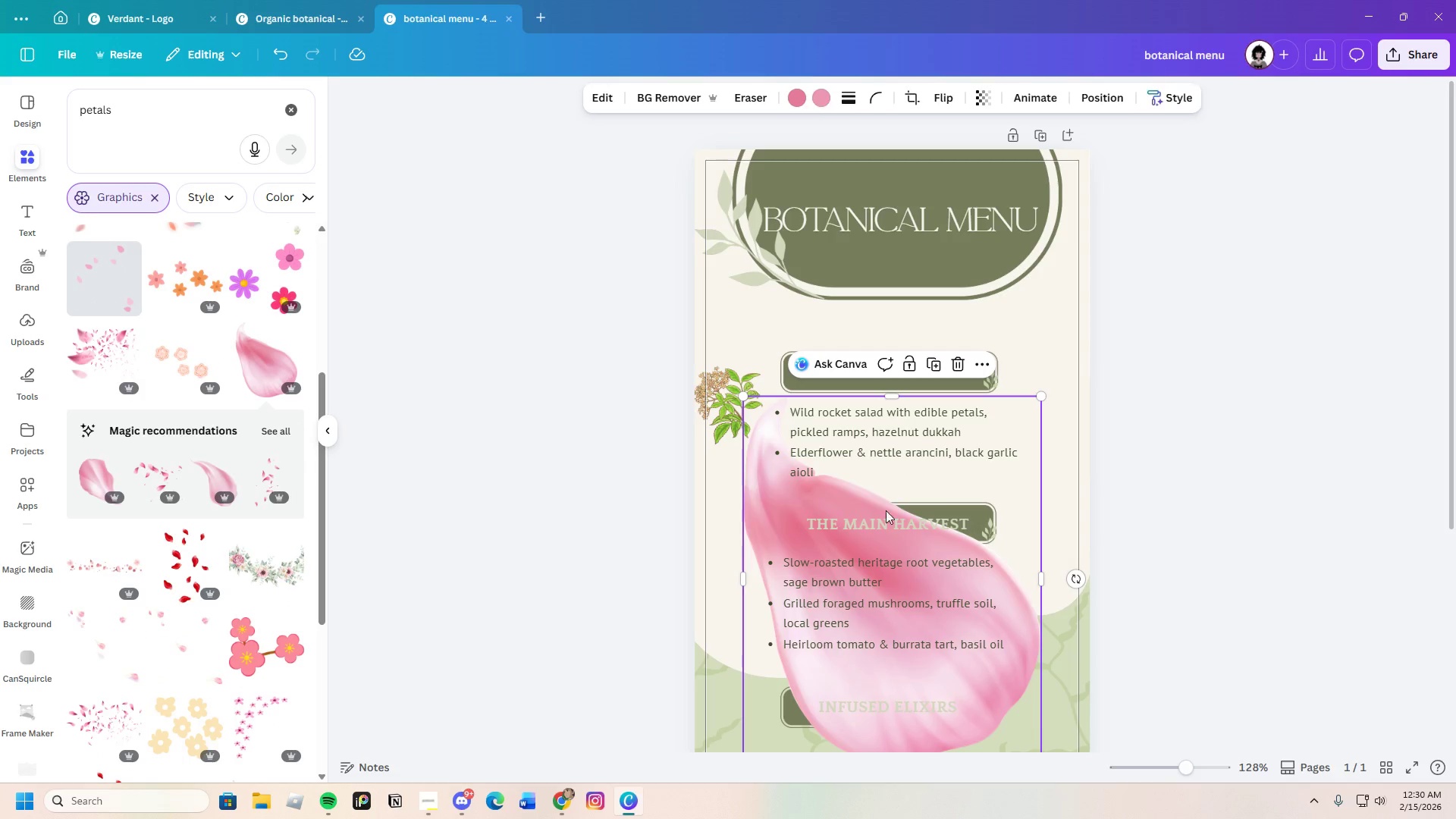 
left_click_drag(start_coordinate=[1006, 697], to_coordinate=[1079, 472])
 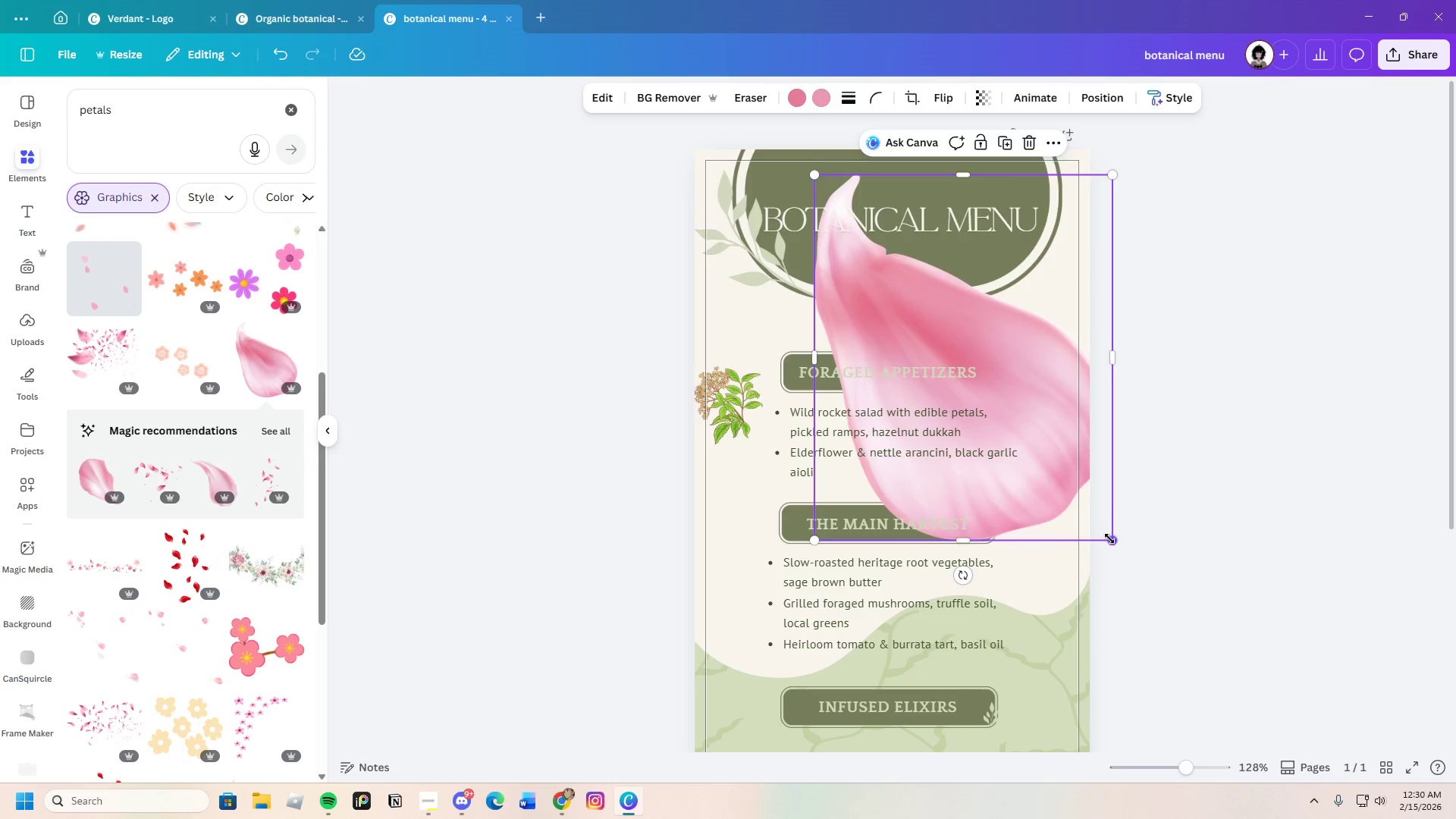 
left_click_drag(start_coordinate=[1112, 542], to_coordinate=[899, 289])
 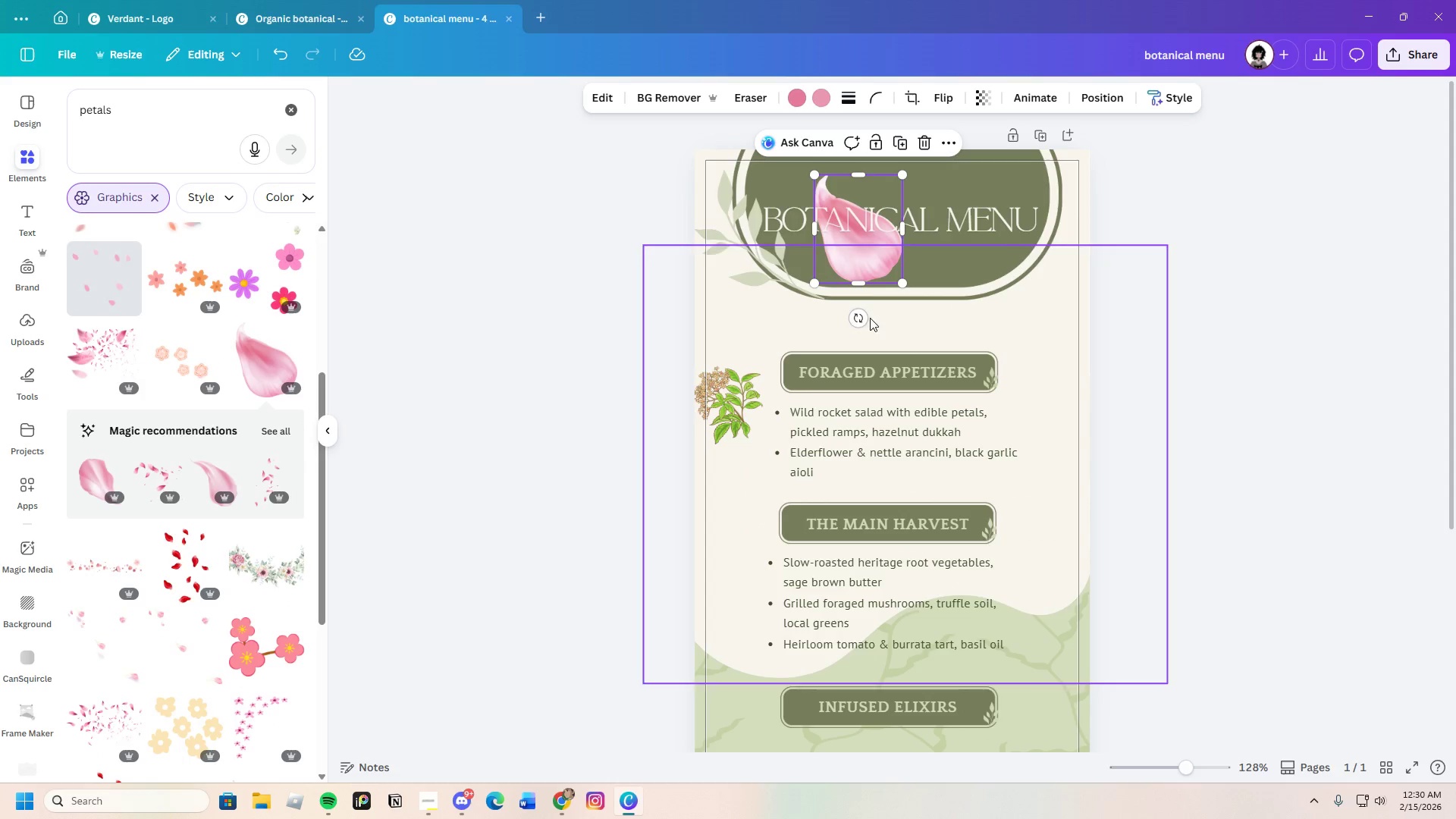 
left_click_drag(start_coordinate=[858, 318], to_coordinate=[924, 216])
 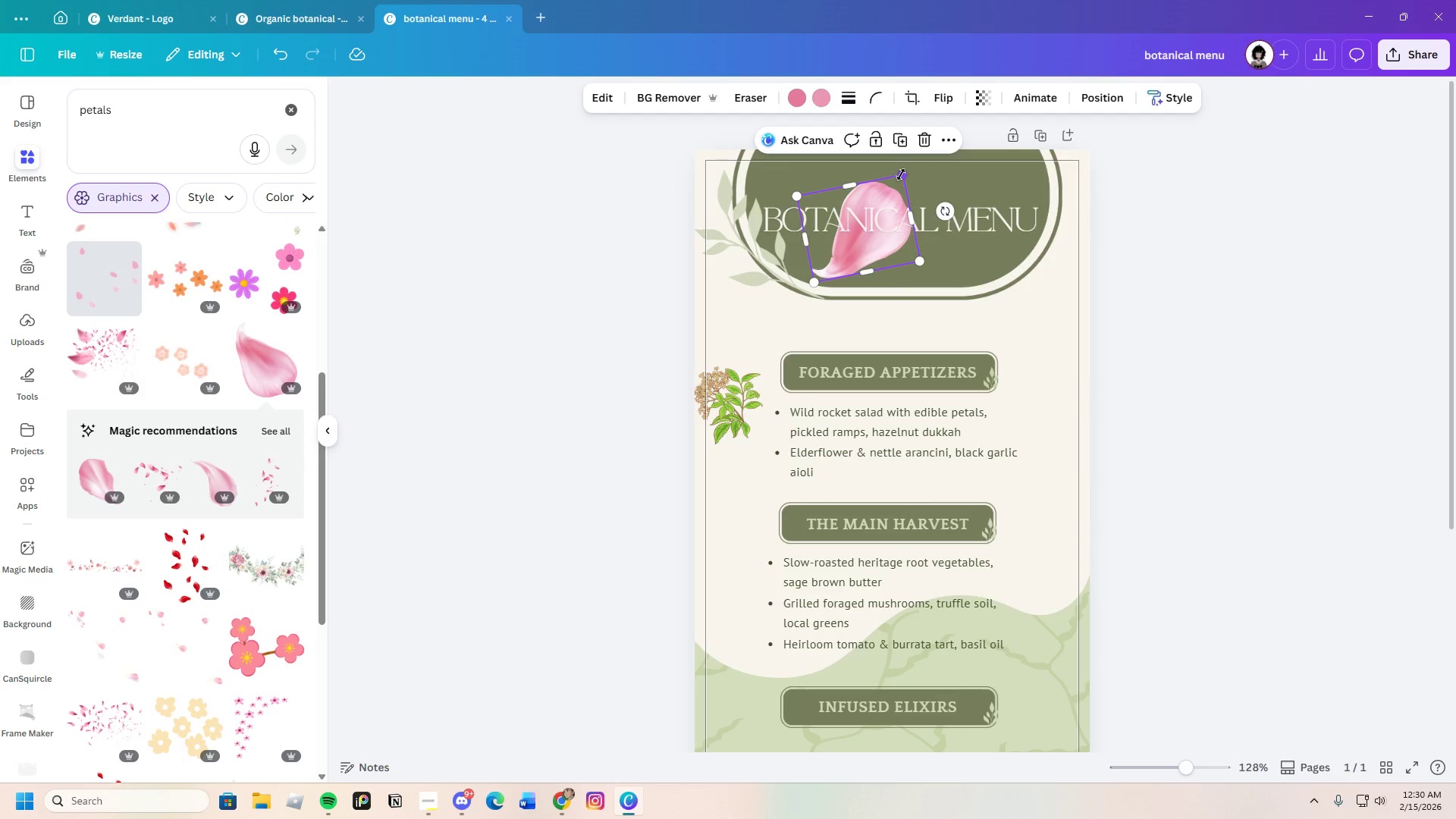 
left_click_drag(start_coordinate=[901, 174], to_coordinate=[879, 215])
 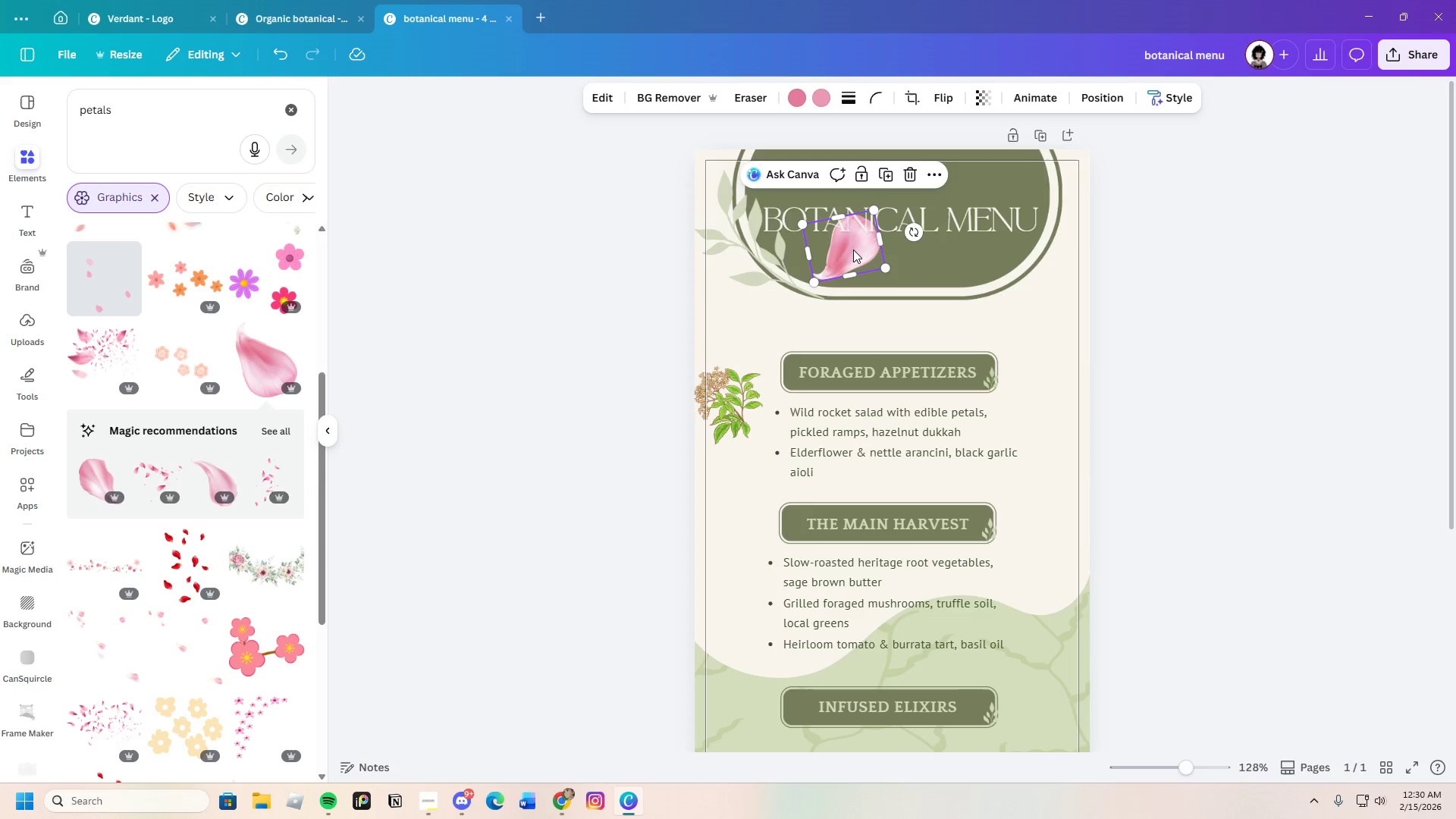 
left_click_drag(start_coordinate=[849, 248], to_coordinate=[1034, 387])
 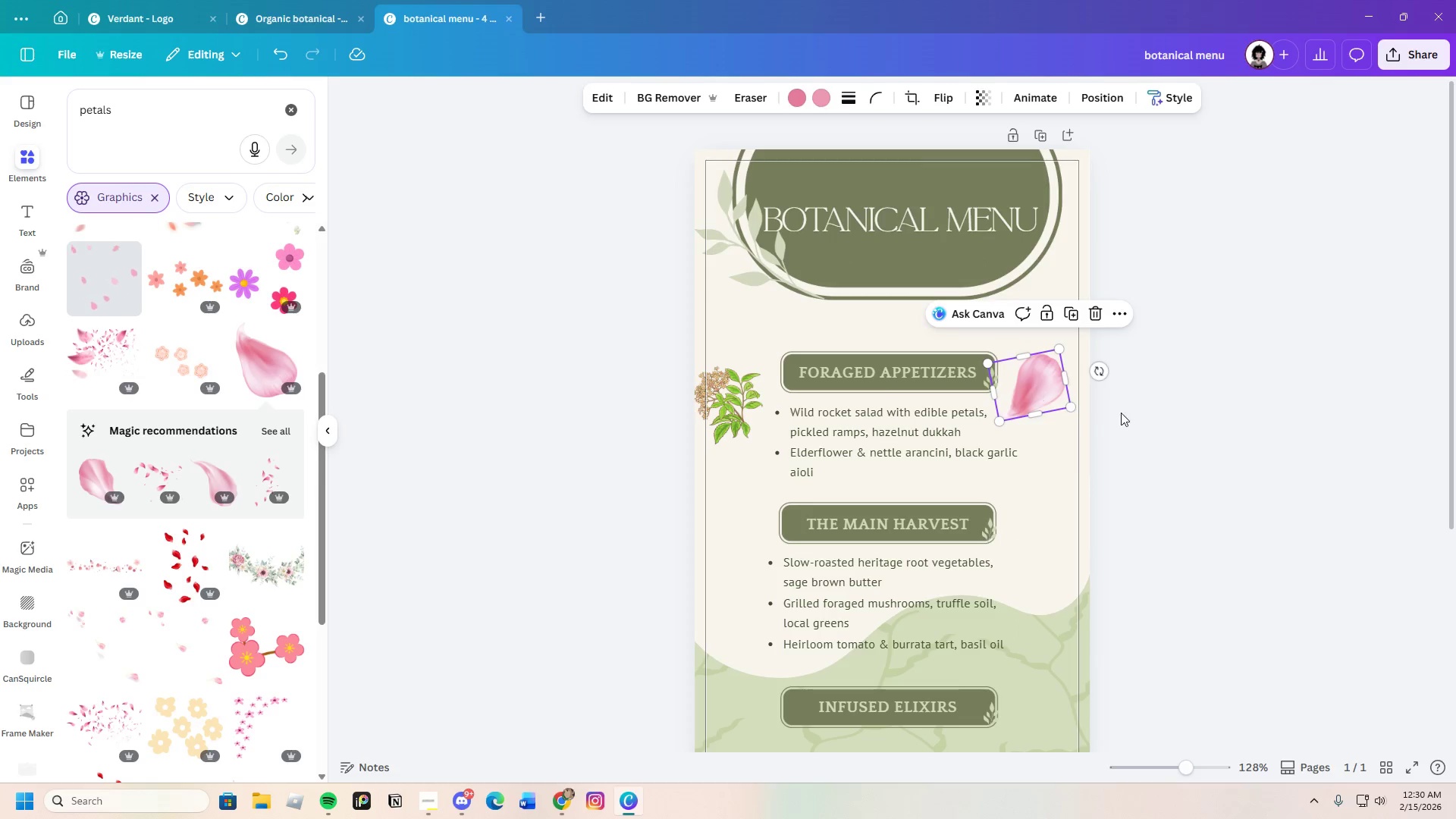 
left_click([1132, 404])
 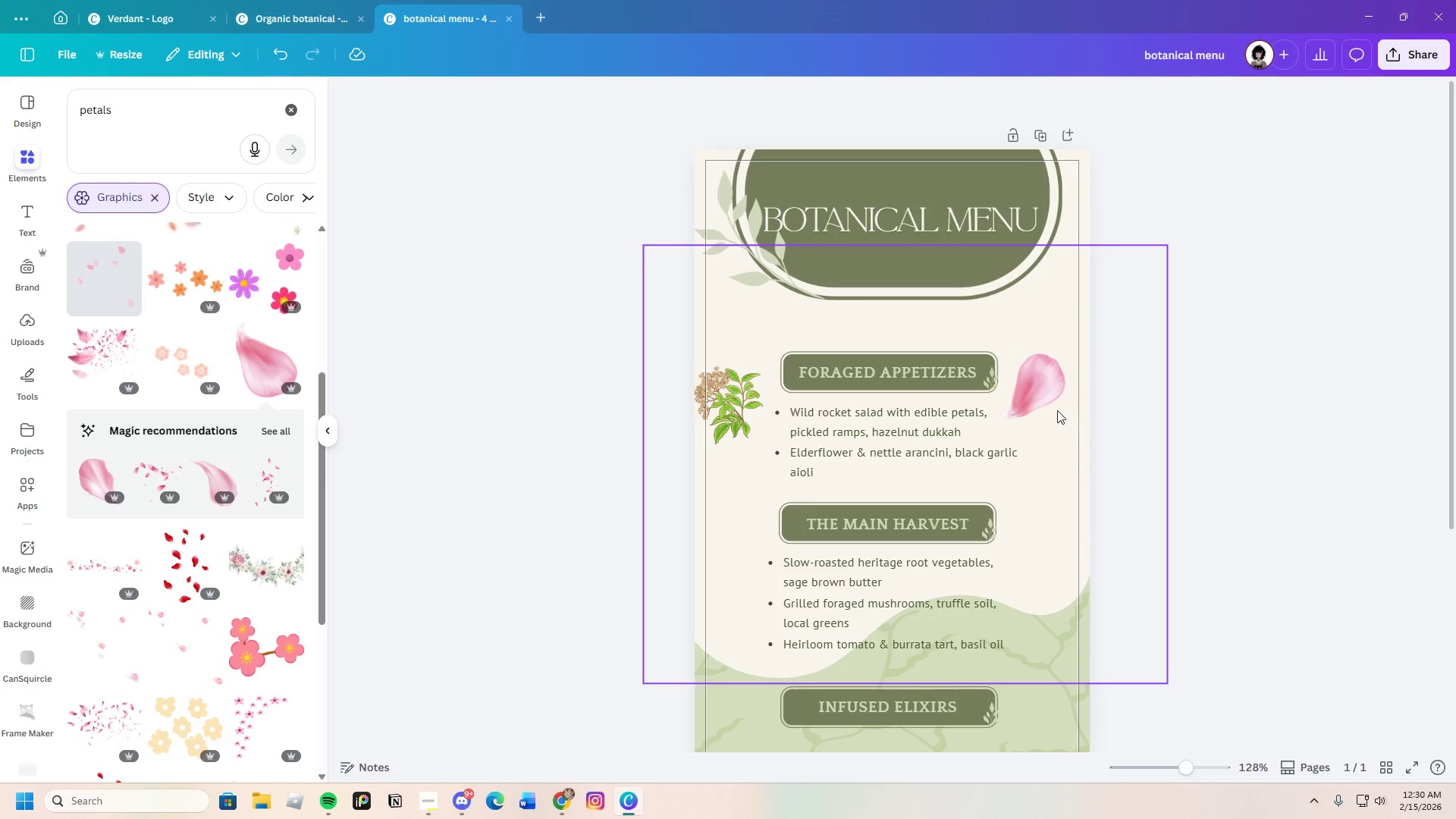 
left_click([1045, 402])
 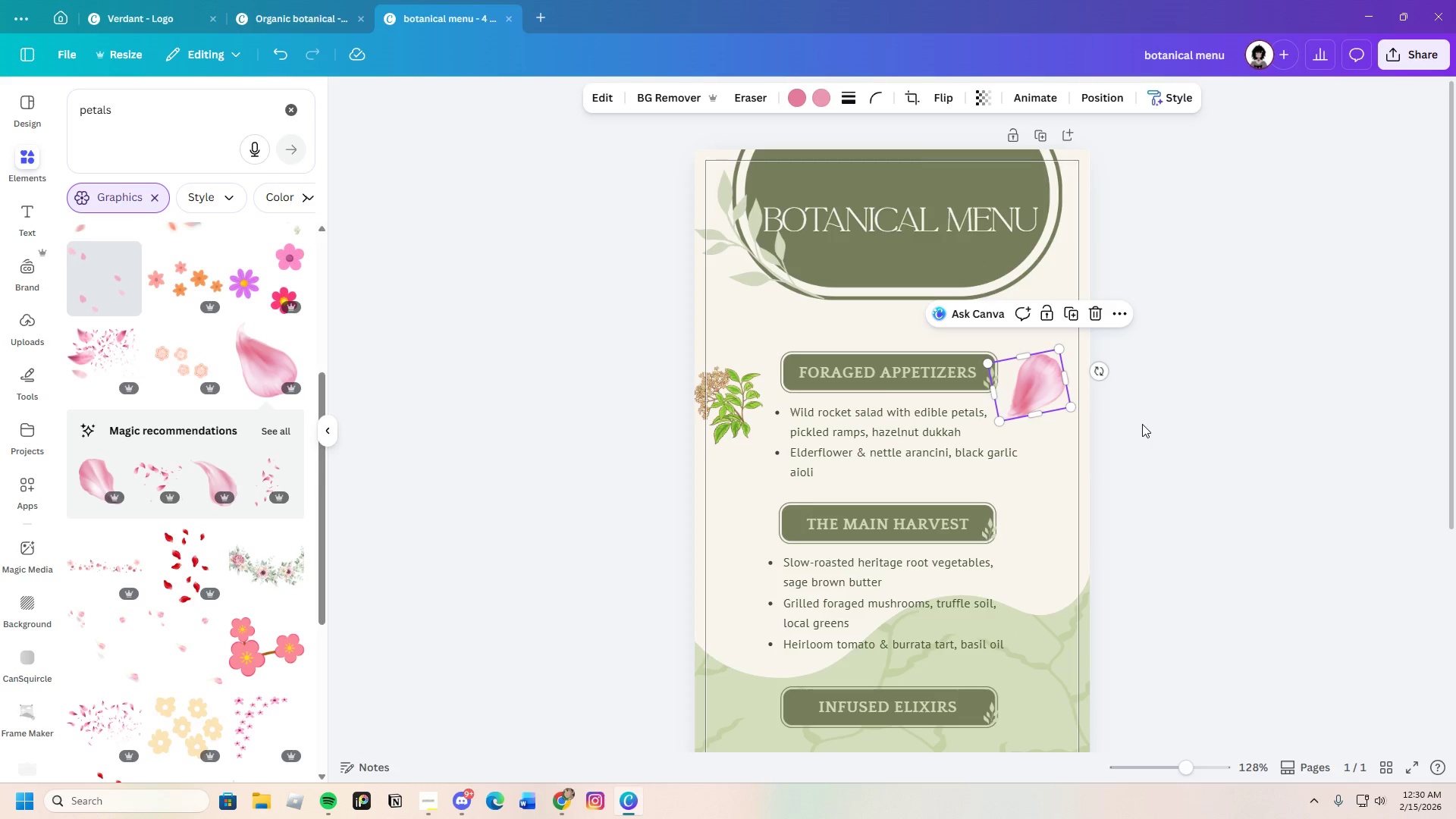 
key(Control+C)
 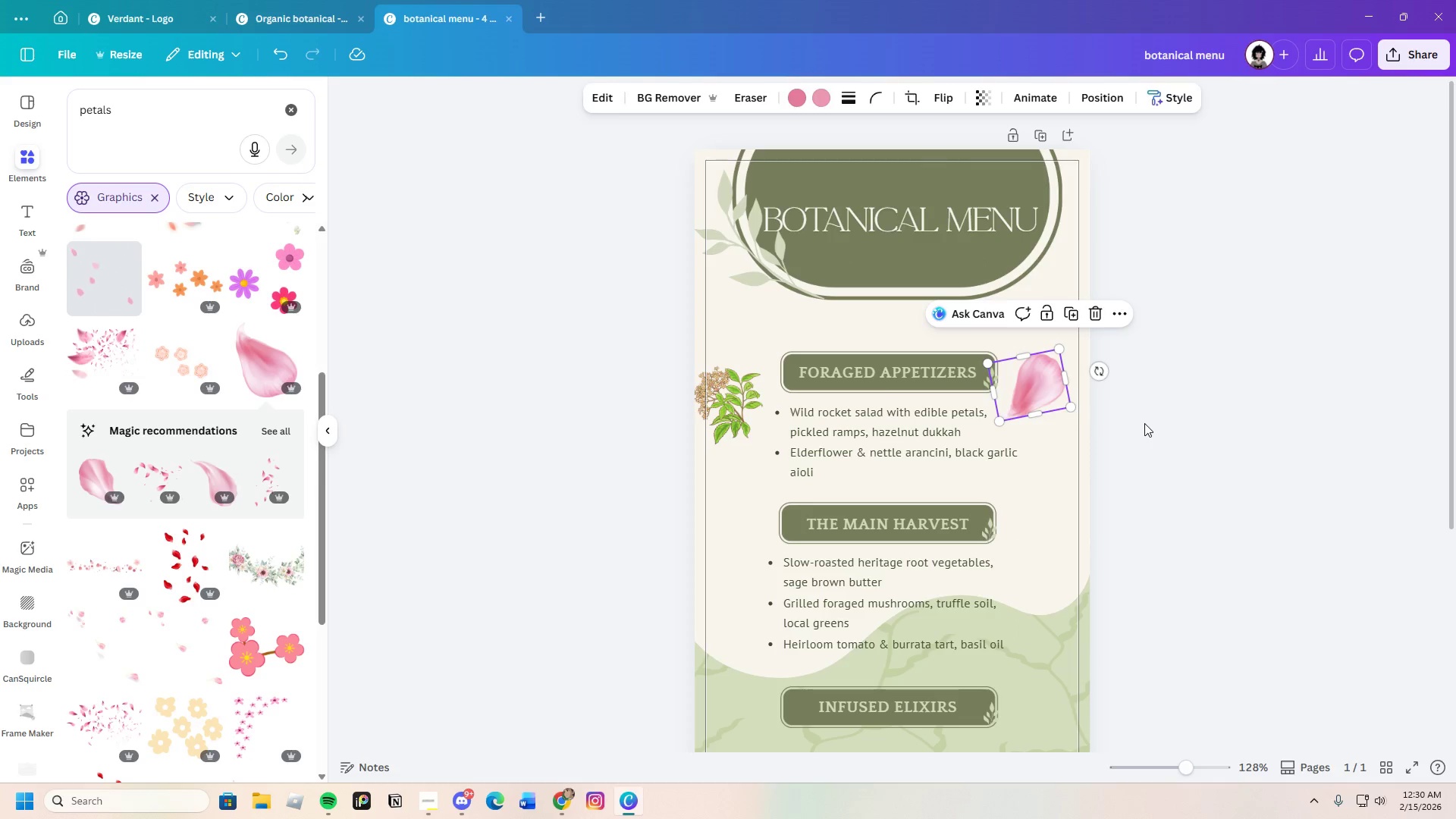 
key(Control+V)
 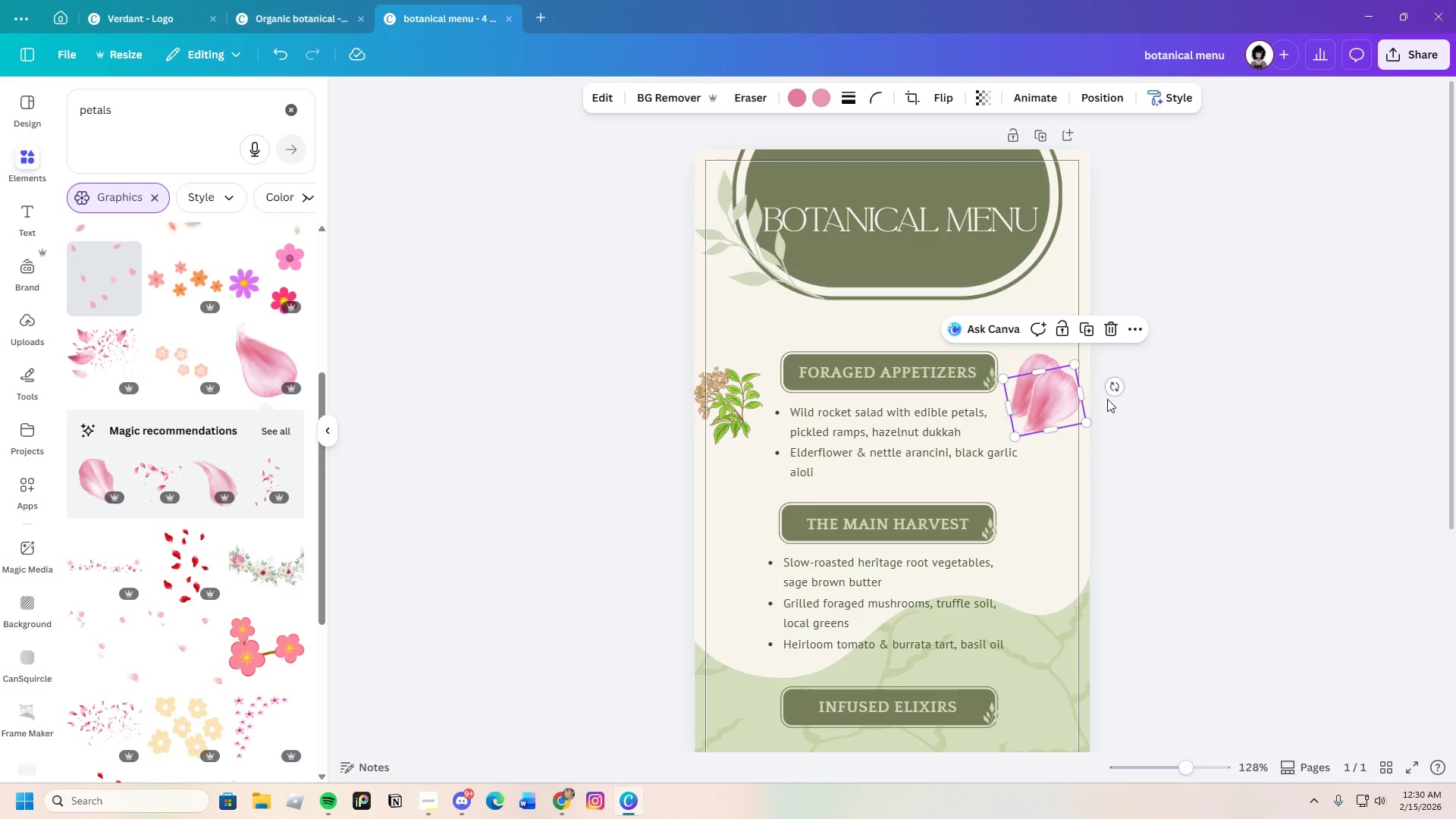 
left_click_drag(start_coordinate=[1115, 384], to_coordinate=[1122, 428])
 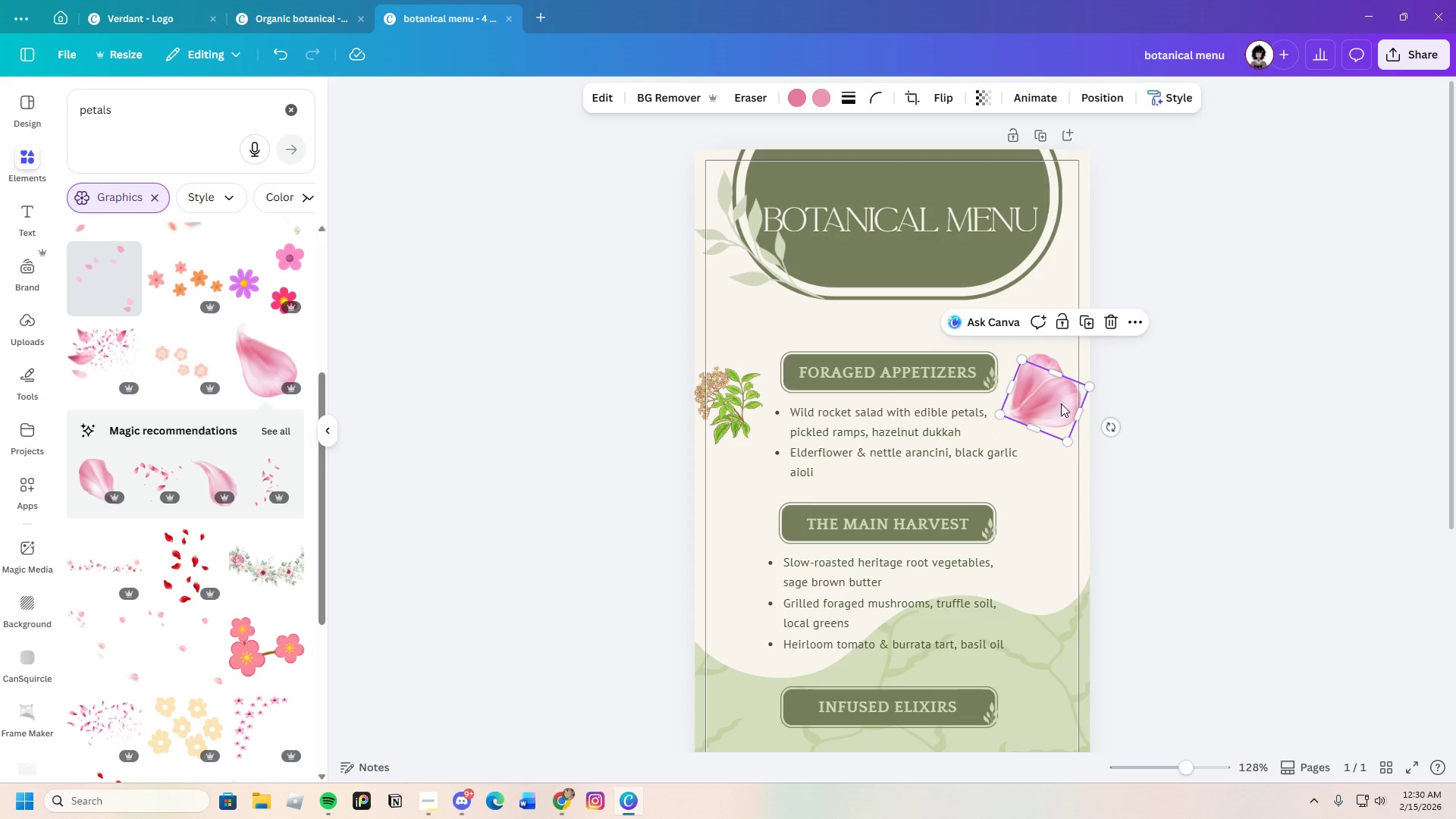 
left_click_drag(start_coordinate=[1059, 400], to_coordinate=[1042, 425])
 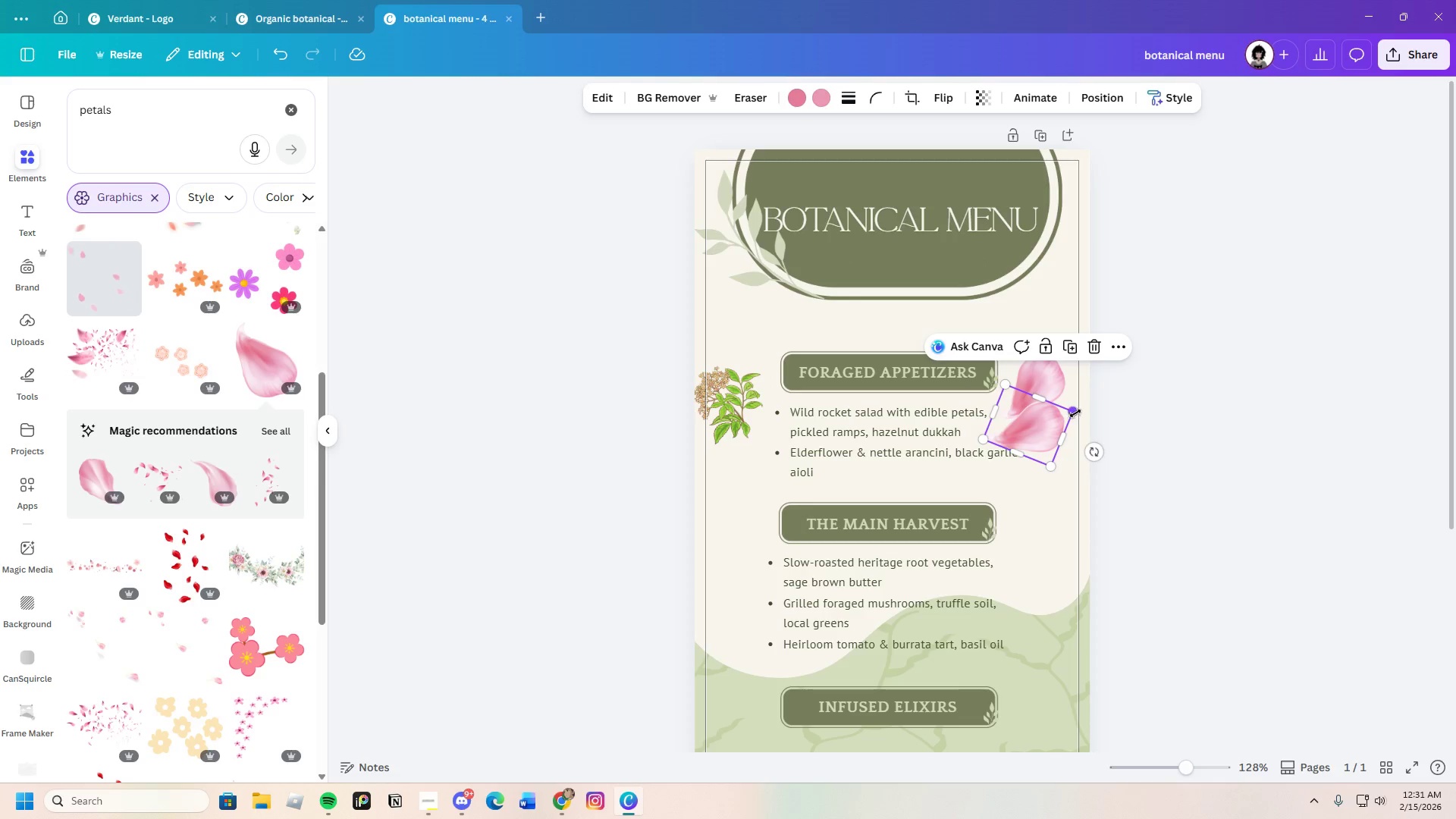 
left_click_drag(start_coordinate=[1075, 413], to_coordinate=[1053, 432])
 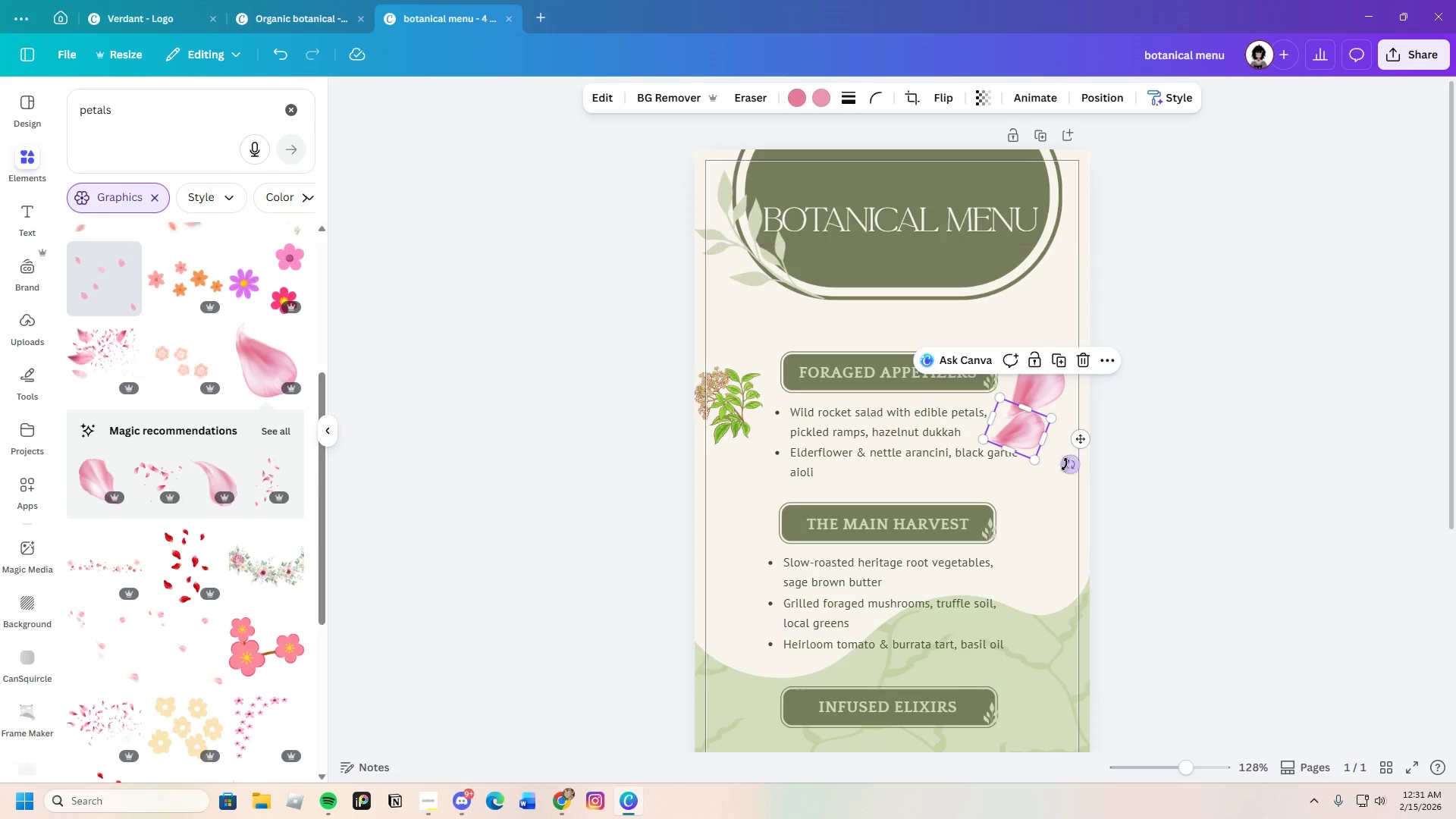 
left_click_drag(start_coordinate=[1067, 463], to_coordinate=[1062, 479])
 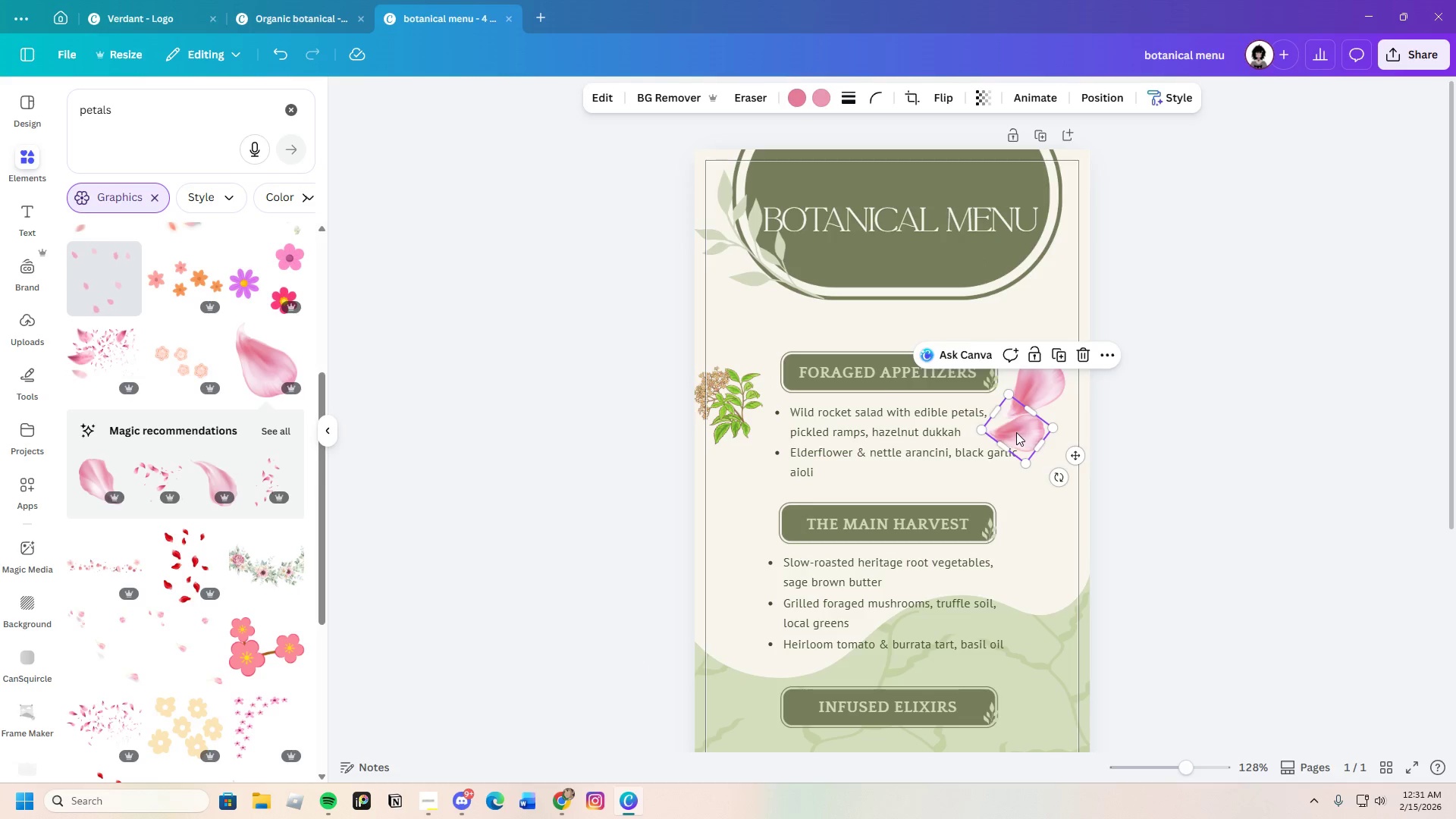 
left_click_drag(start_coordinate=[1017, 431], to_coordinate=[1056, 428])
 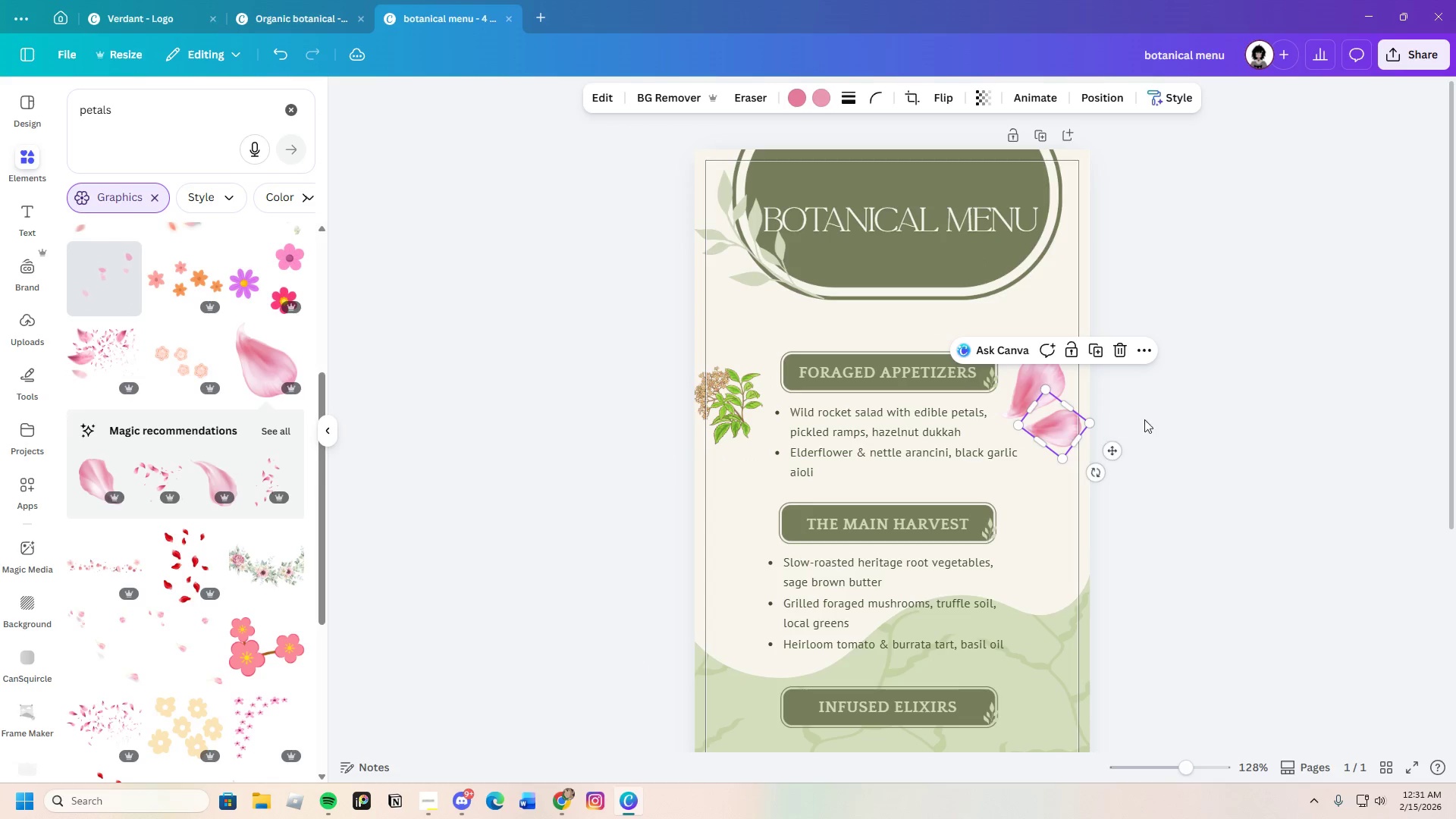 
left_click([1151, 419])
 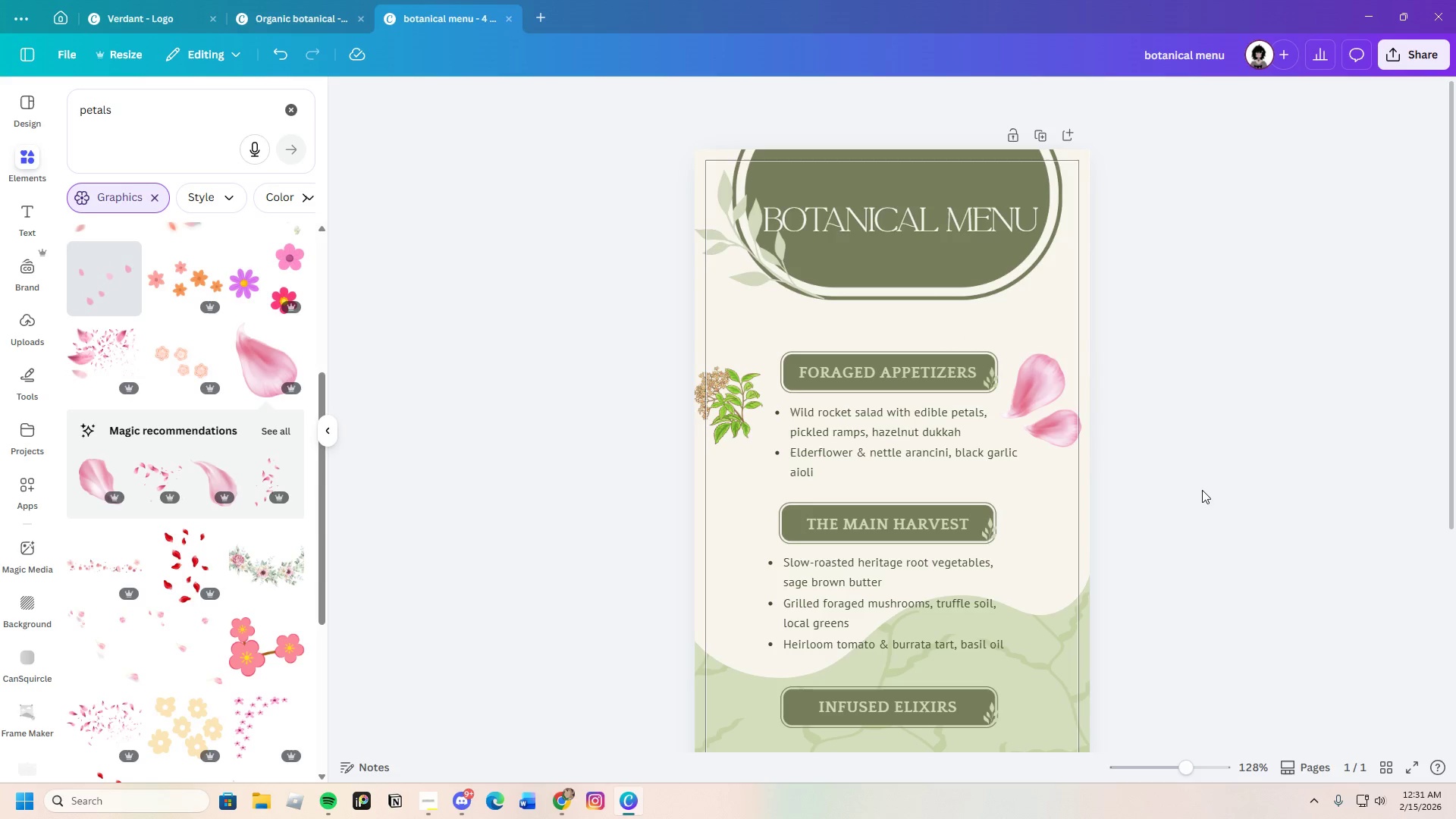 
left_click_drag(start_coordinate=[176, 122], to_coordinate=[68, 124])
 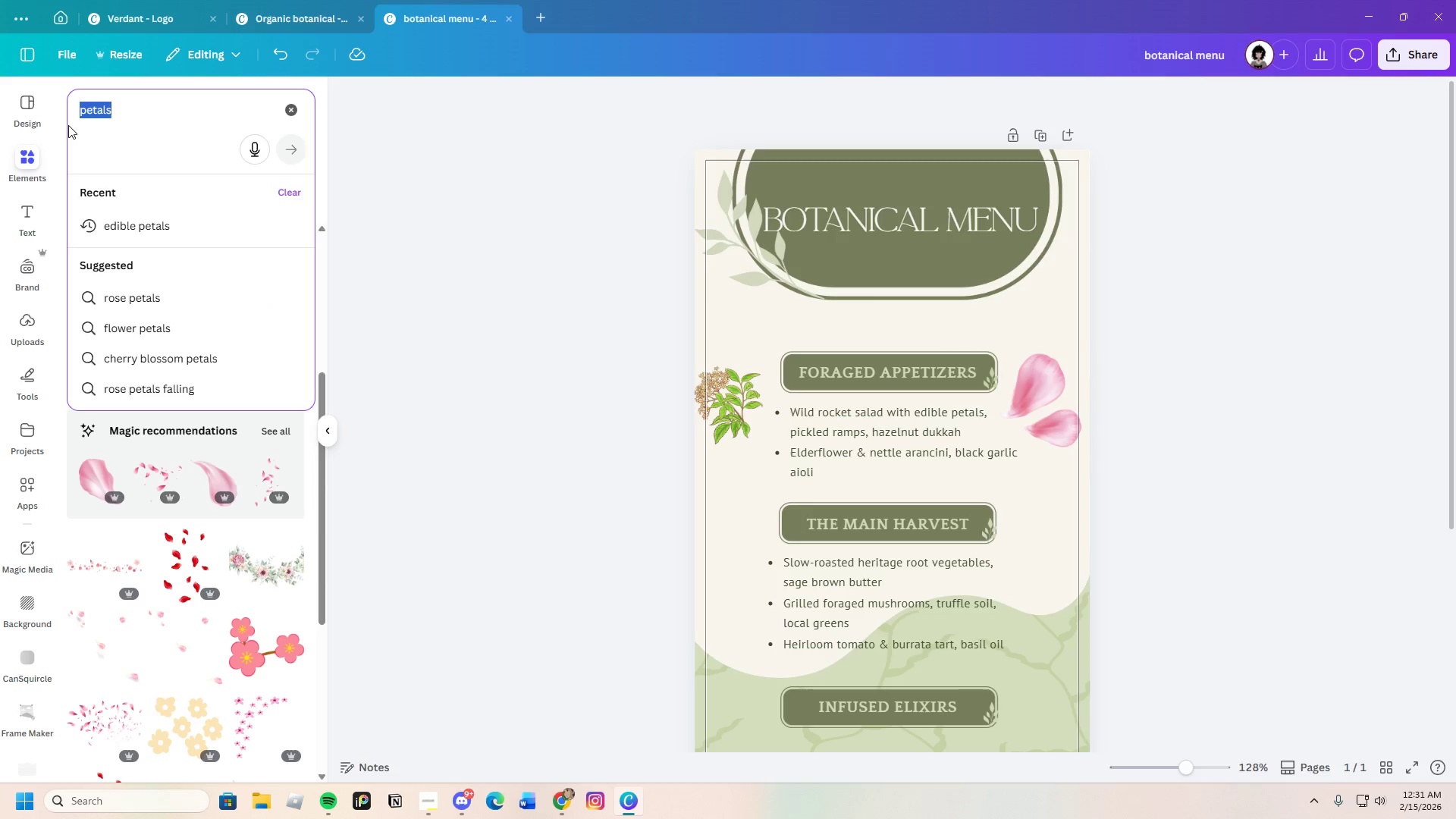 
key(Backspace)
type(black garlic)
 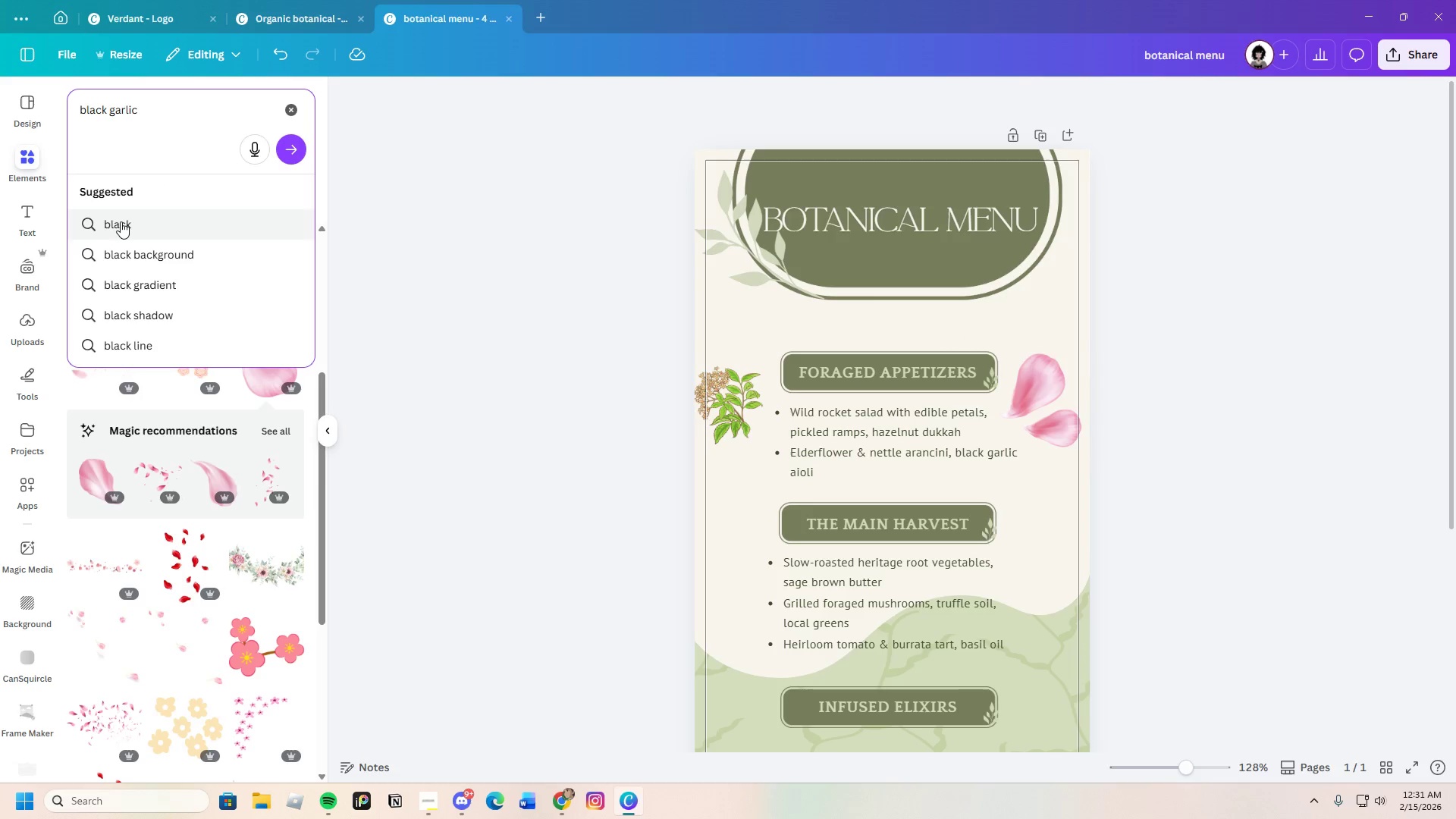 
key(Enter)
 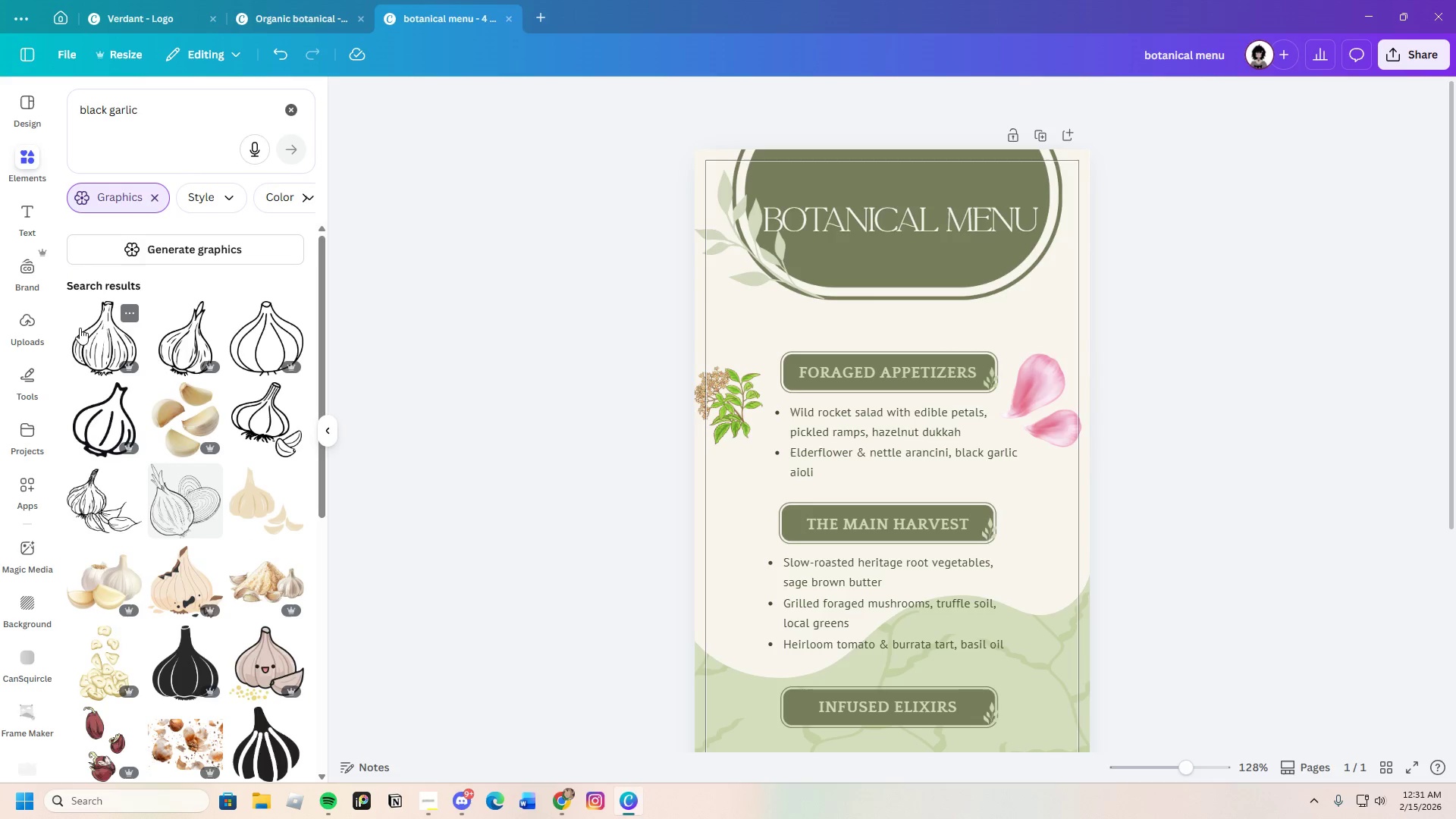 
scroll: coordinate [233, 556], scroll_direction: down, amount: 11.0
 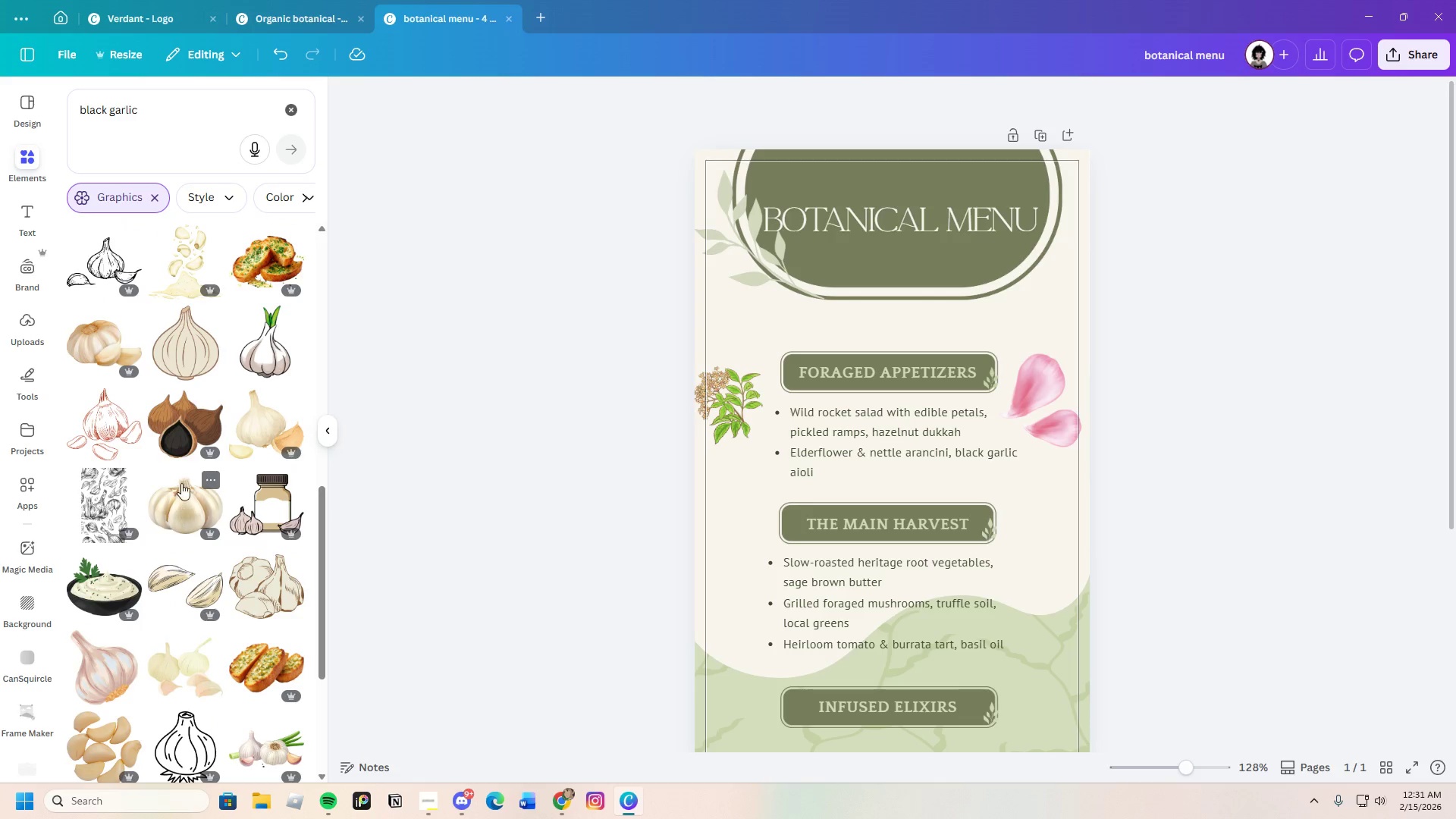 
left_click([184, 441])
 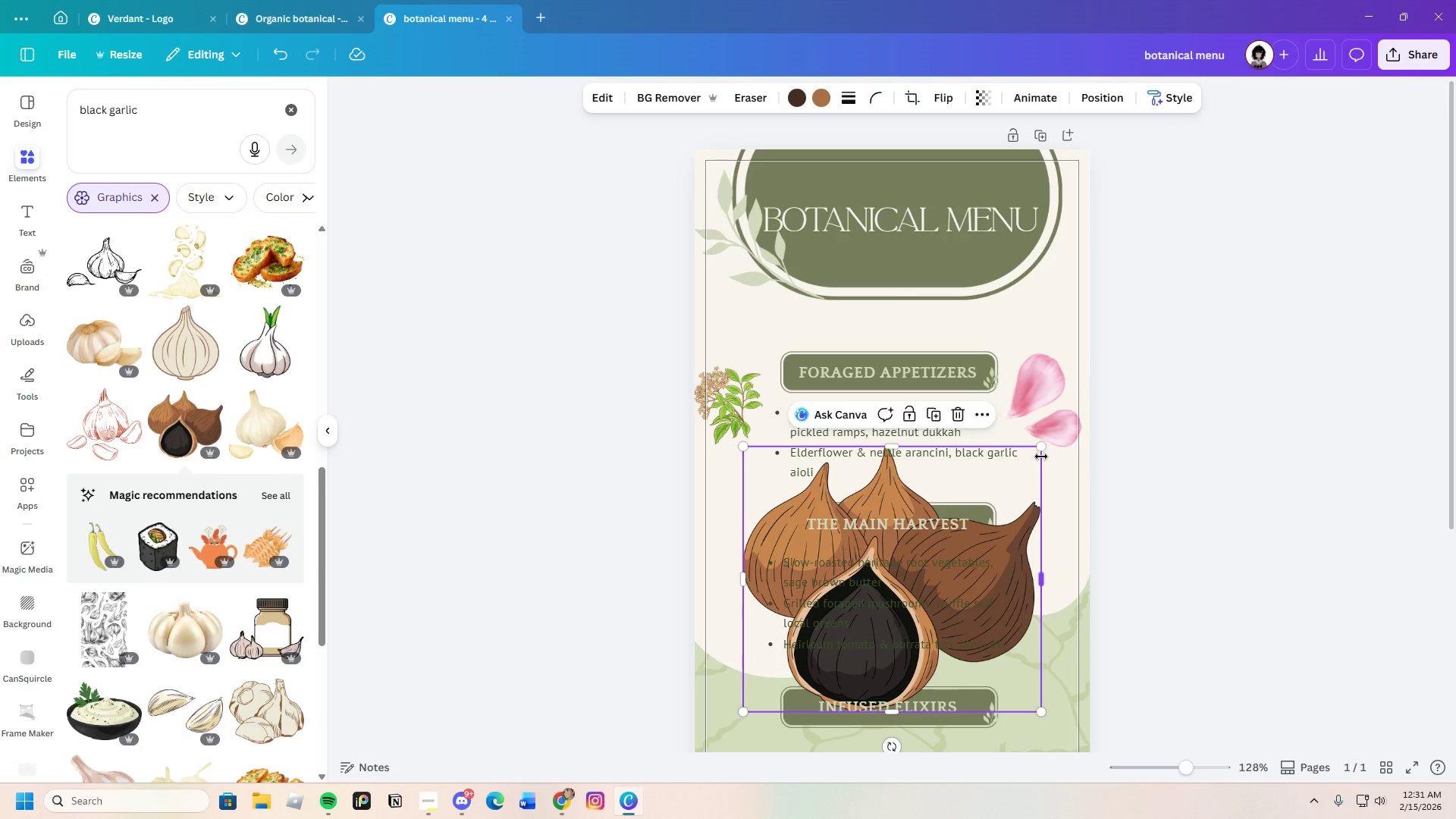 
left_click_drag(start_coordinate=[1043, 450], to_coordinate=[827, 673])
 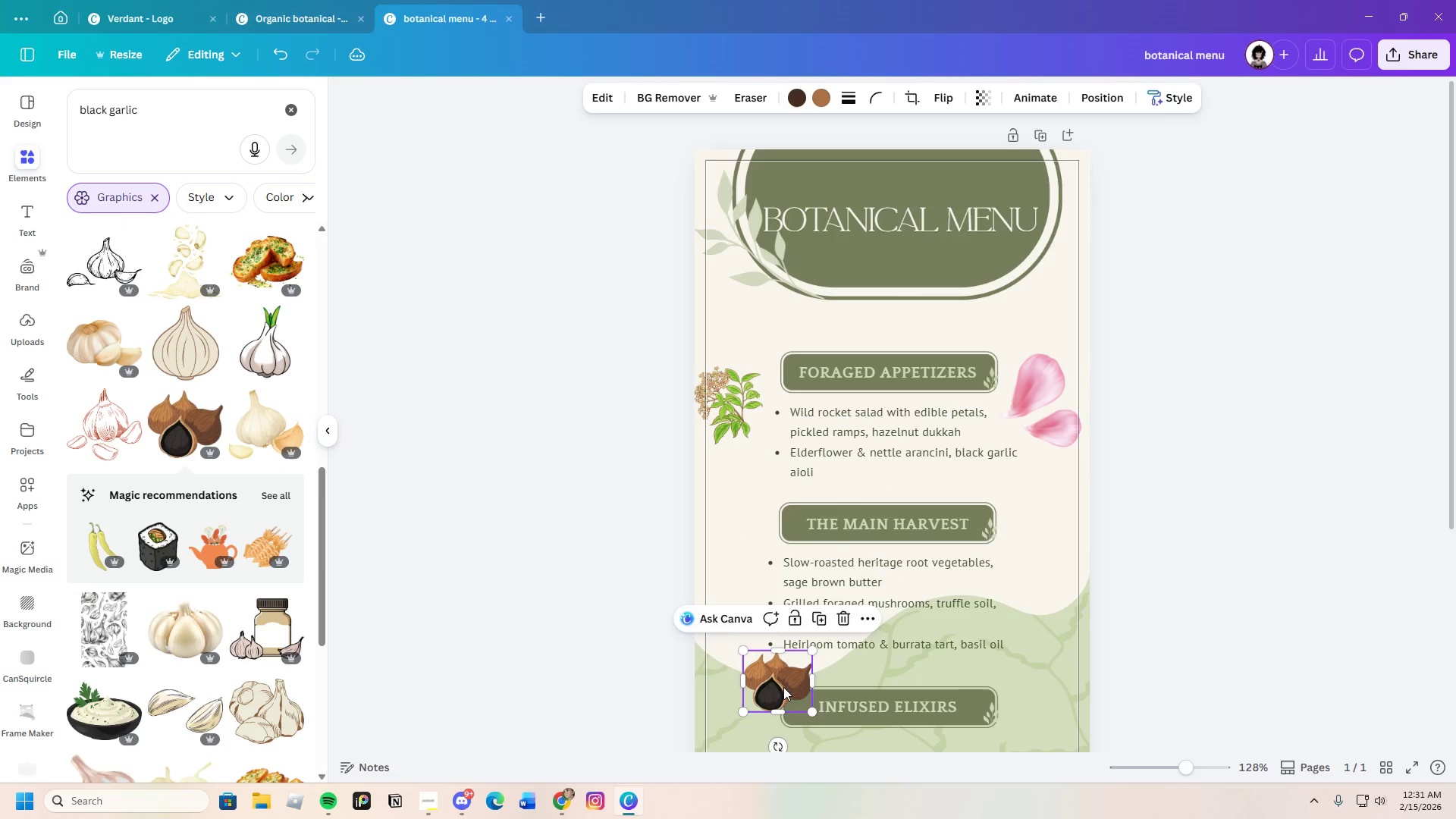 
left_click_drag(start_coordinate=[783, 688], to_coordinate=[1039, 488])
 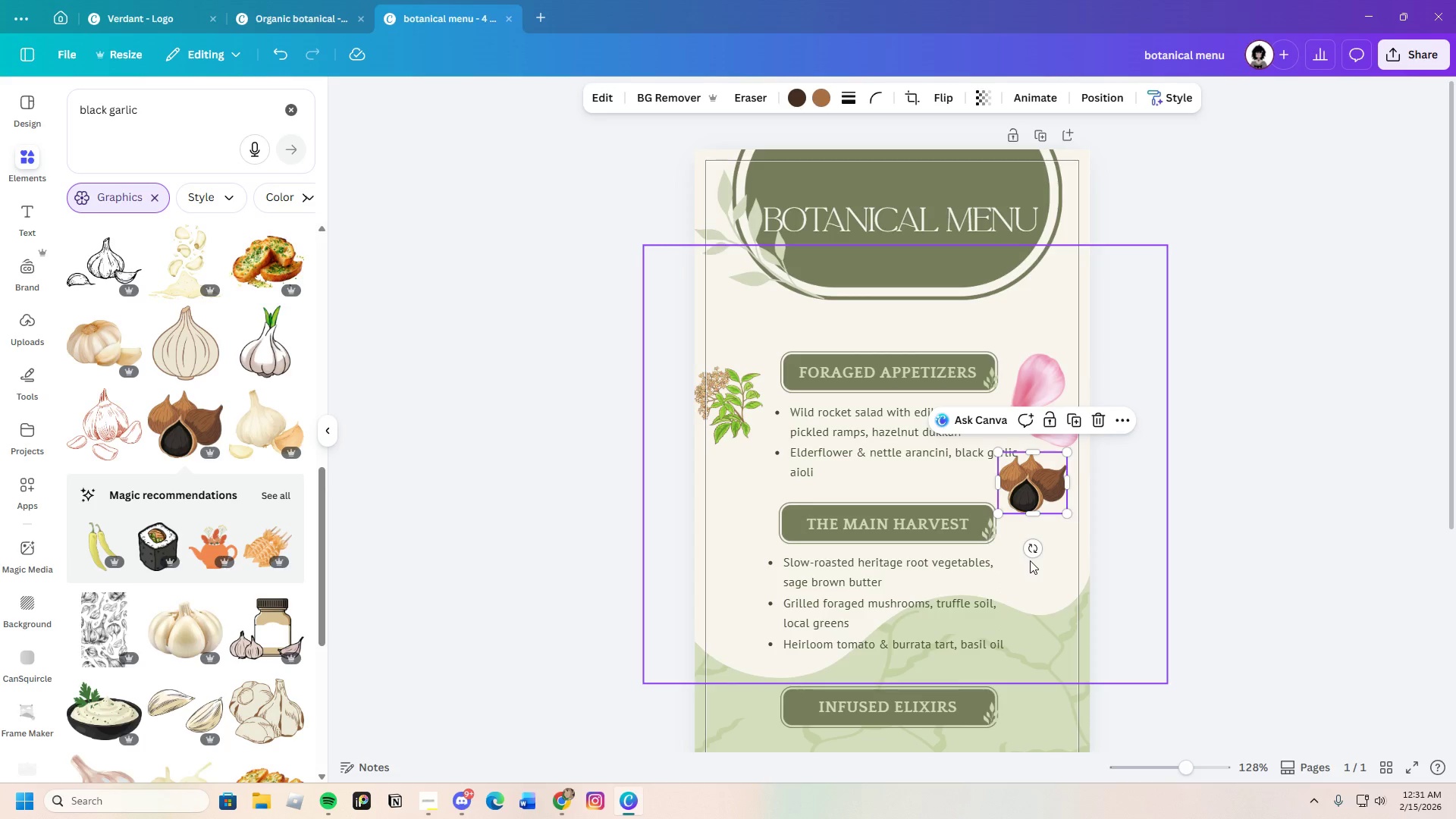 
left_click_drag(start_coordinate=[1037, 551], to_coordinate=[1022, 558])
 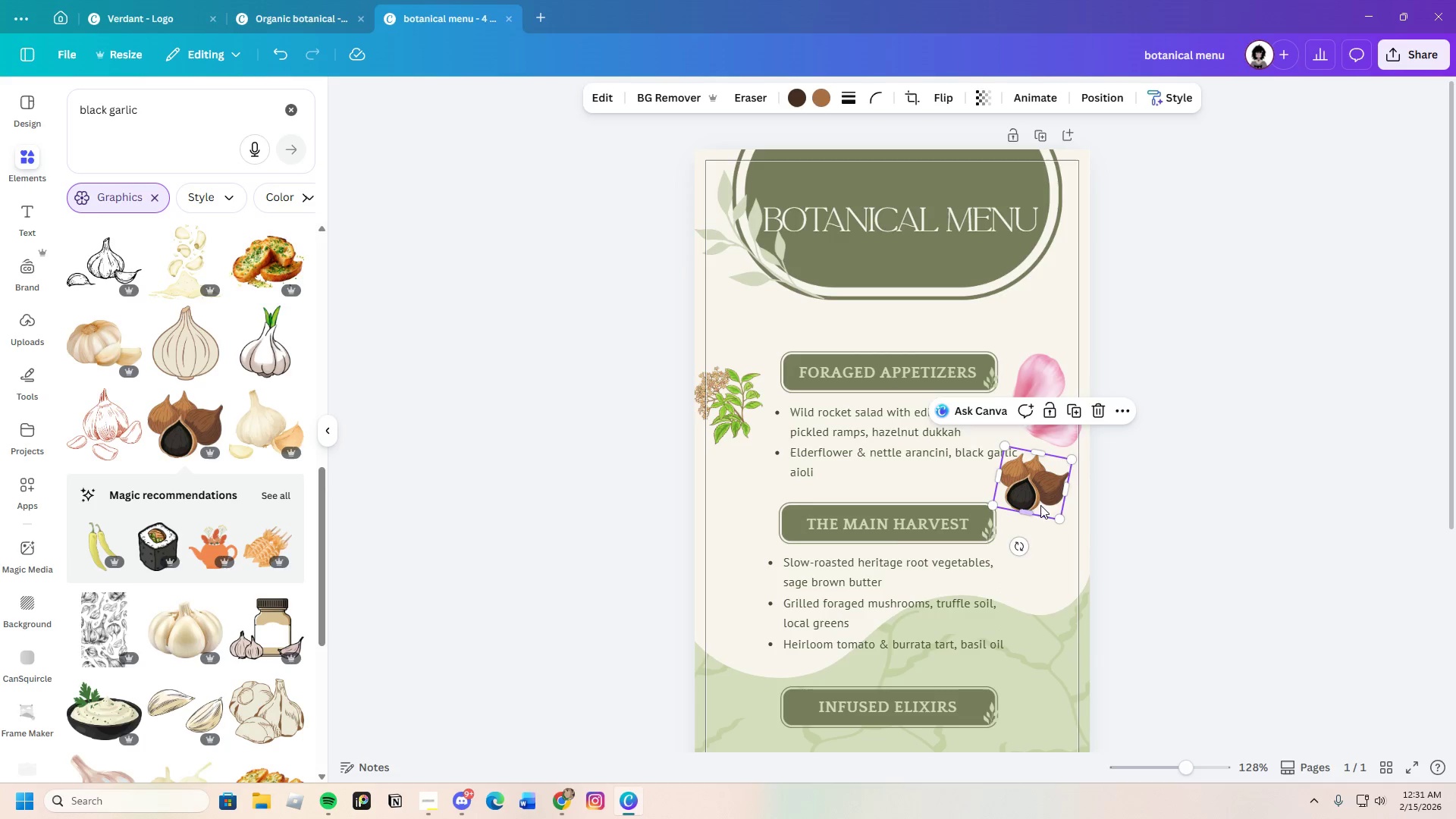 
left_click_drag(start_coordinate=[1042, 500], to_coordinate=[1046, 486])
 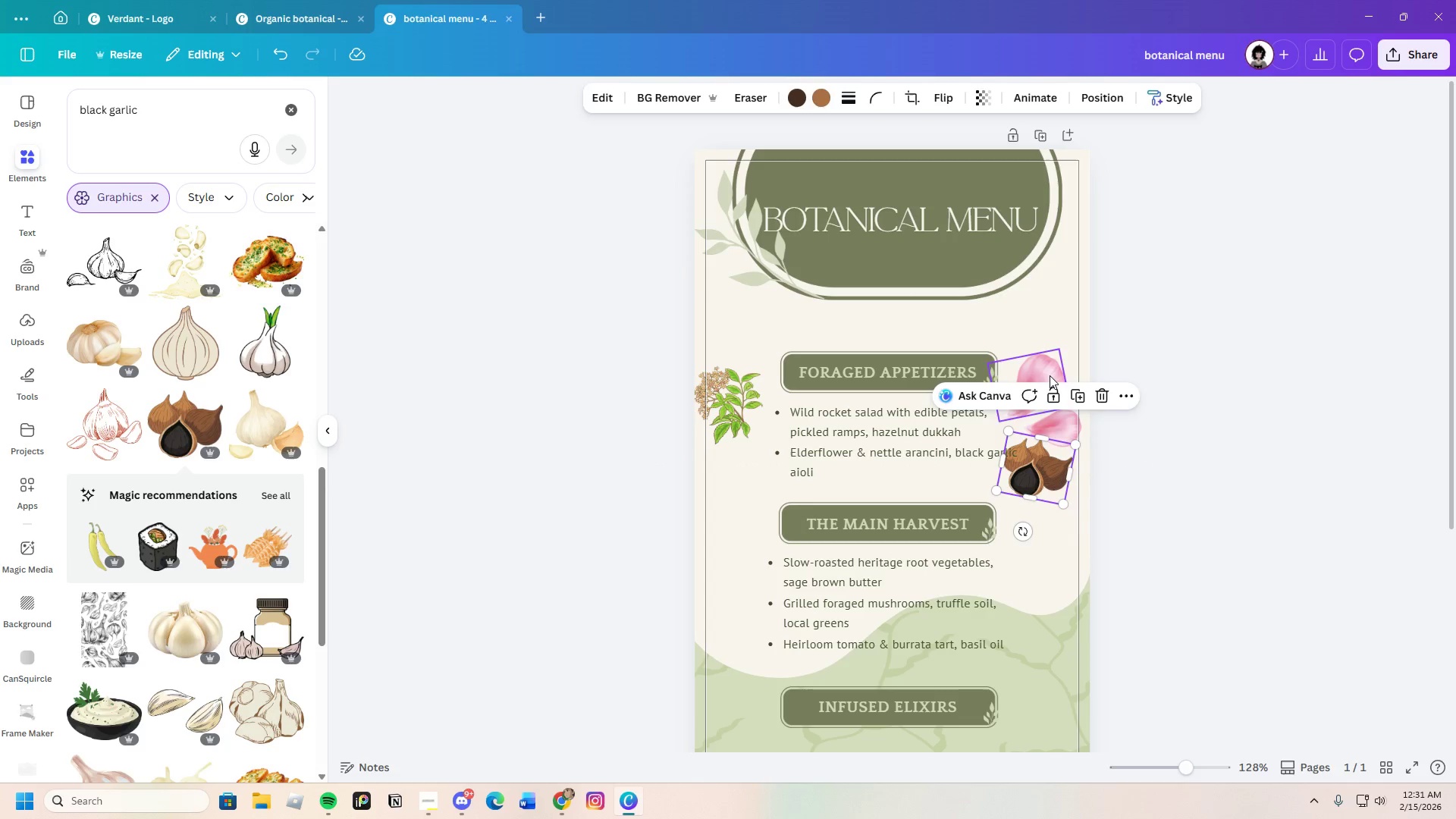 
left_click_drag(start_coordinate=[1050, 375], to_coordinate=[1051, 363])
 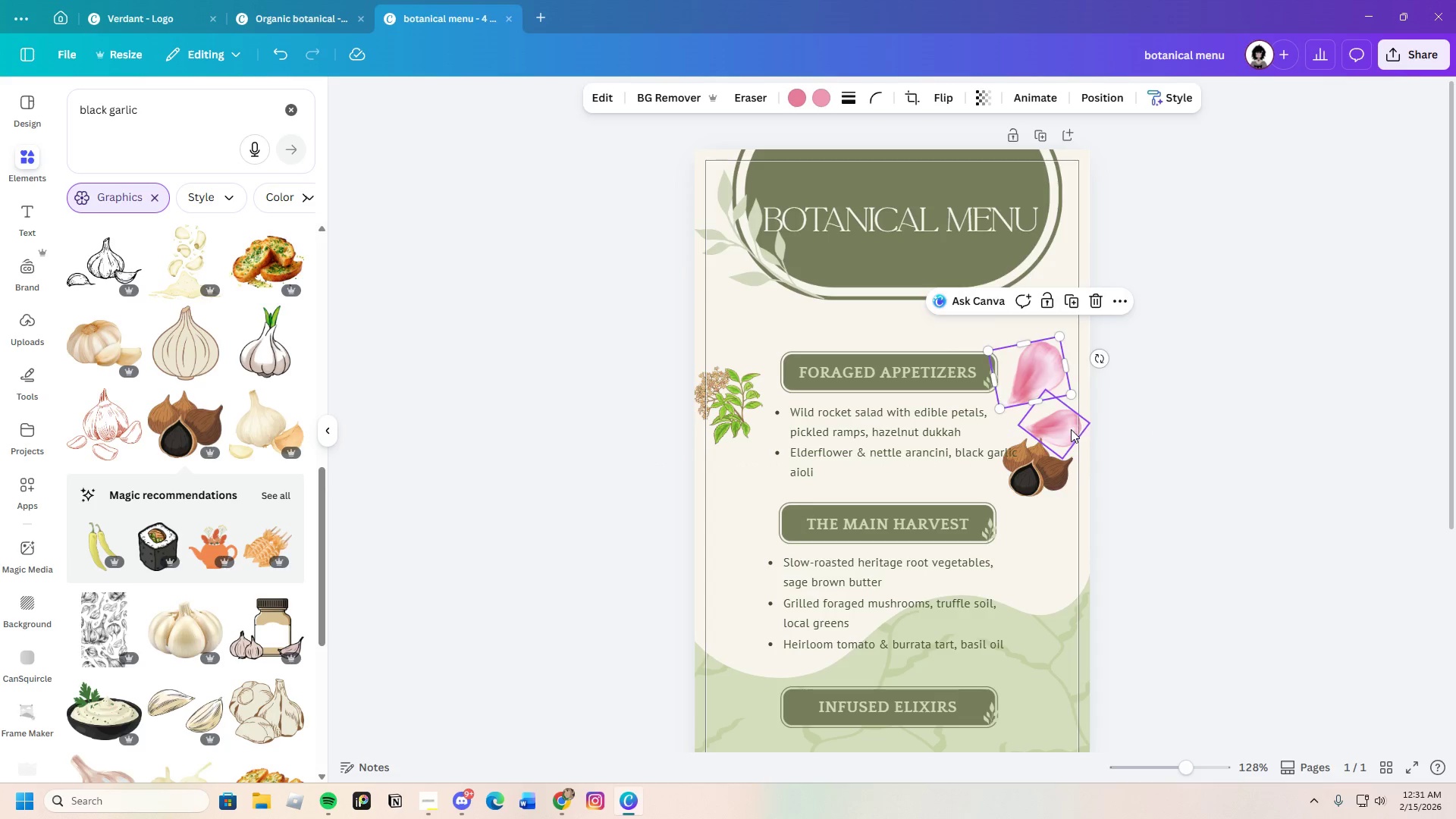 
left_click_drag(start_coordinate=[1071, 429], to_coordinate=[1076, 418])
 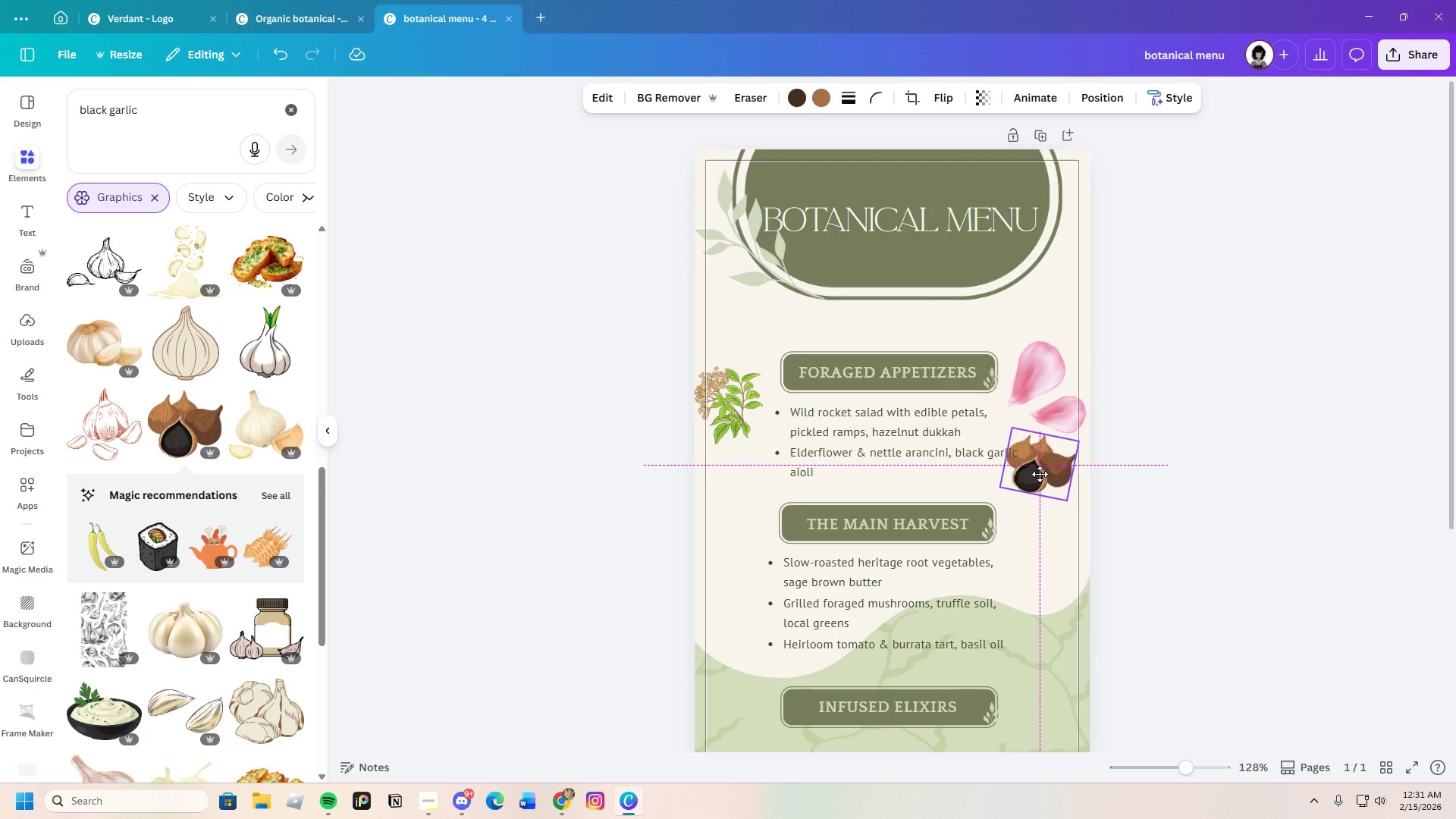 
left_click([1177, 466])
 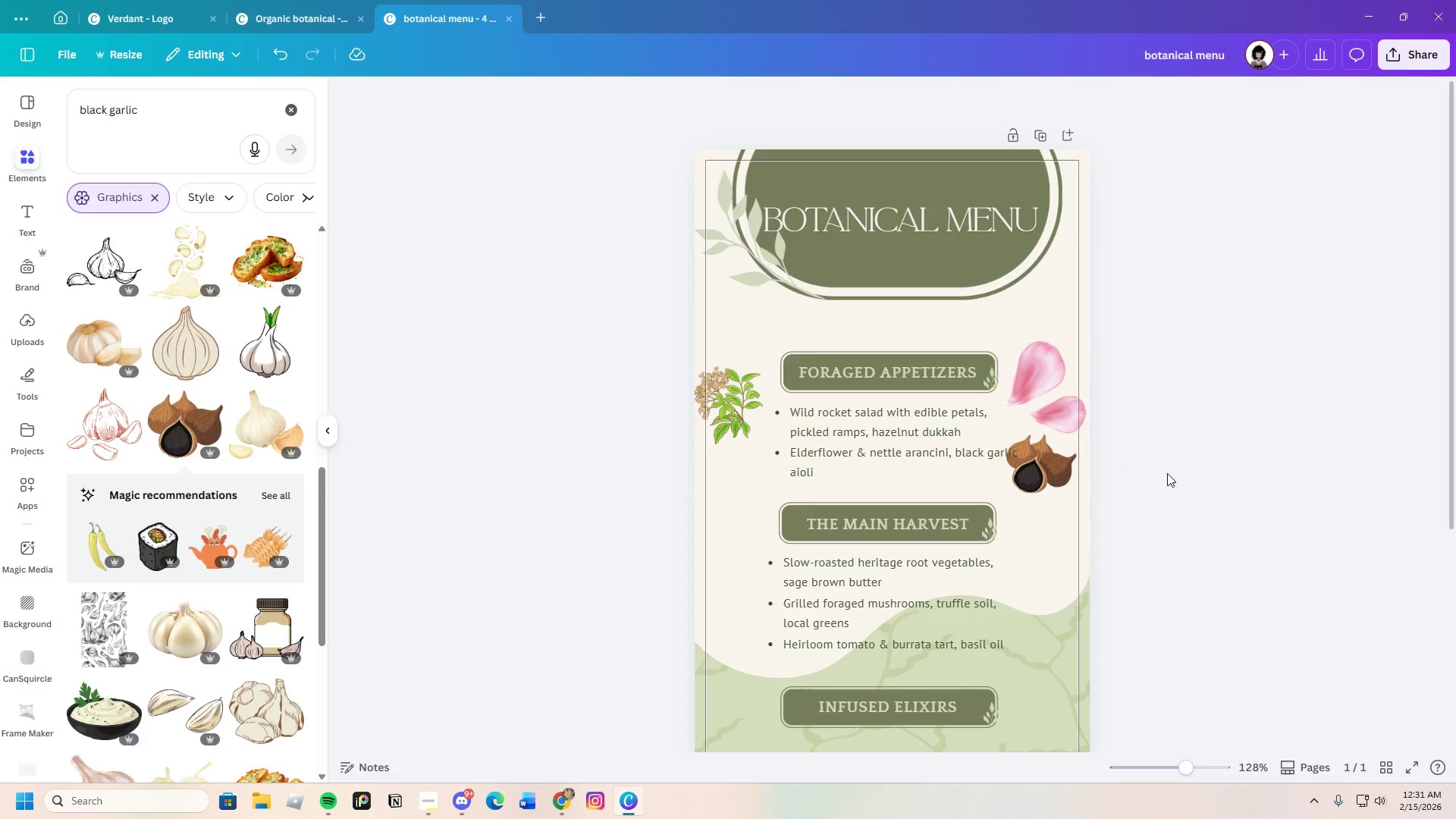 
left_click_drag(start_coordinate=[1050, 467], to_coordinate=[1055, 472])
 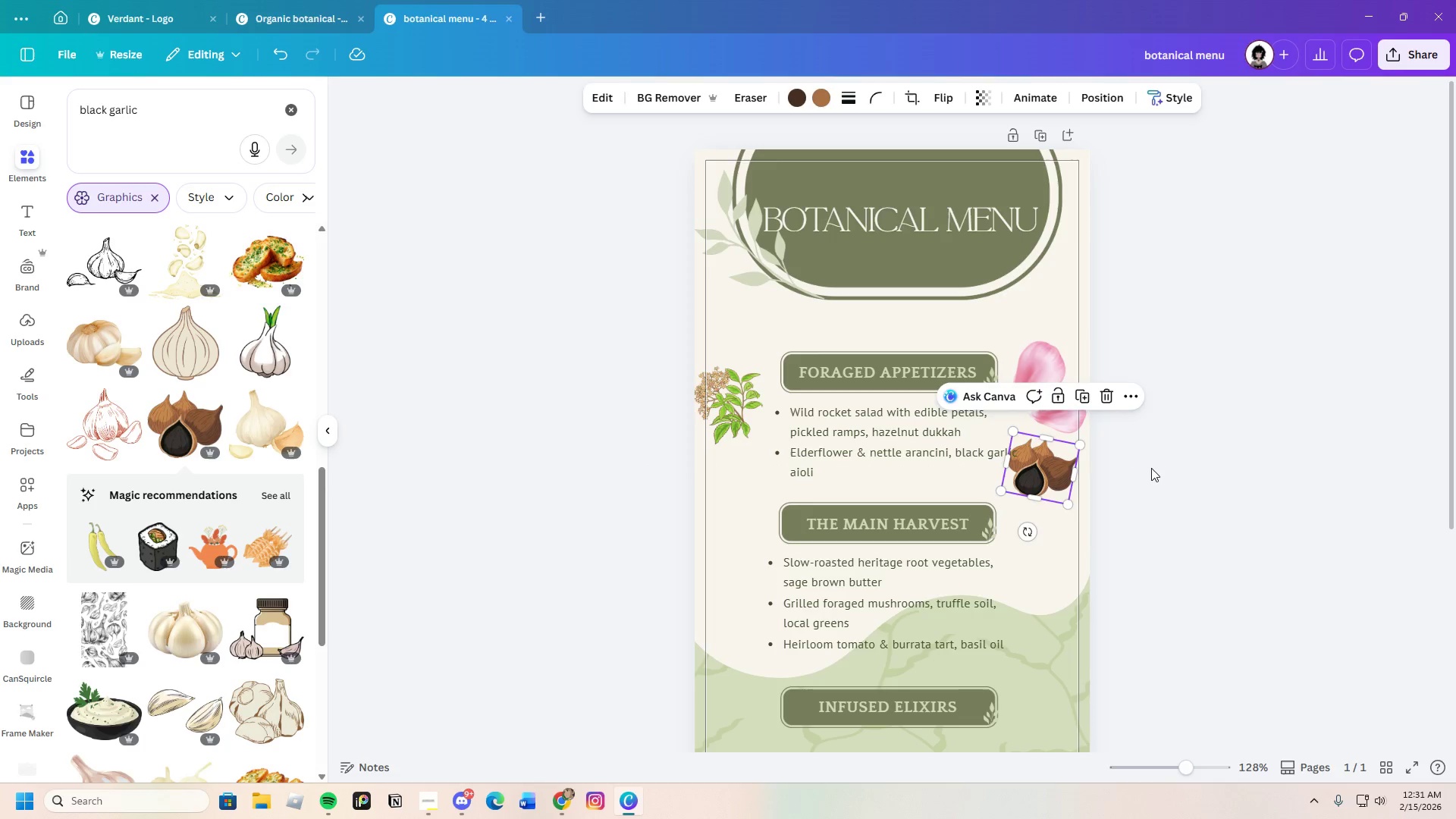 
left_click([1151, 468])
 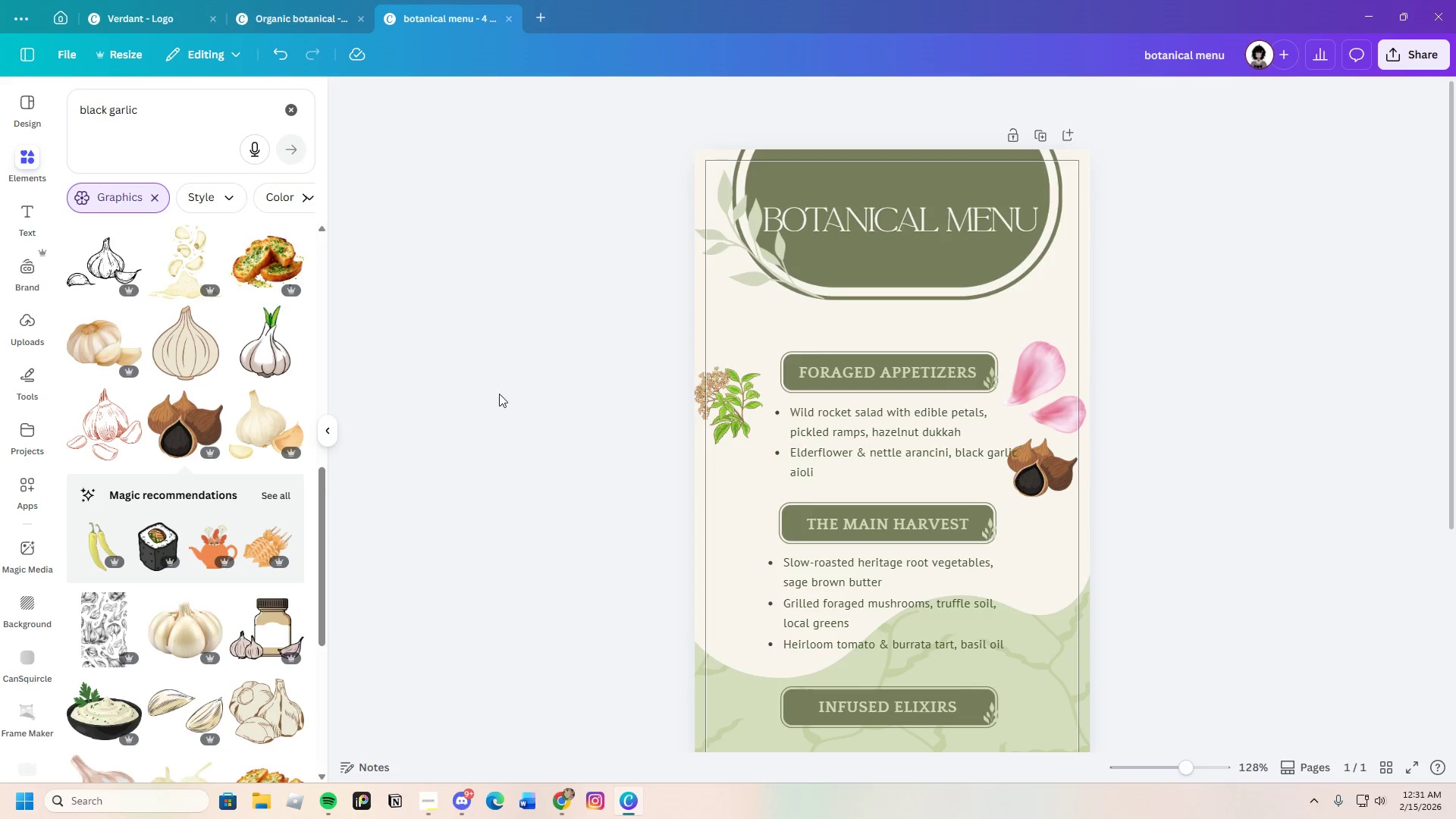 
left_click([149, 110])
 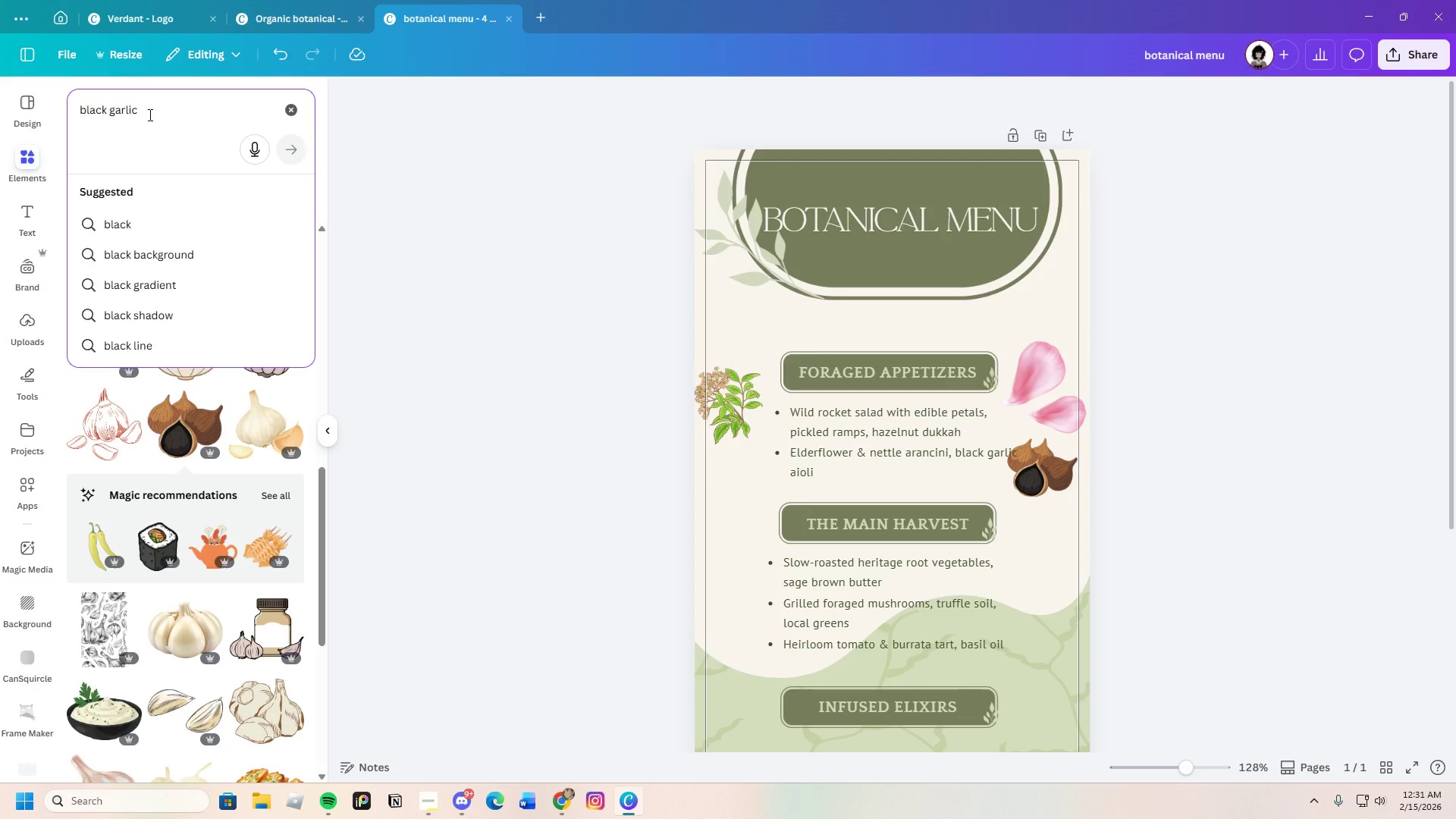 
hold_key(key=Backspace, duration=1.5)
 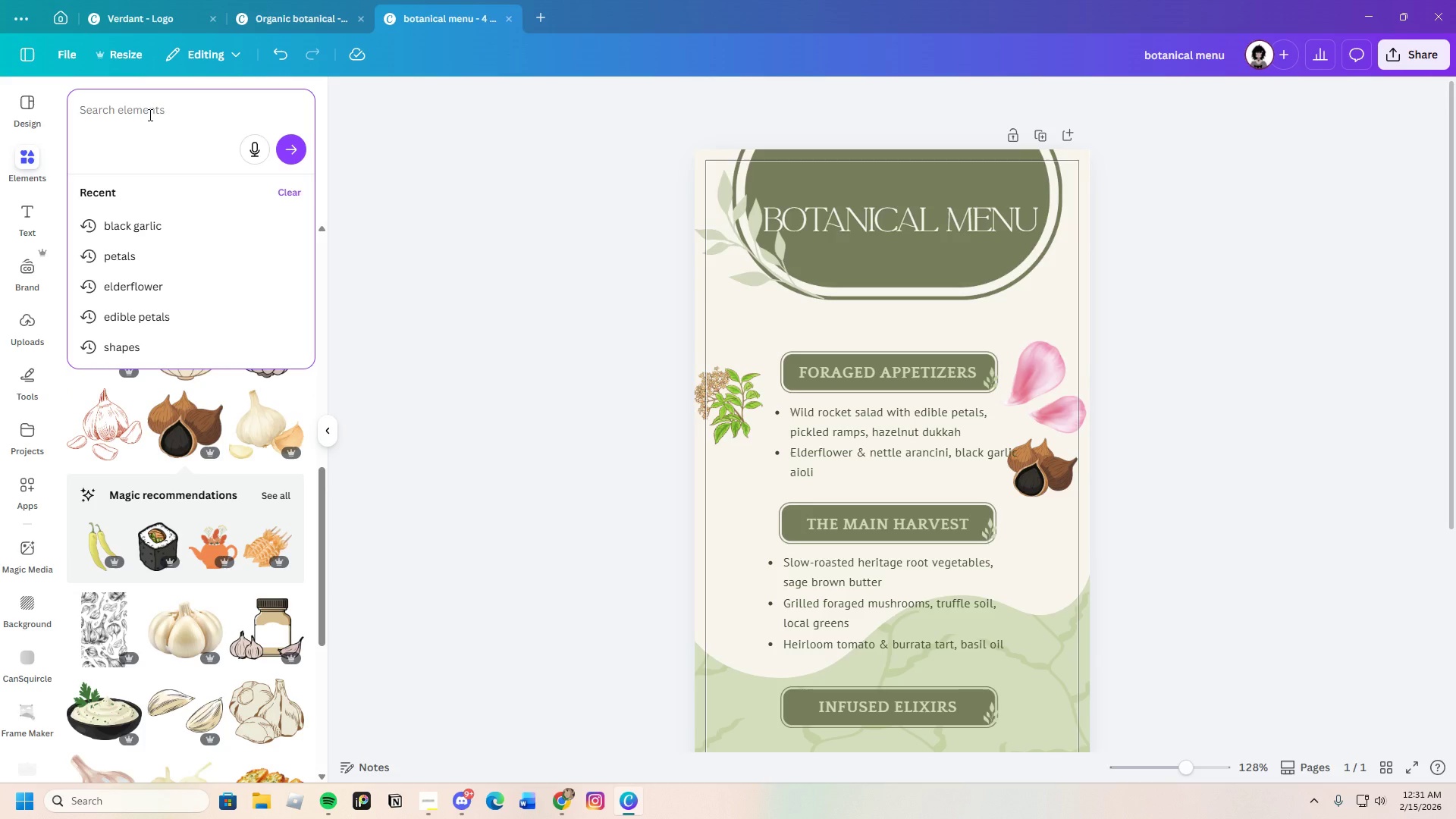 
type(hazelnut)
 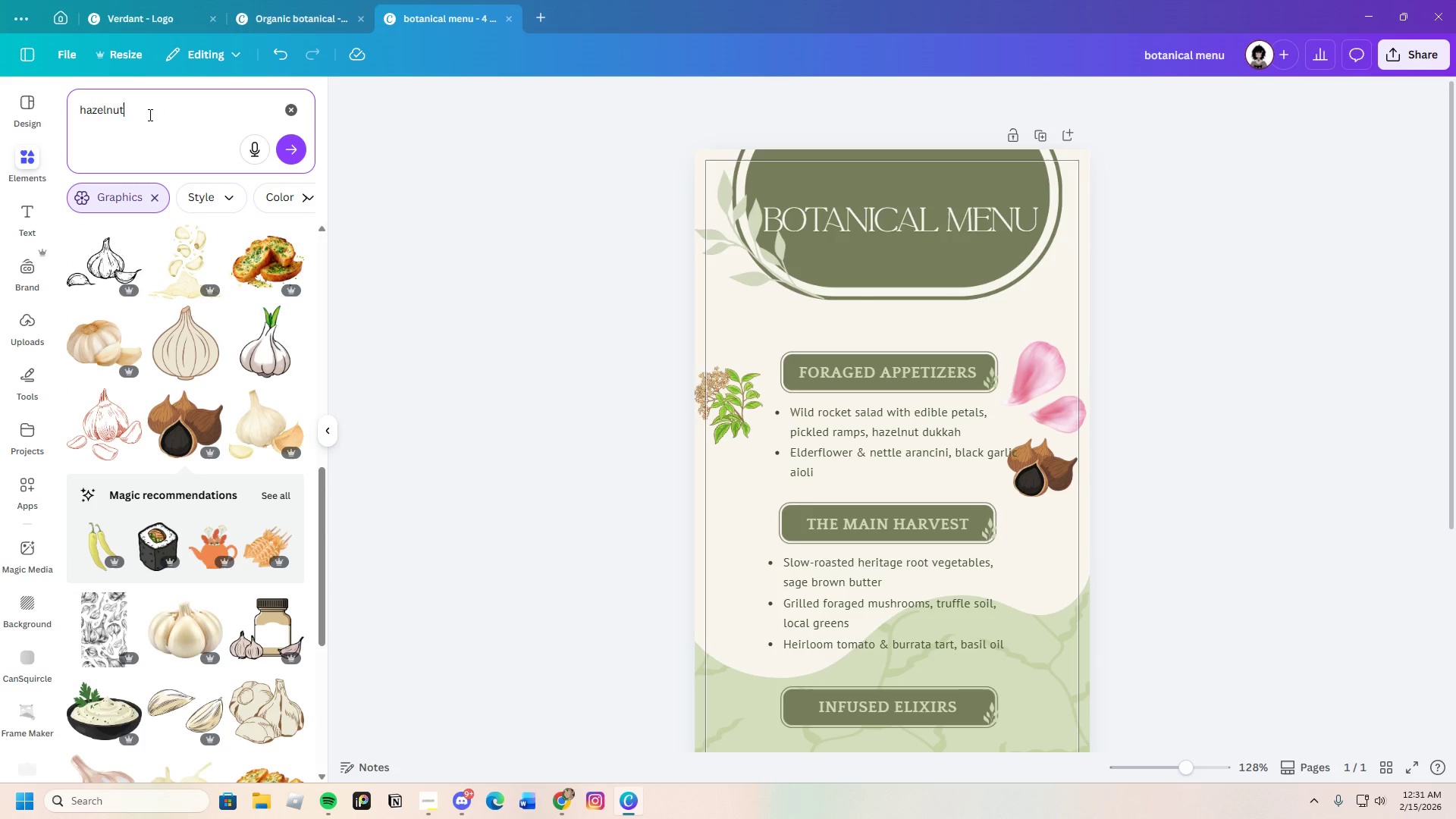 
key(Enter)
 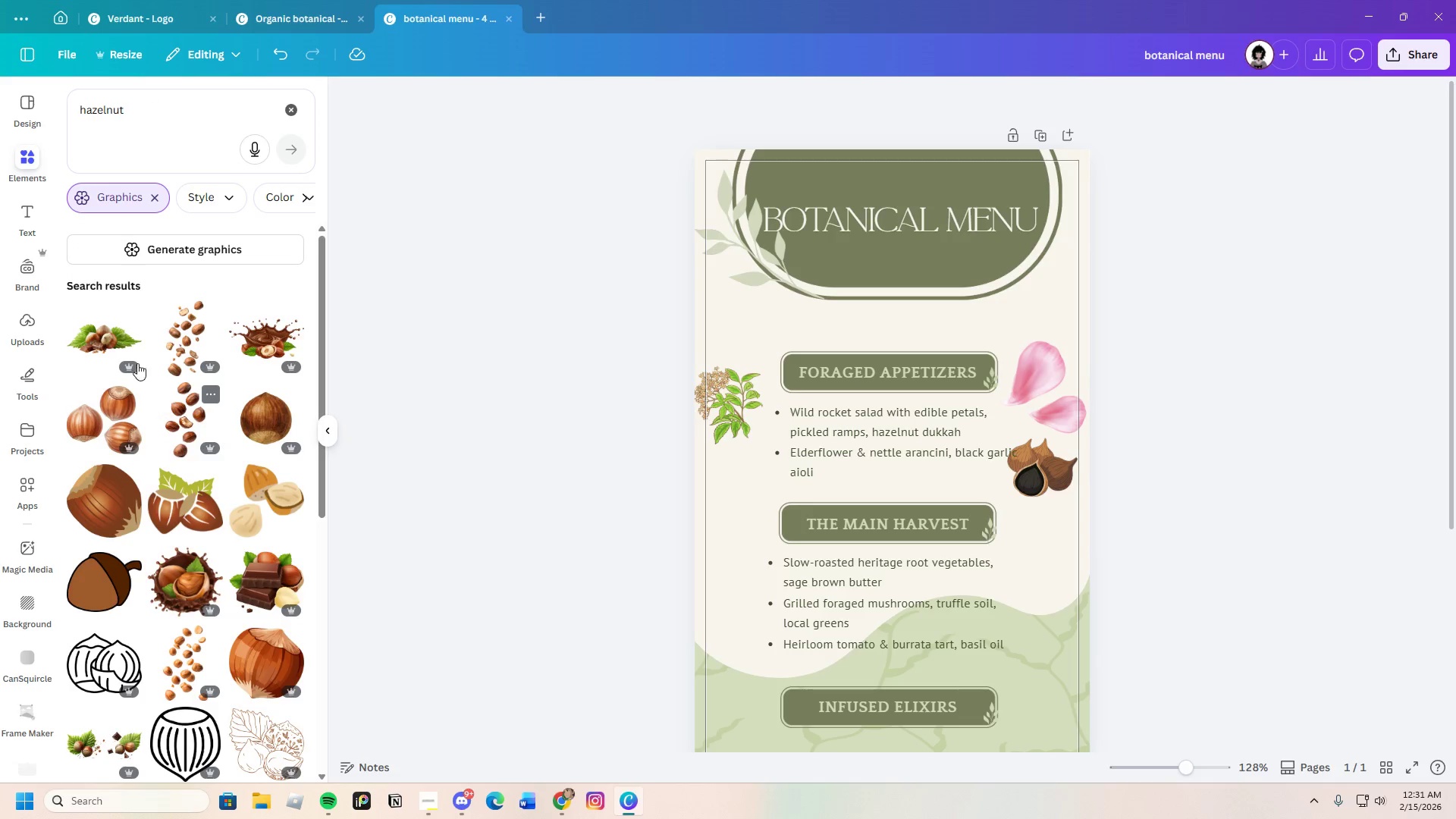 
scroll: coordinate [211, 637], scroll_direction: down, amount: 7.0
 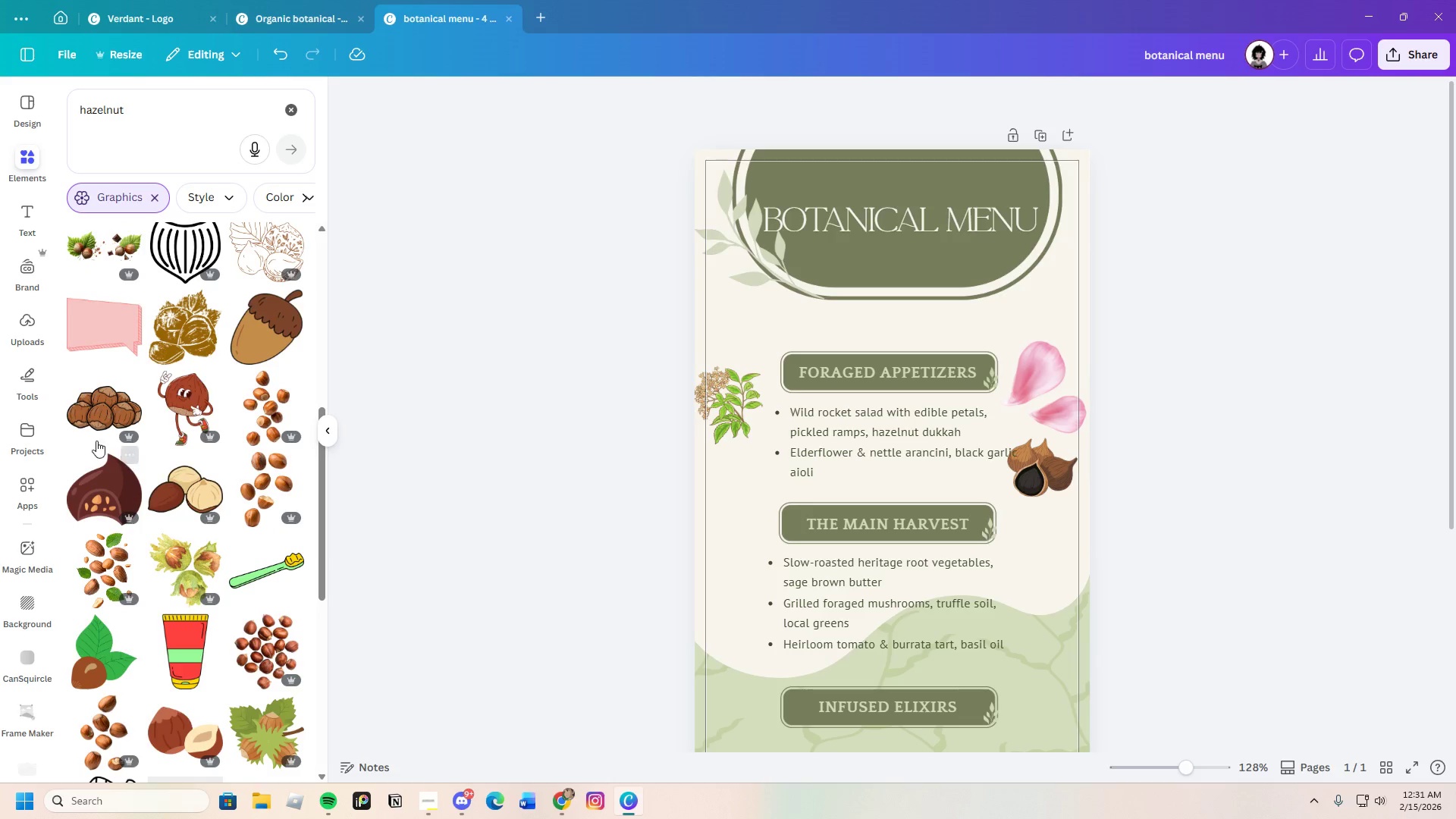 
left_click([101, 426])
 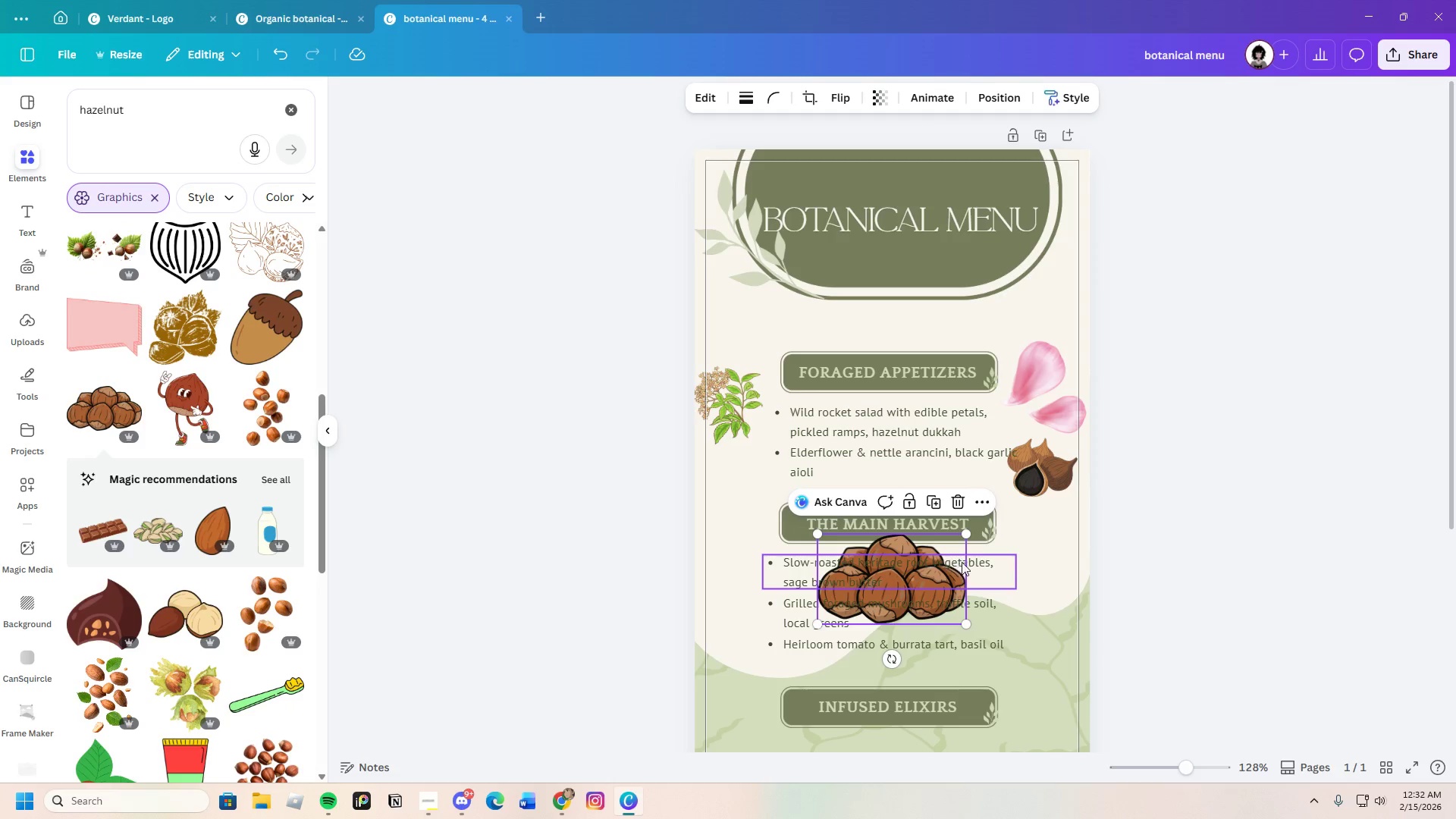 
left_click([965, 501])
 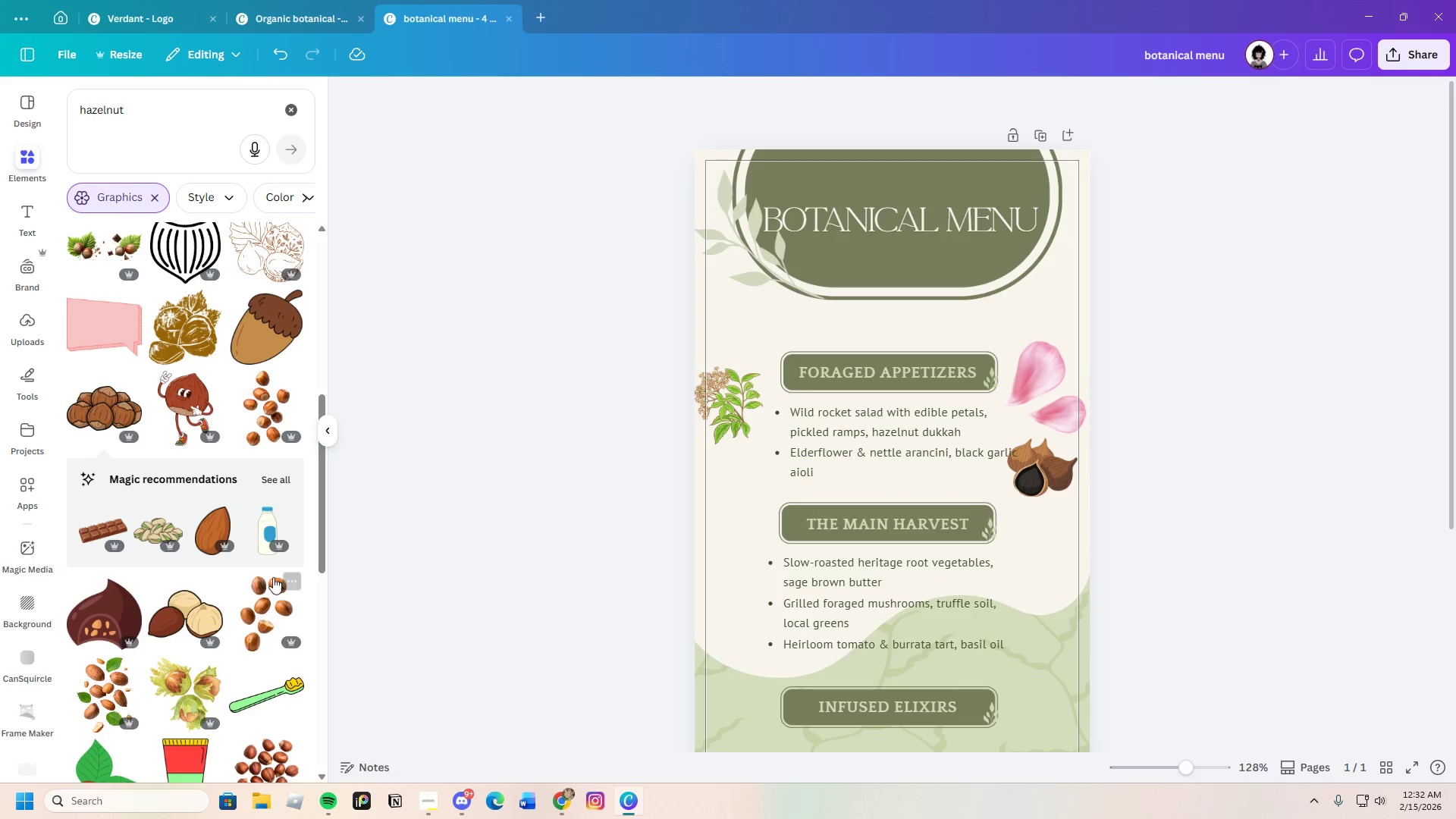 
scroll: coordinate [246, 576], scroll_direction: down, amount: 3.0
 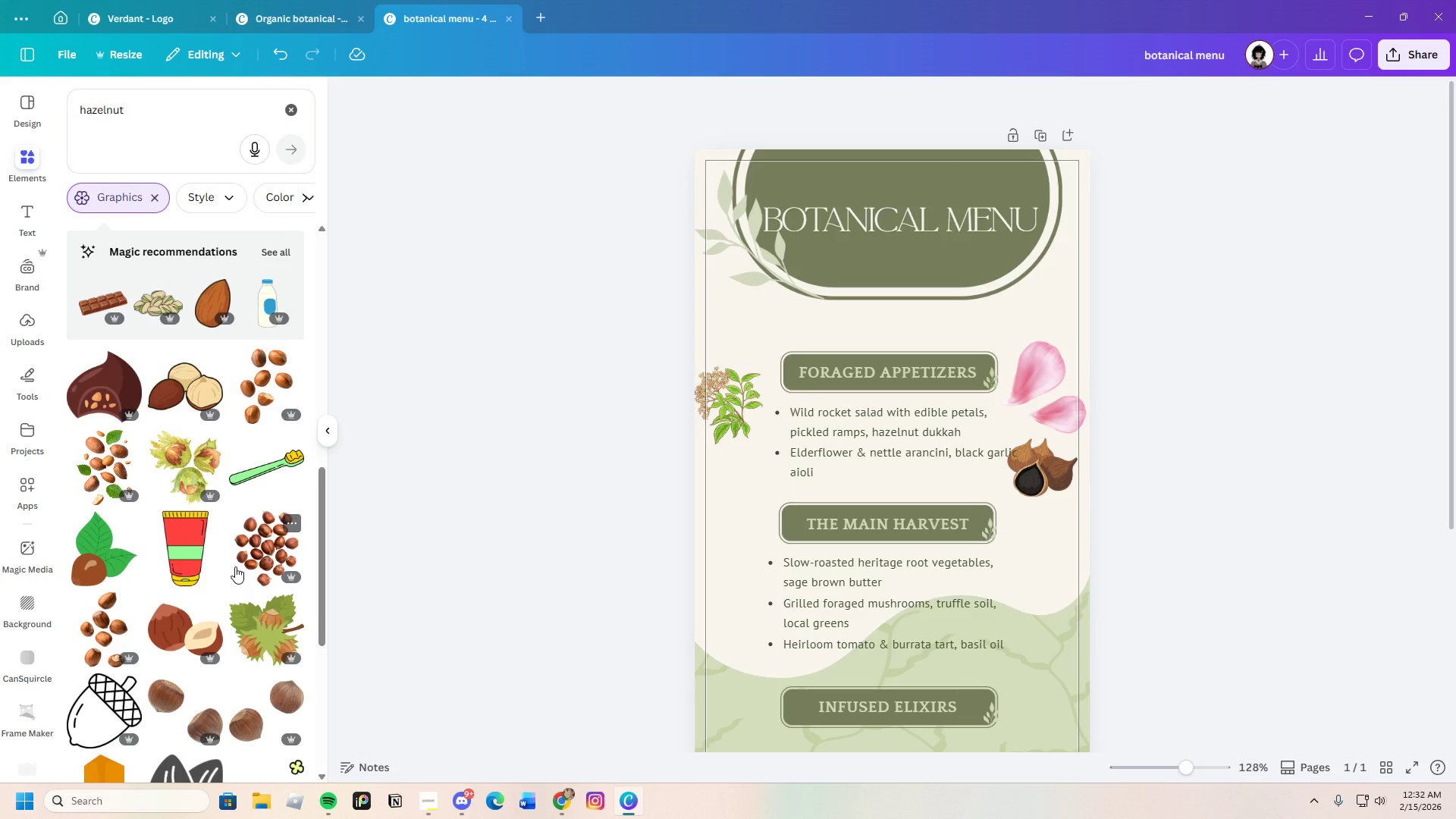 
scroll: coordinate [235, 560], scroll_direction: up, amount: 10.0
 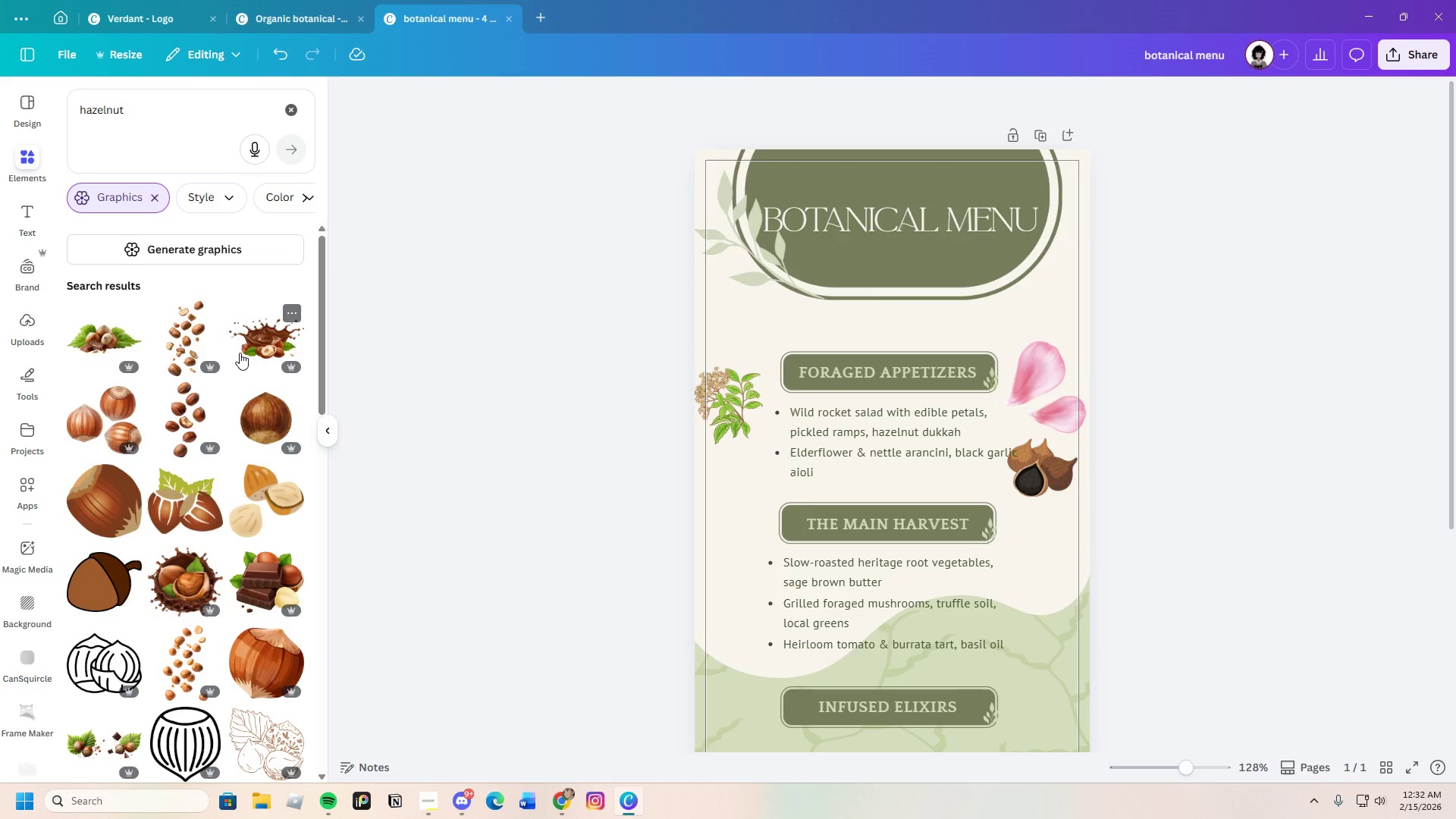 
left_click([268, 339])
 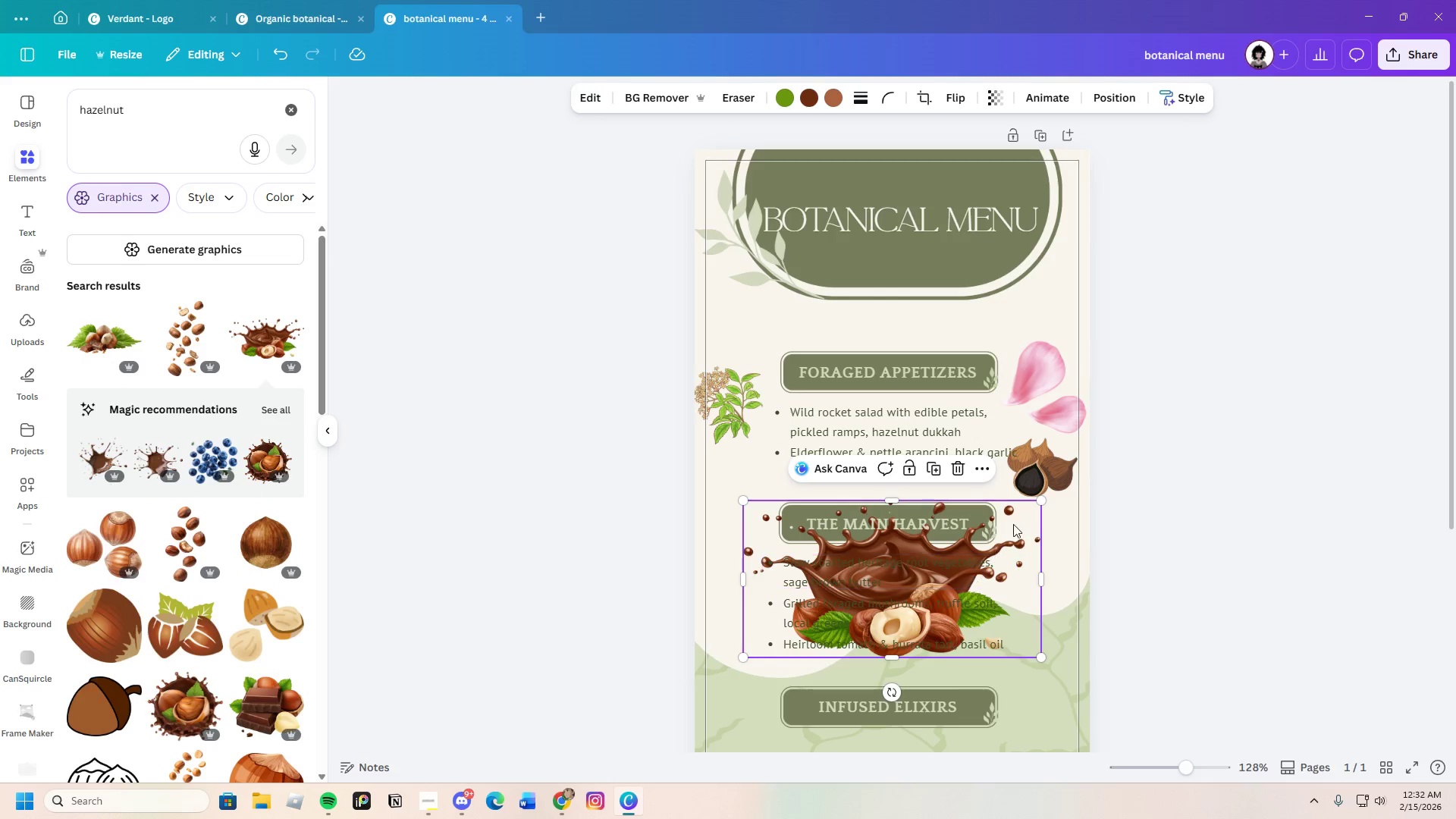 
left_click([959, 472])
 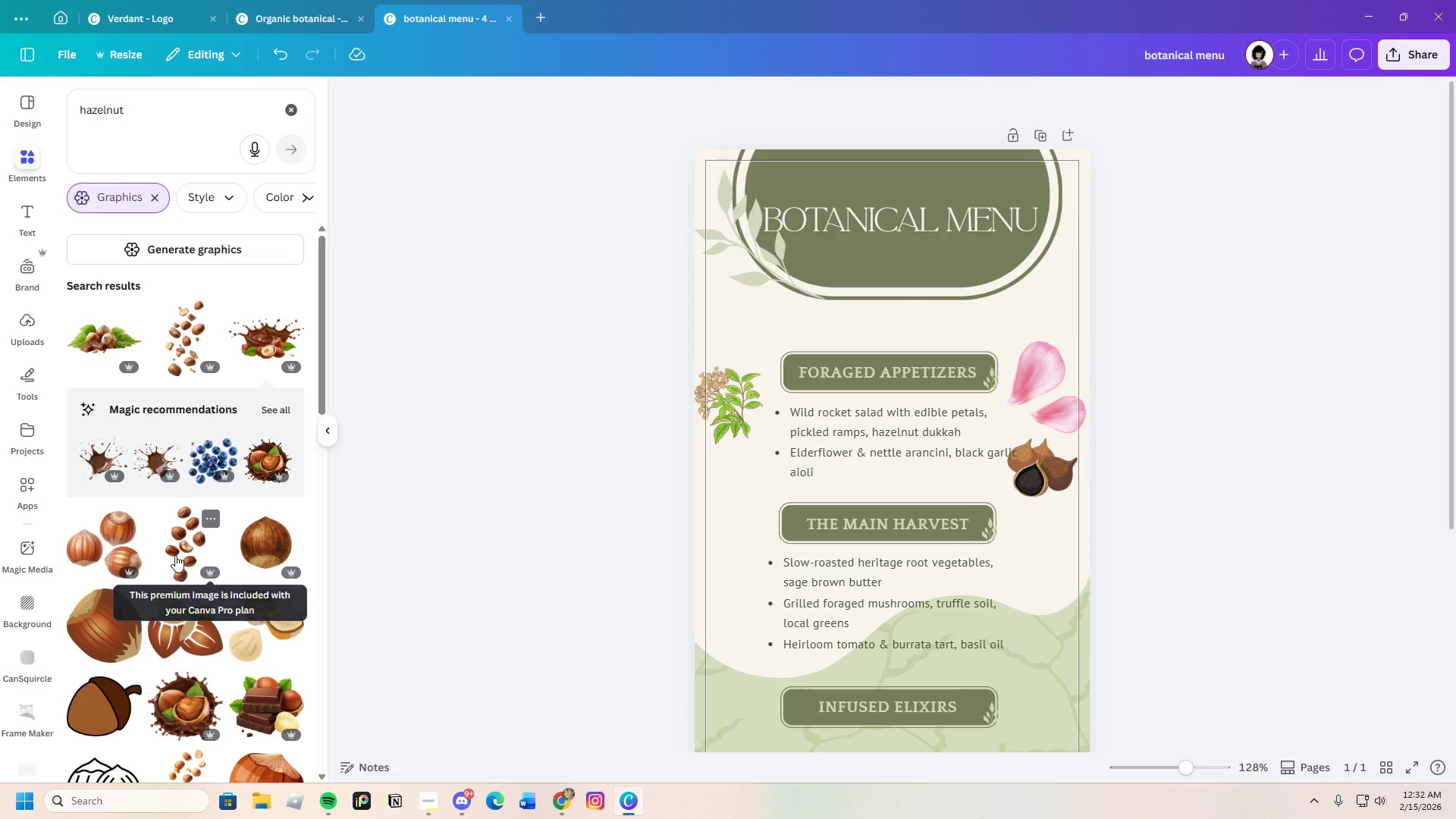 
scroll: coordinate [181, 570], scroll_direction: down, amount: 3.0
 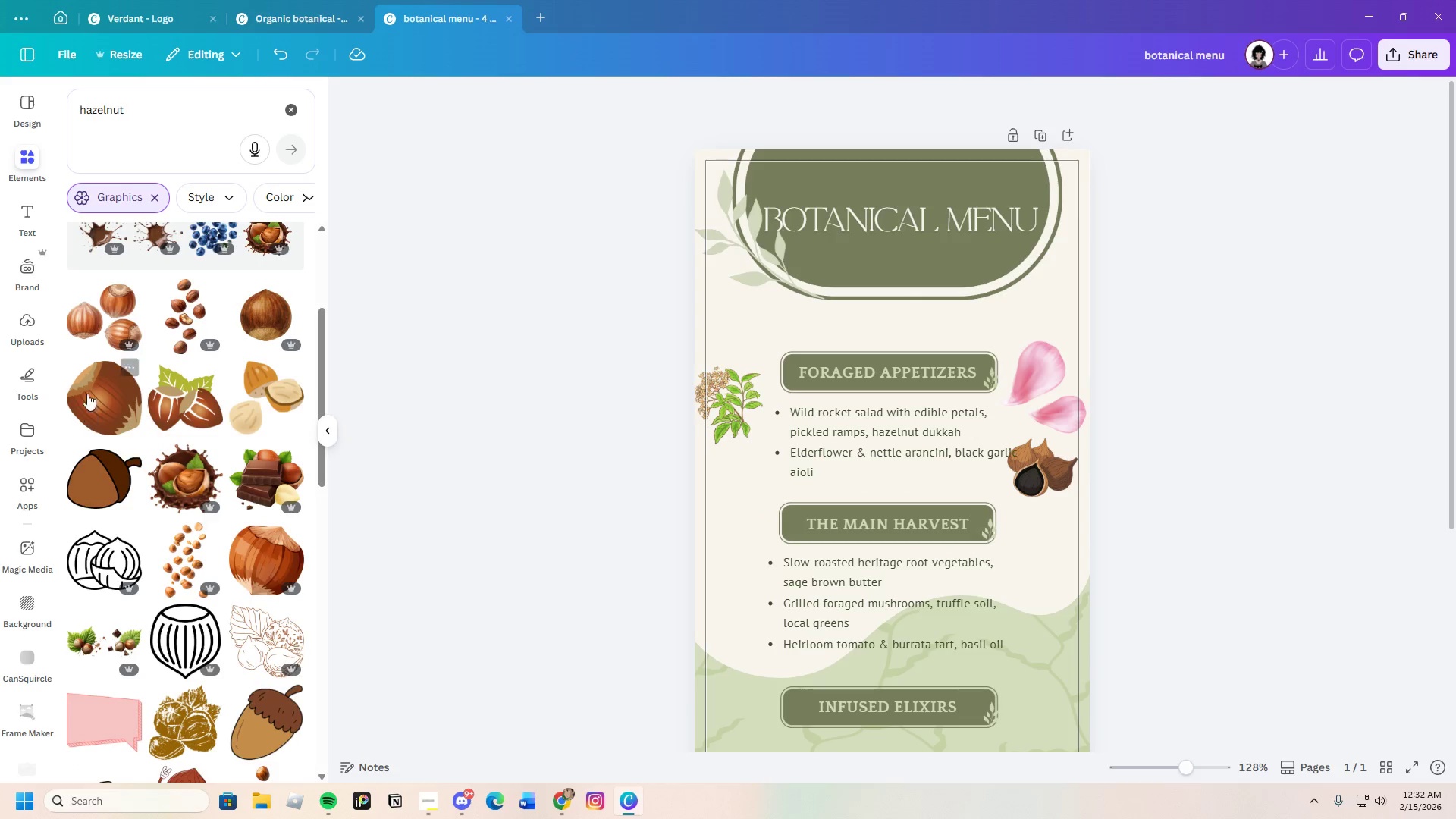 
left_click([80, 326])
 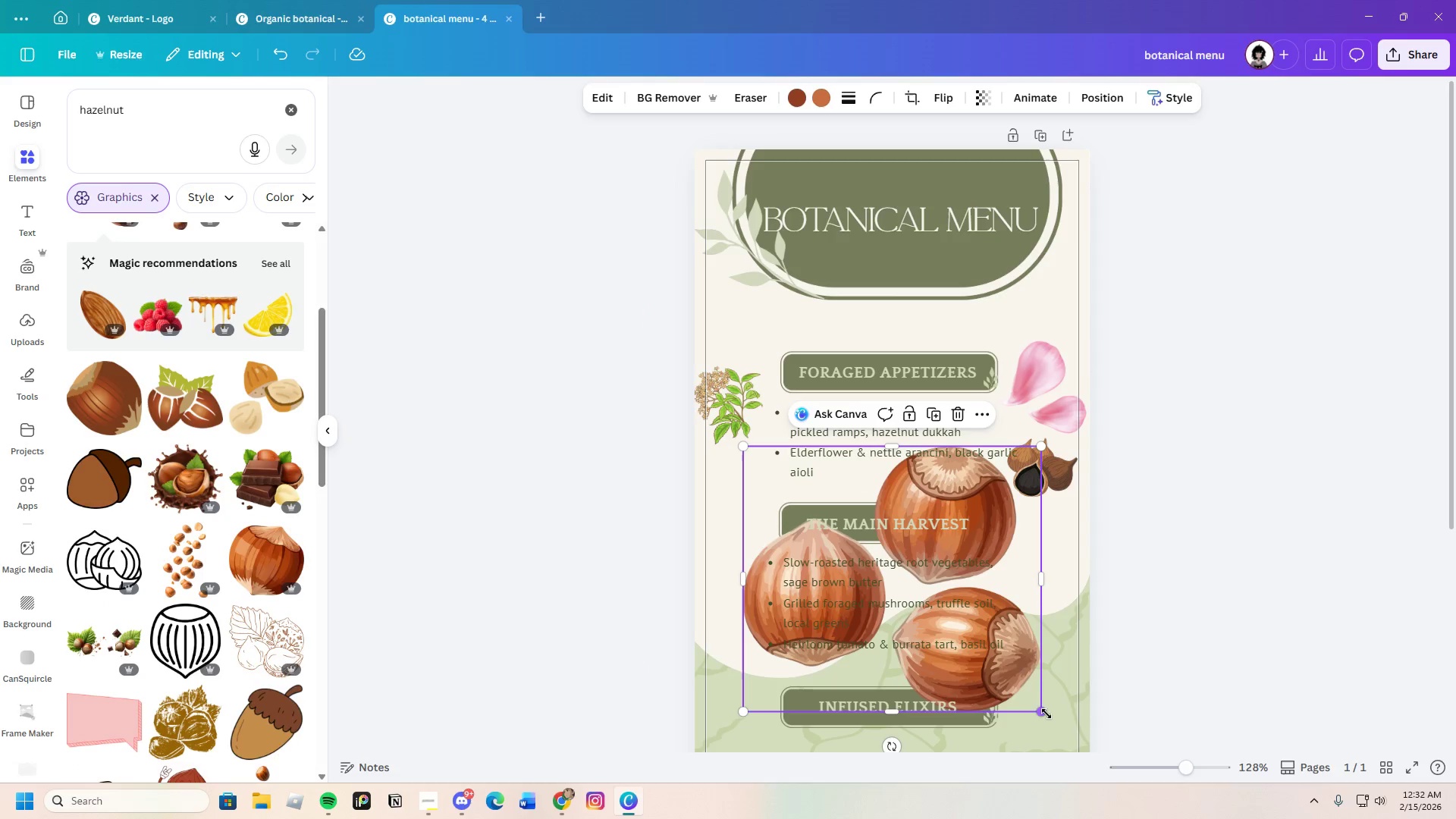 
left_click_drag(start_coordinate=[1043, 715], to_coordinate=[843, 515])
 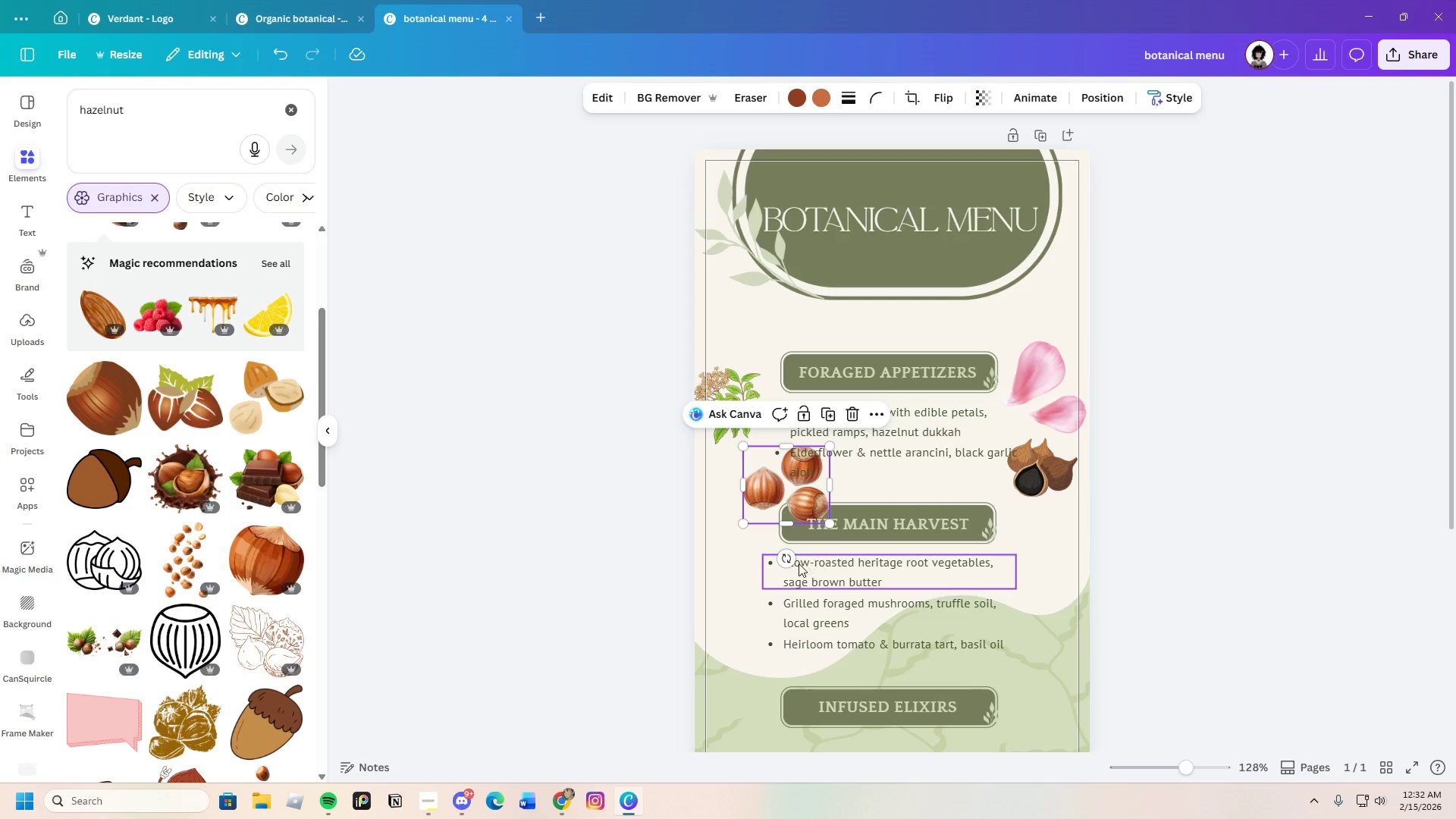 
left_click_drag(start_coordinate=[788, 557], to_coordinate=[848, 560])
 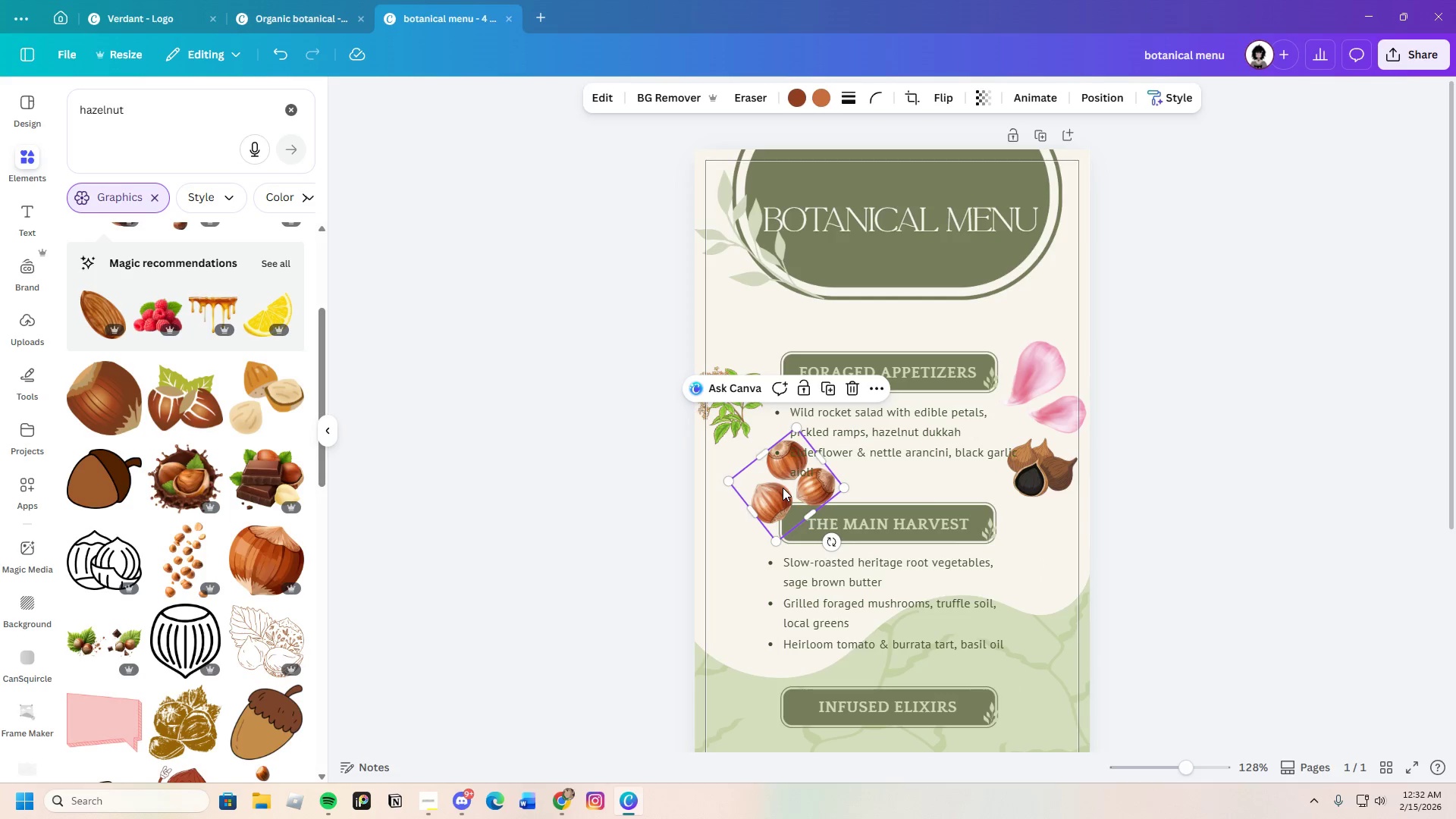 
left_click_drag(start_coordinate=[783, 488], to_coordinate=[742, 481])
 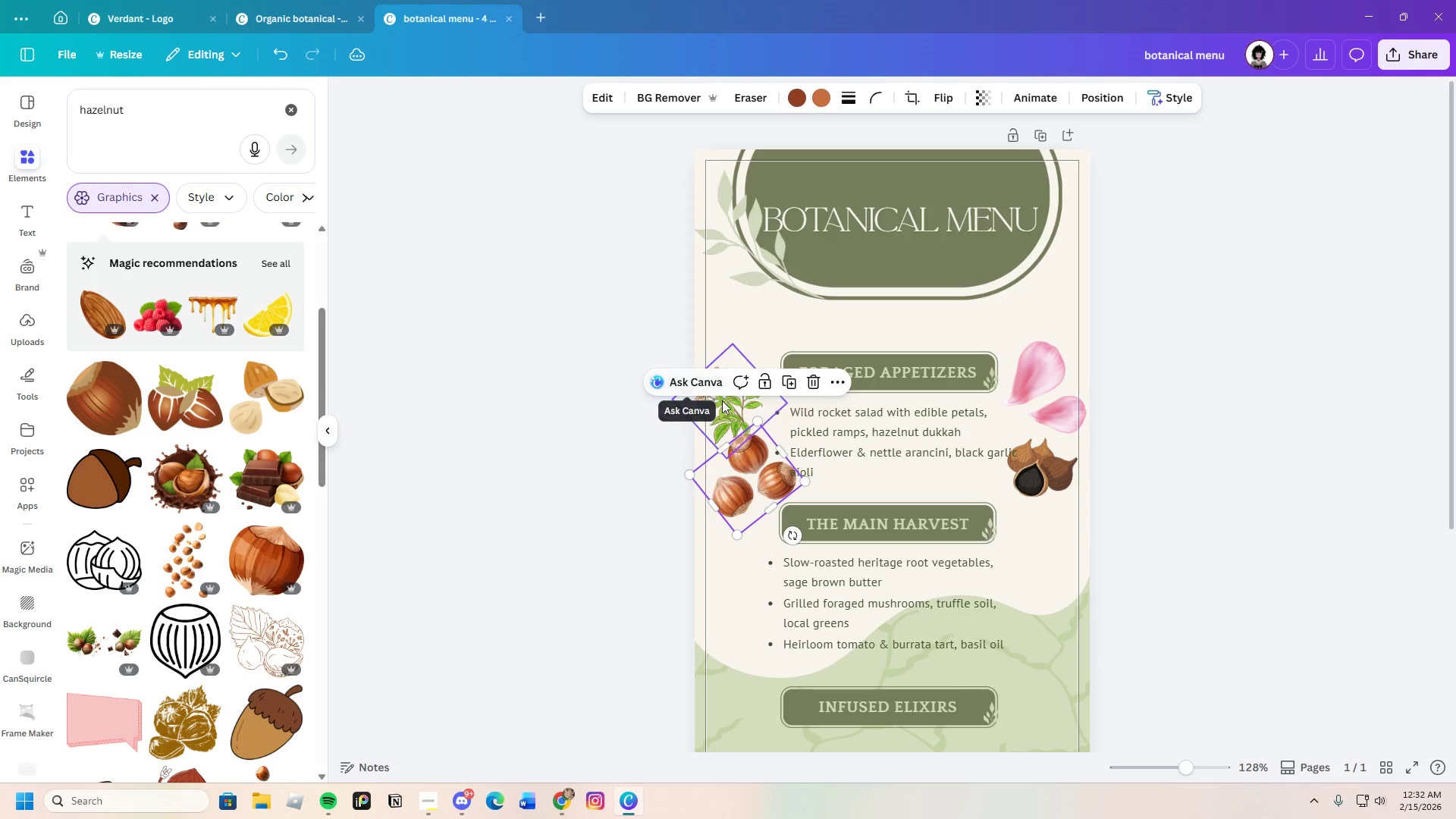 
left_click_drag(start_coordinate=[722, 400], to_coordinate=[735, 386])
 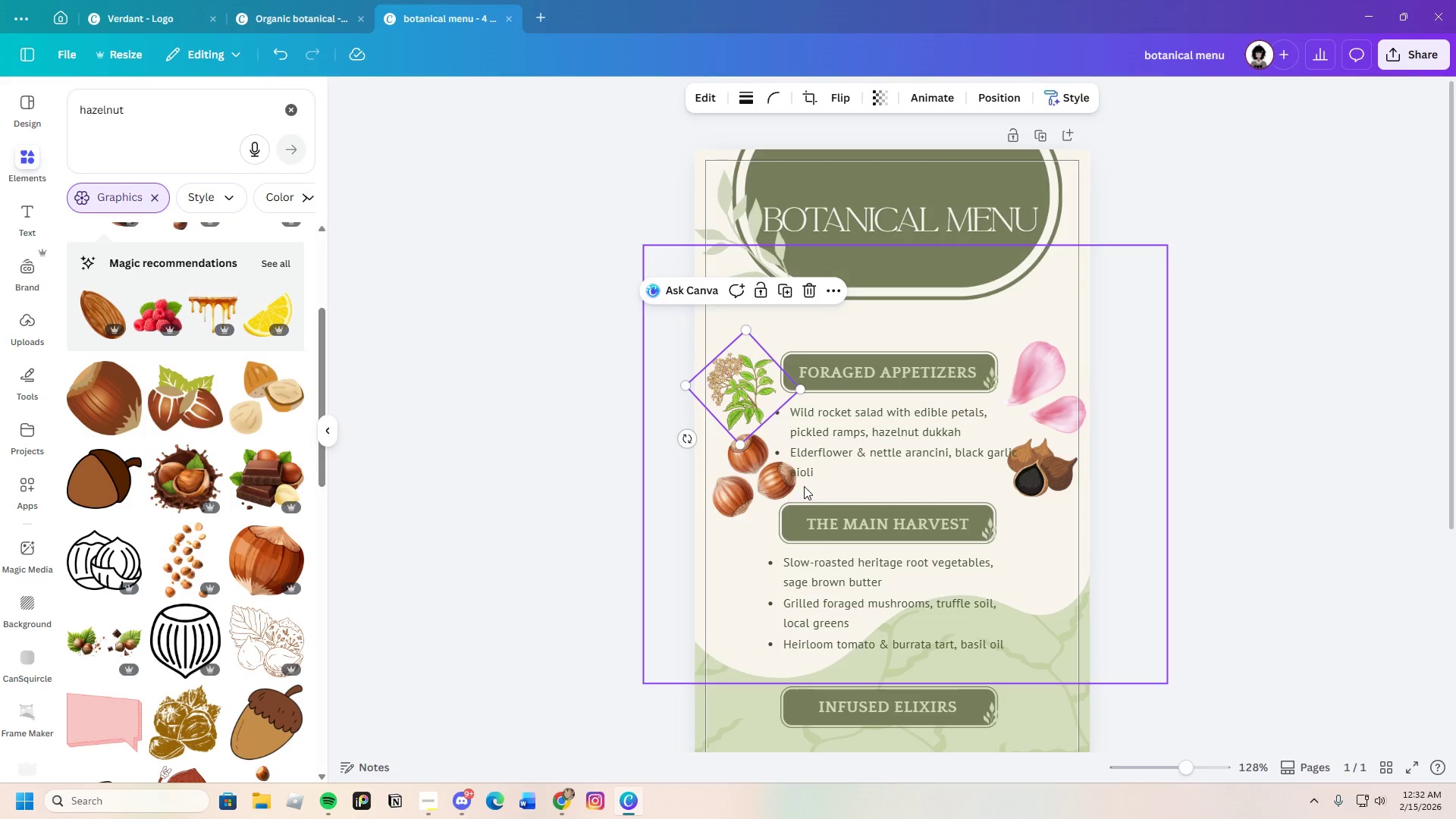 
left_click([765, 489])
 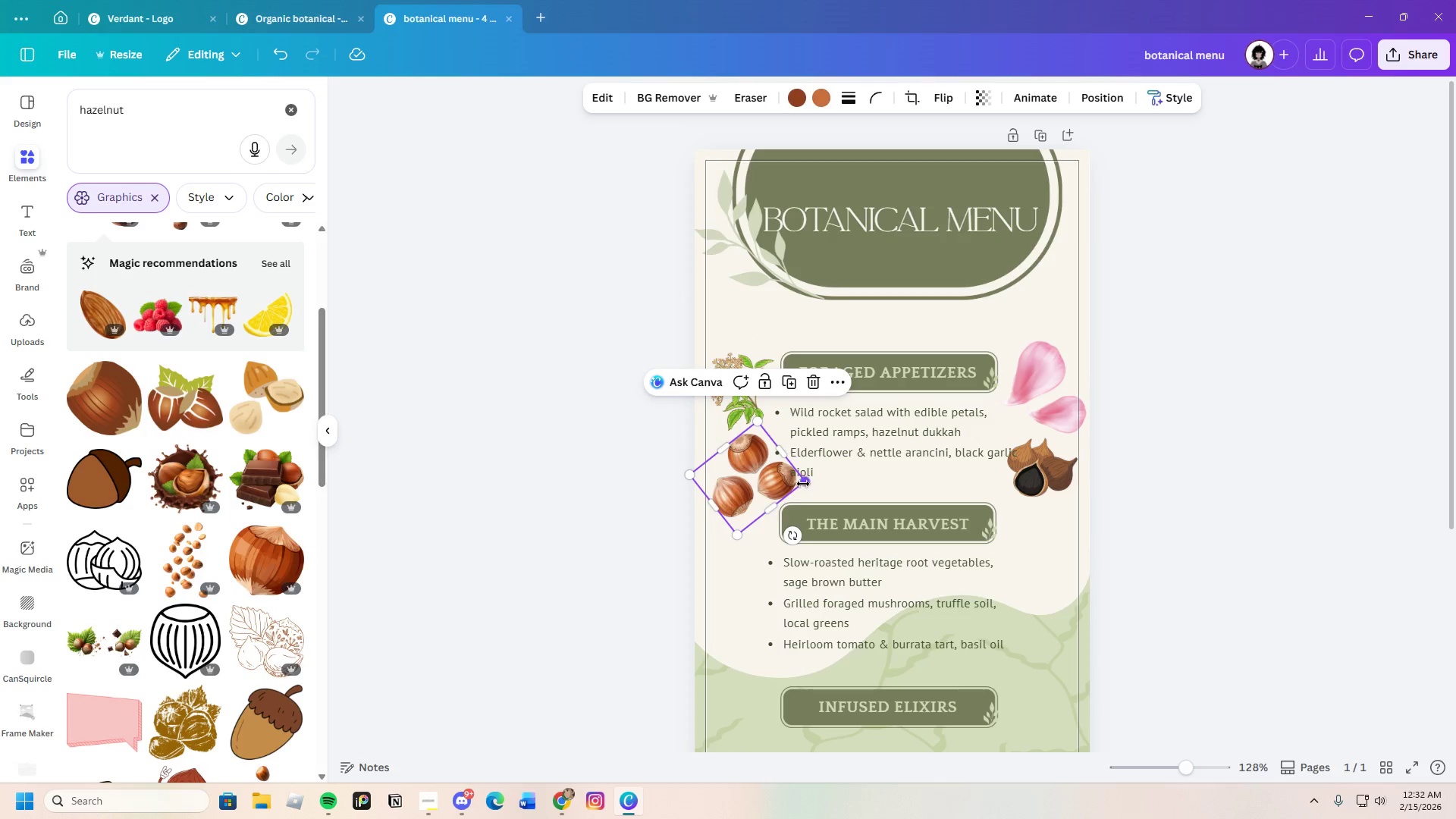 
left_click_drag(start_coordinate=[804, 484], to_coordinate=[771, 483])
 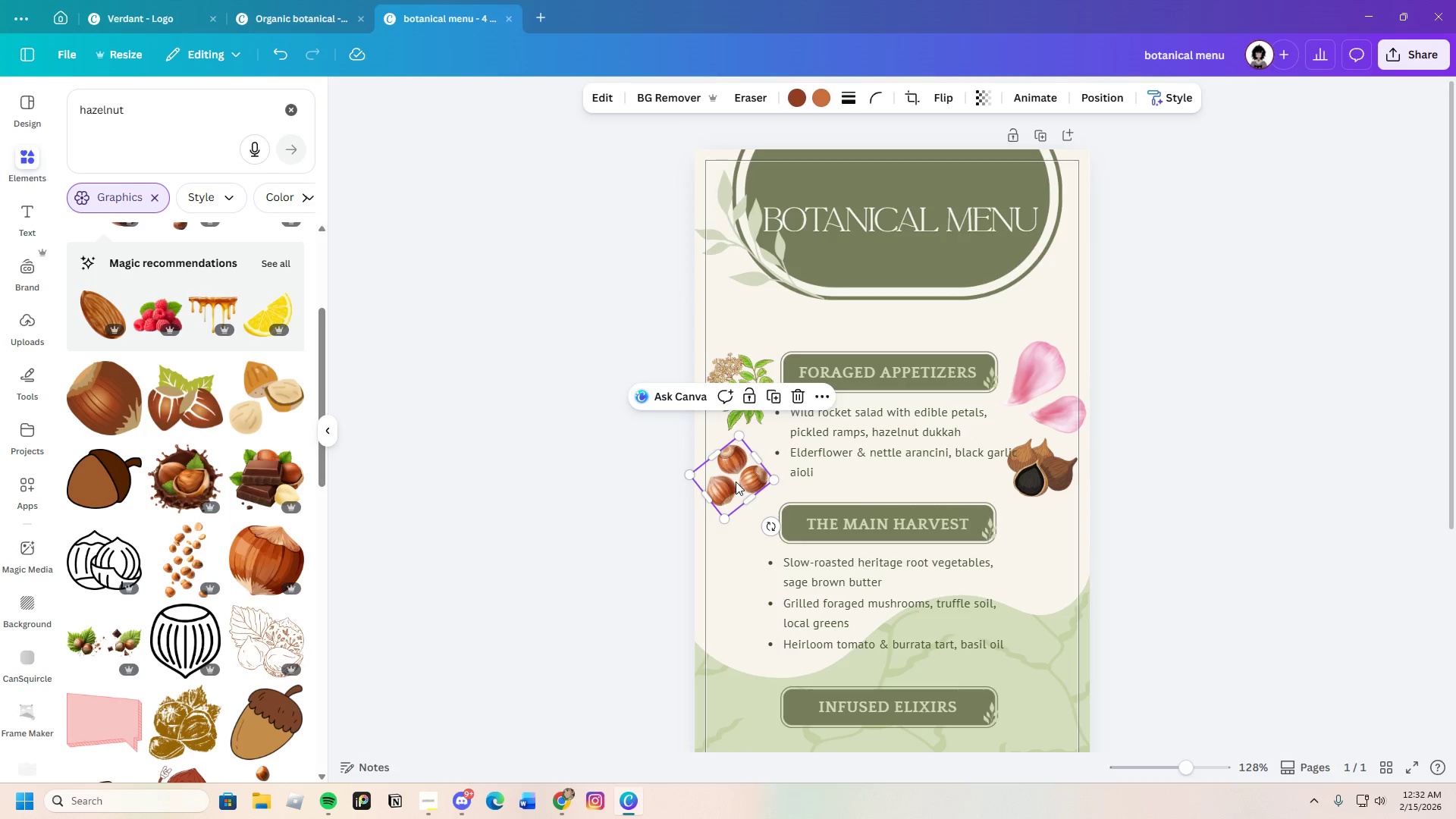 
left_click_drag(start_coordinate=[736, 482], to_coordinate=[747, 482])
 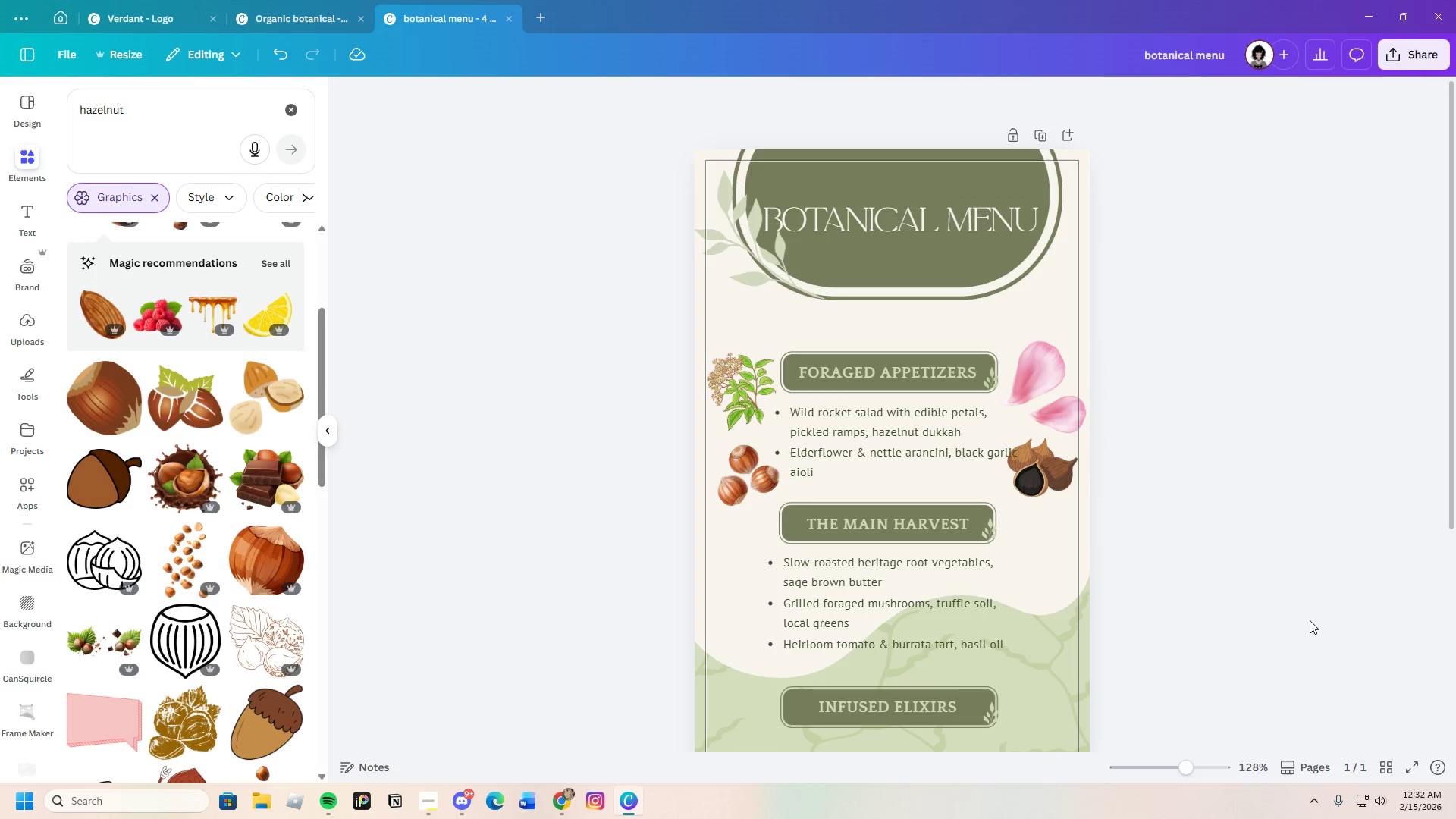 
scroll: coordinate [1247, 574], scroll_direction: down, amount: 2.0
 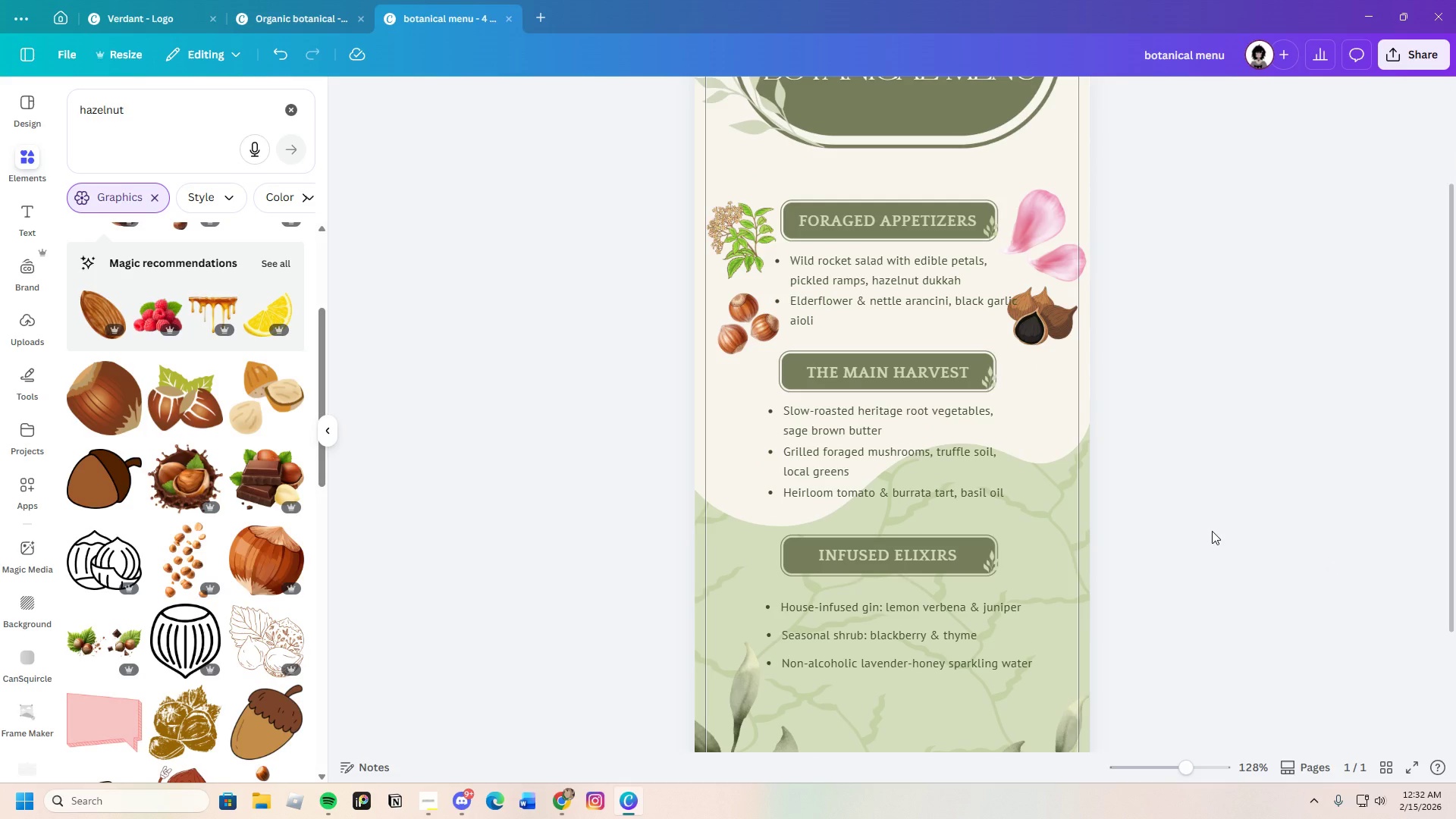 
scroll: coordinate [1212, 530], scroll_direction: up, amount: 2.0
 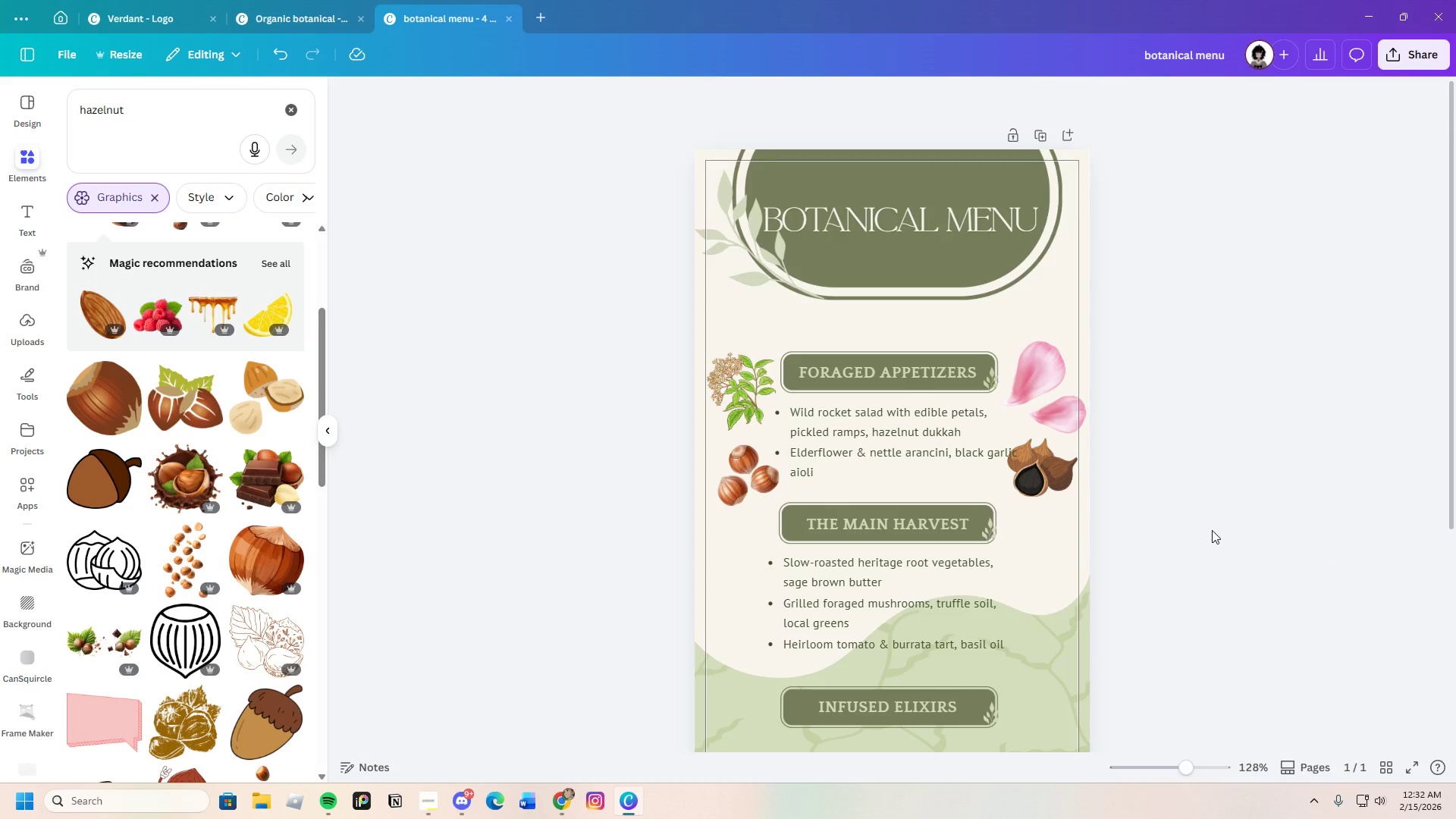 
scroll: coordinate [1212, 530], scroll_direction: down, amount: 4.0
 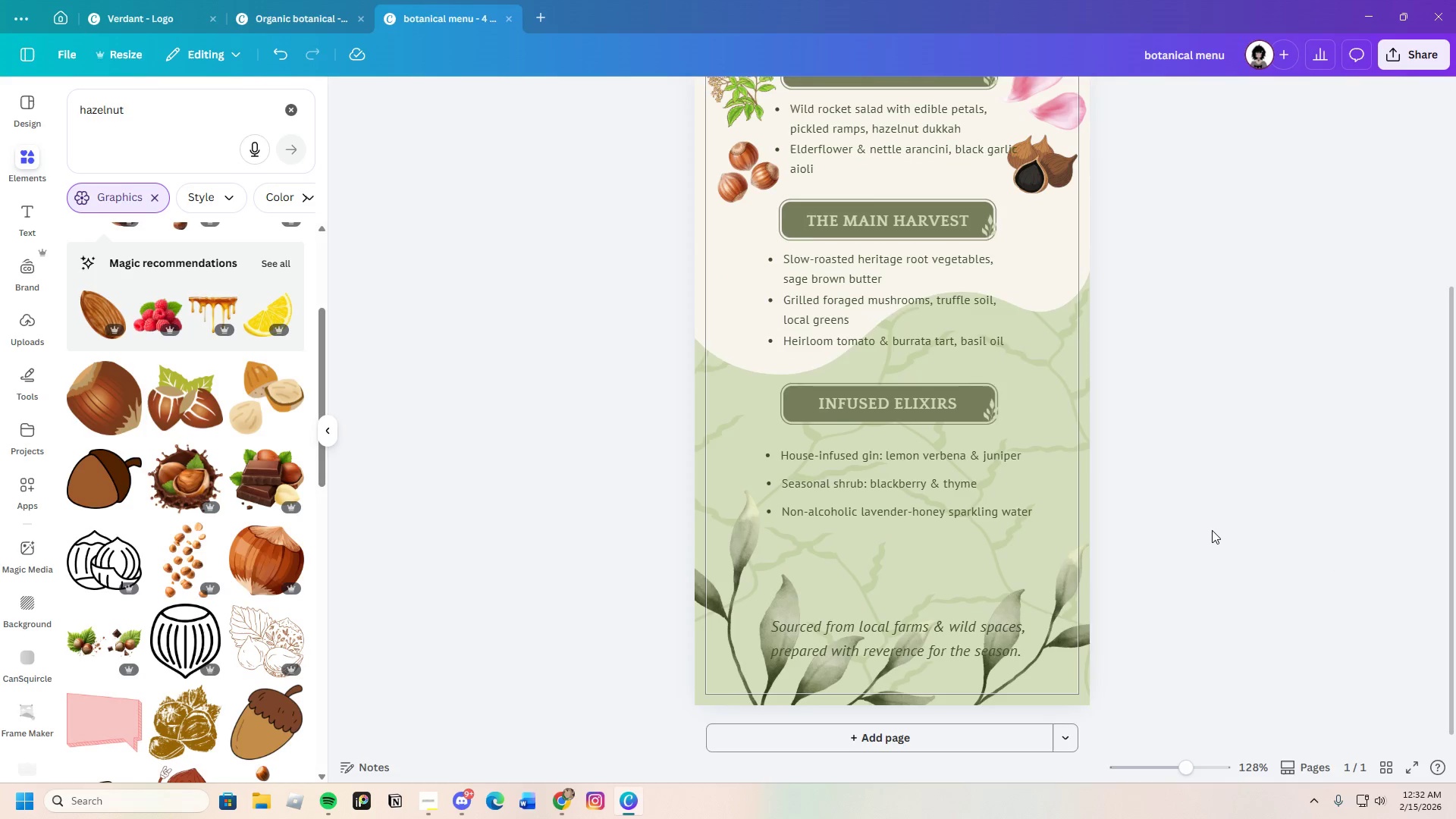 
scroll: coordinate [1212, 530], scroll_direction: up, amount: 3.0
 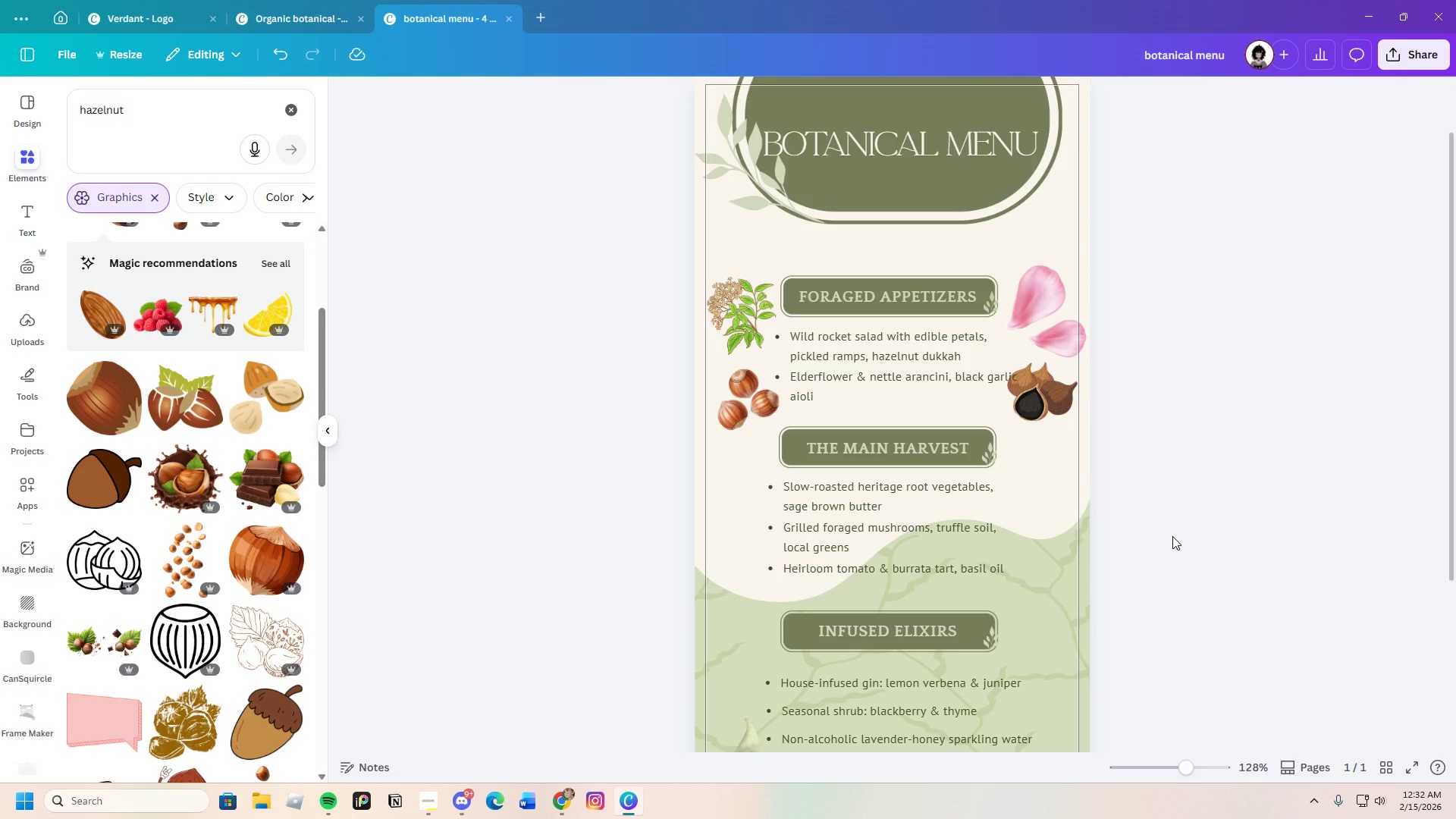 
left_click([1042, 401])
 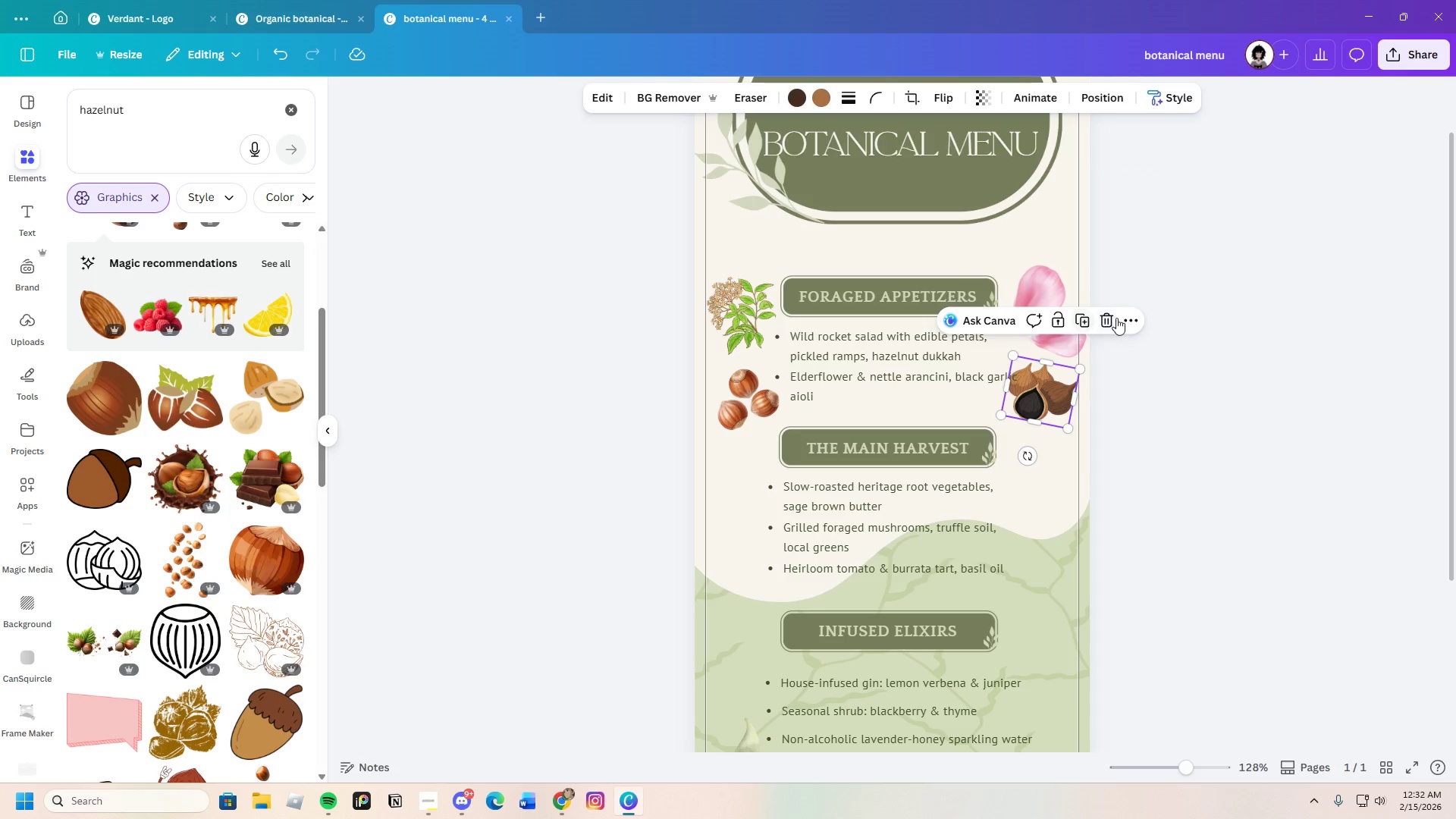 
left_click([1119, 316])
 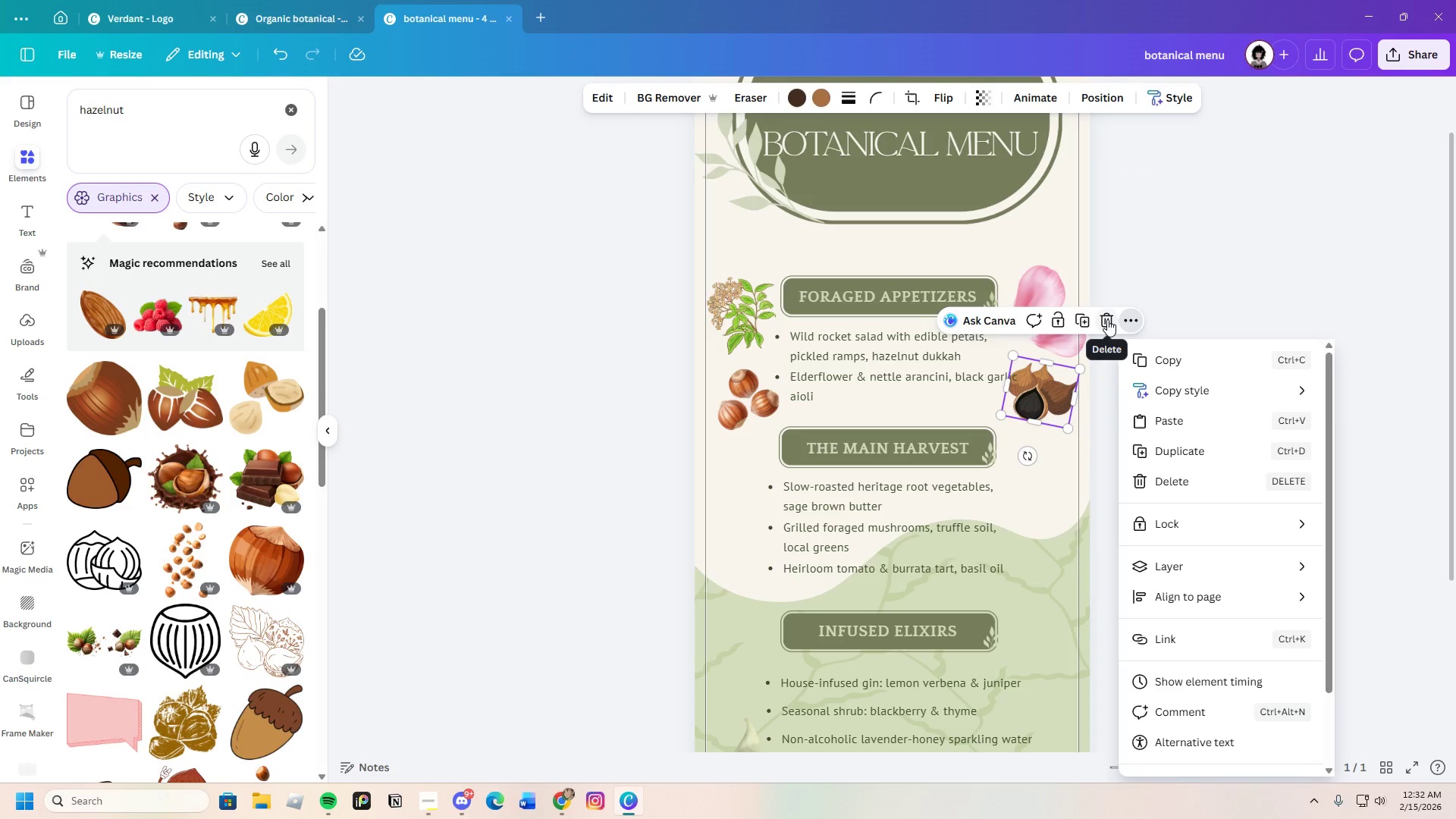 
left_click([1107, 319])
 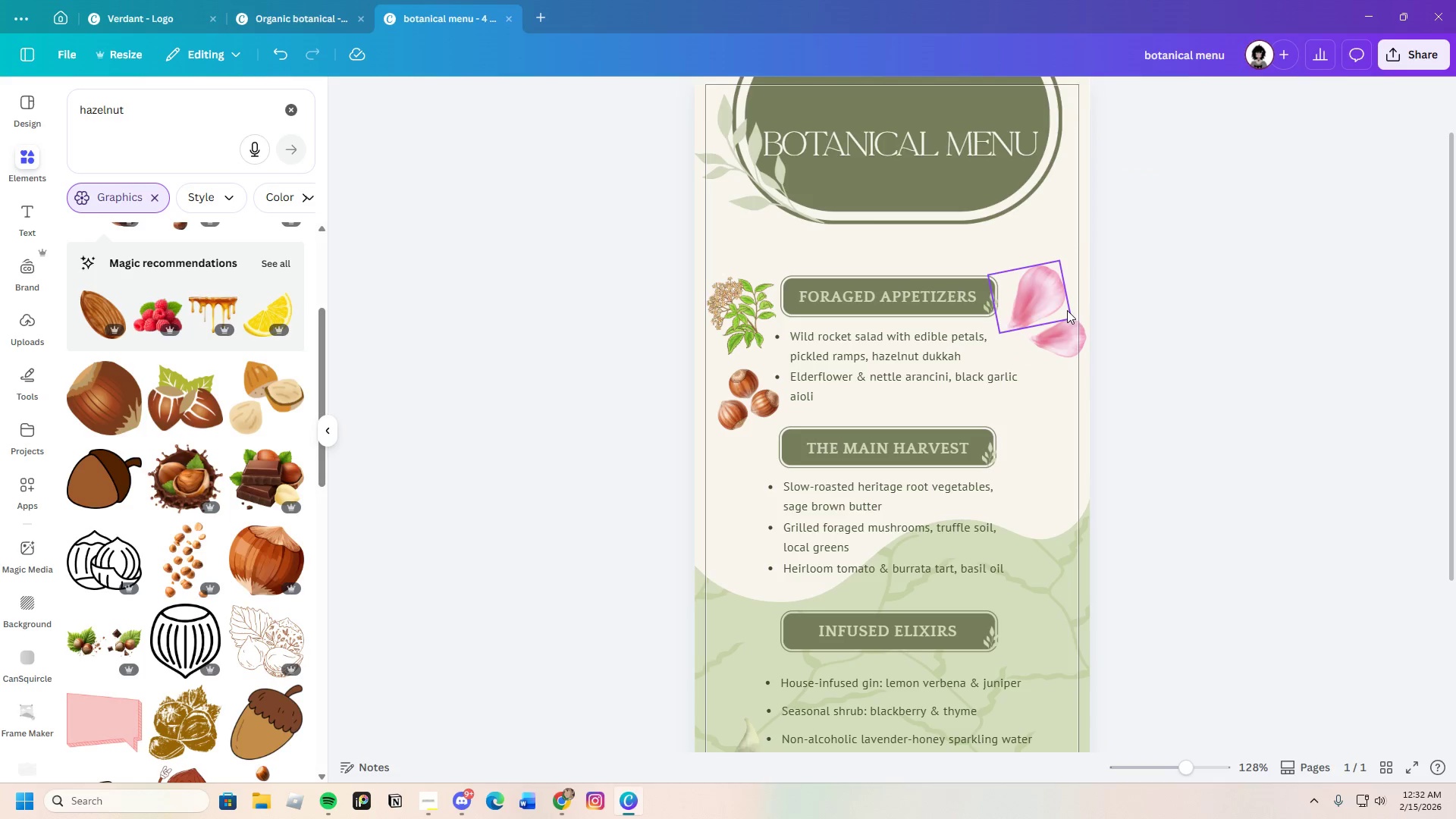 
left_click([1066, 310])
 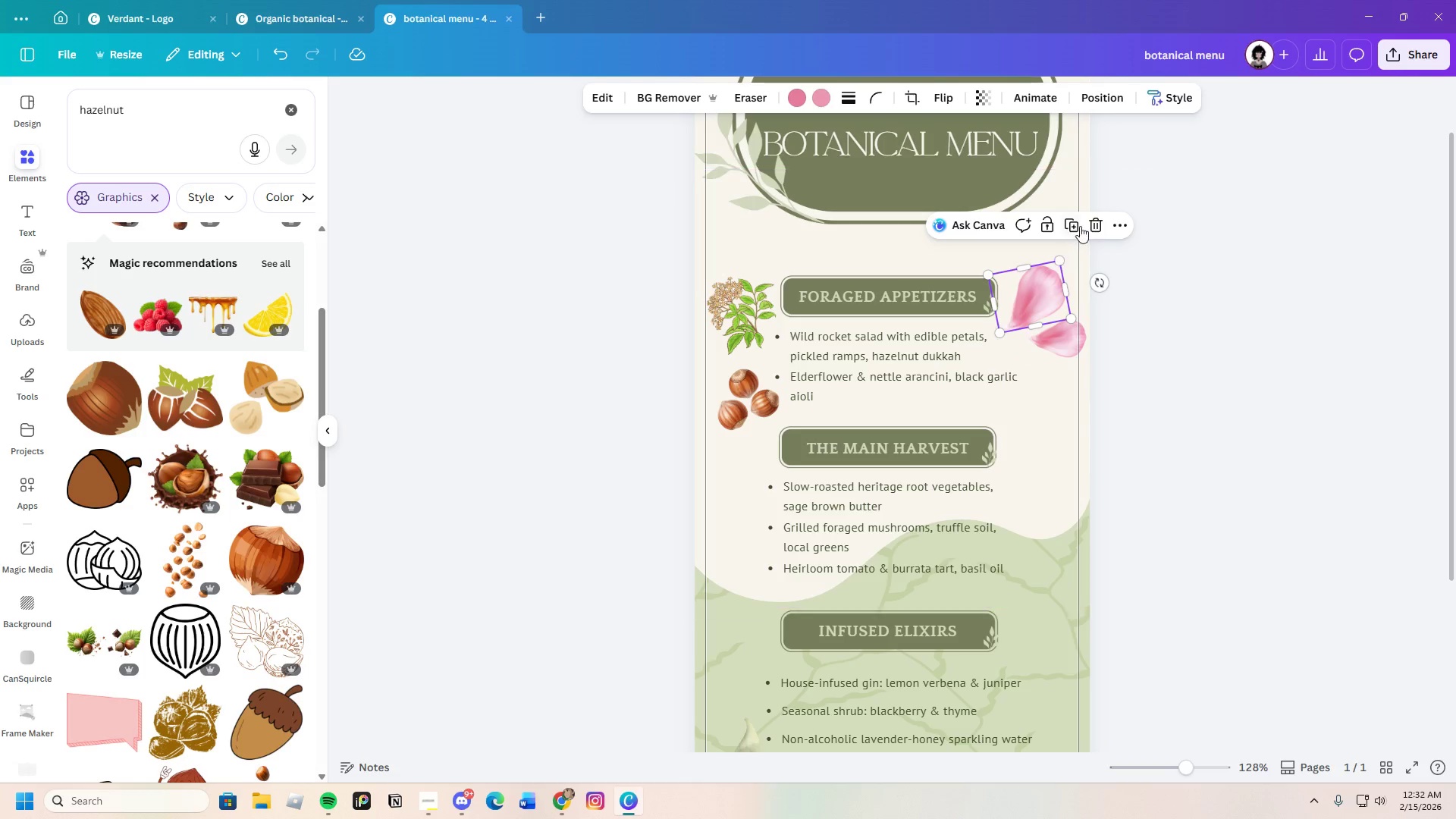 
left_click([1092, 223])
 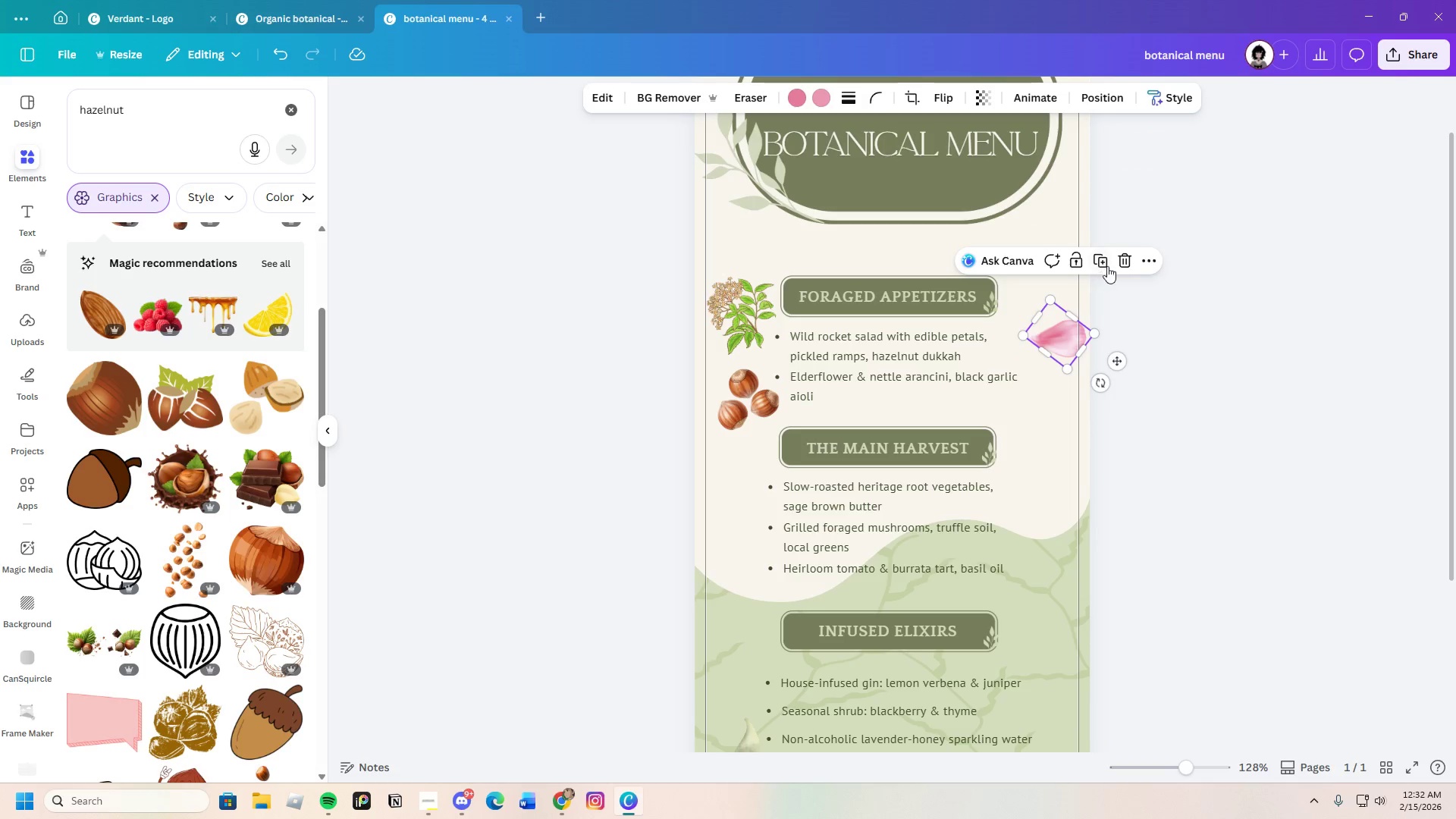 
left_click([1117, 257])
 